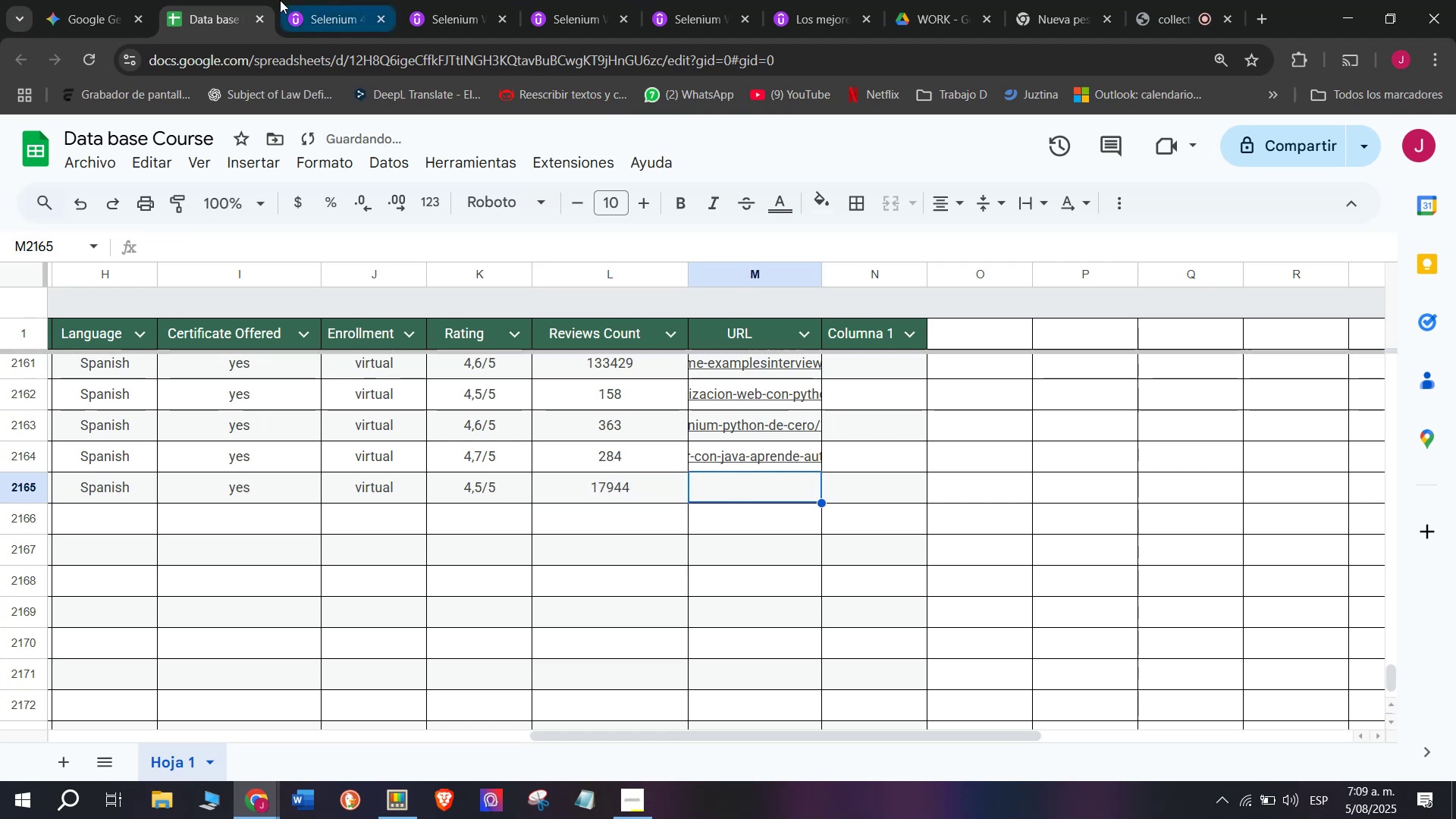 
double_click([348, 69])
 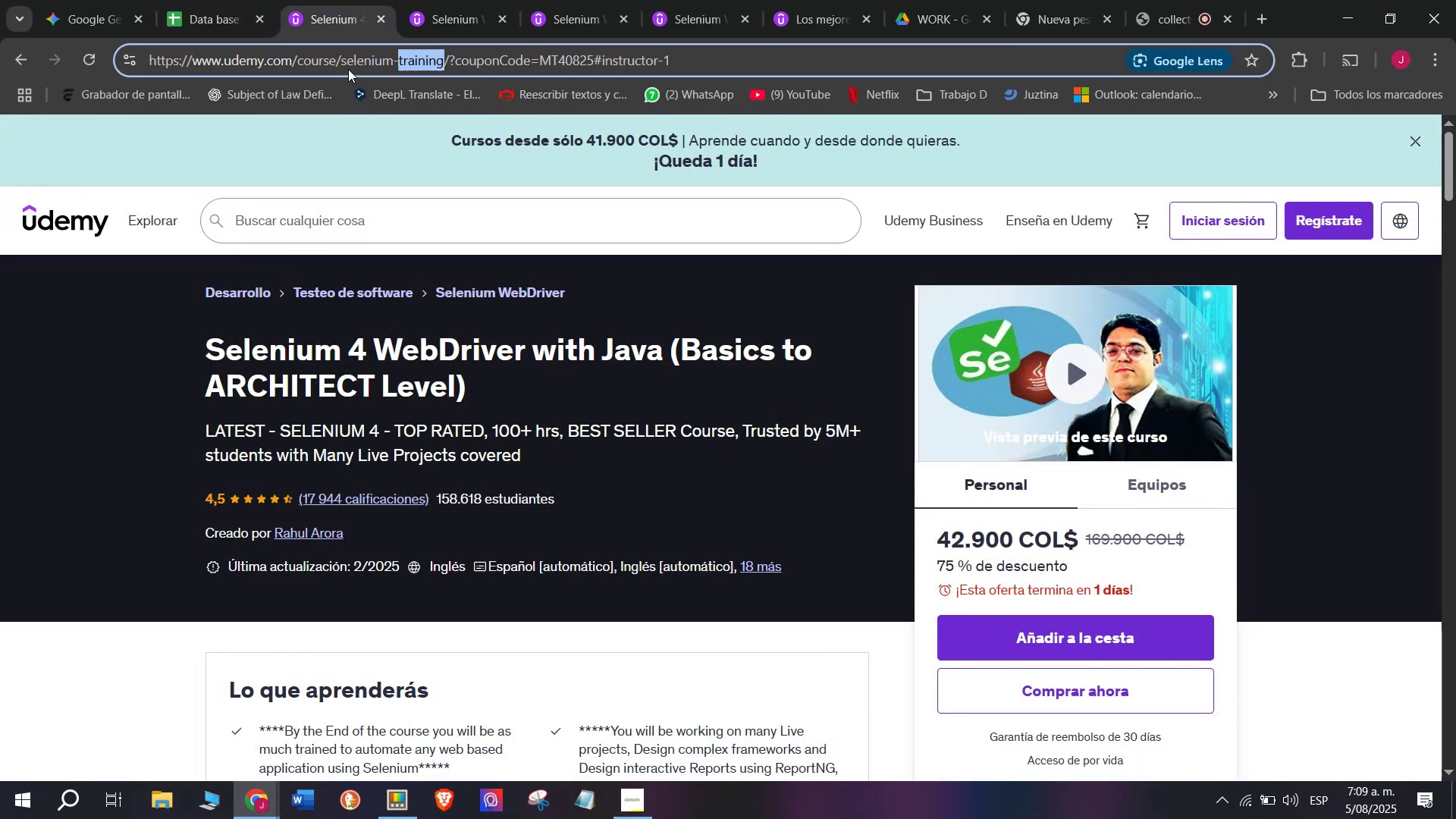 
triple_click([348, 69])
 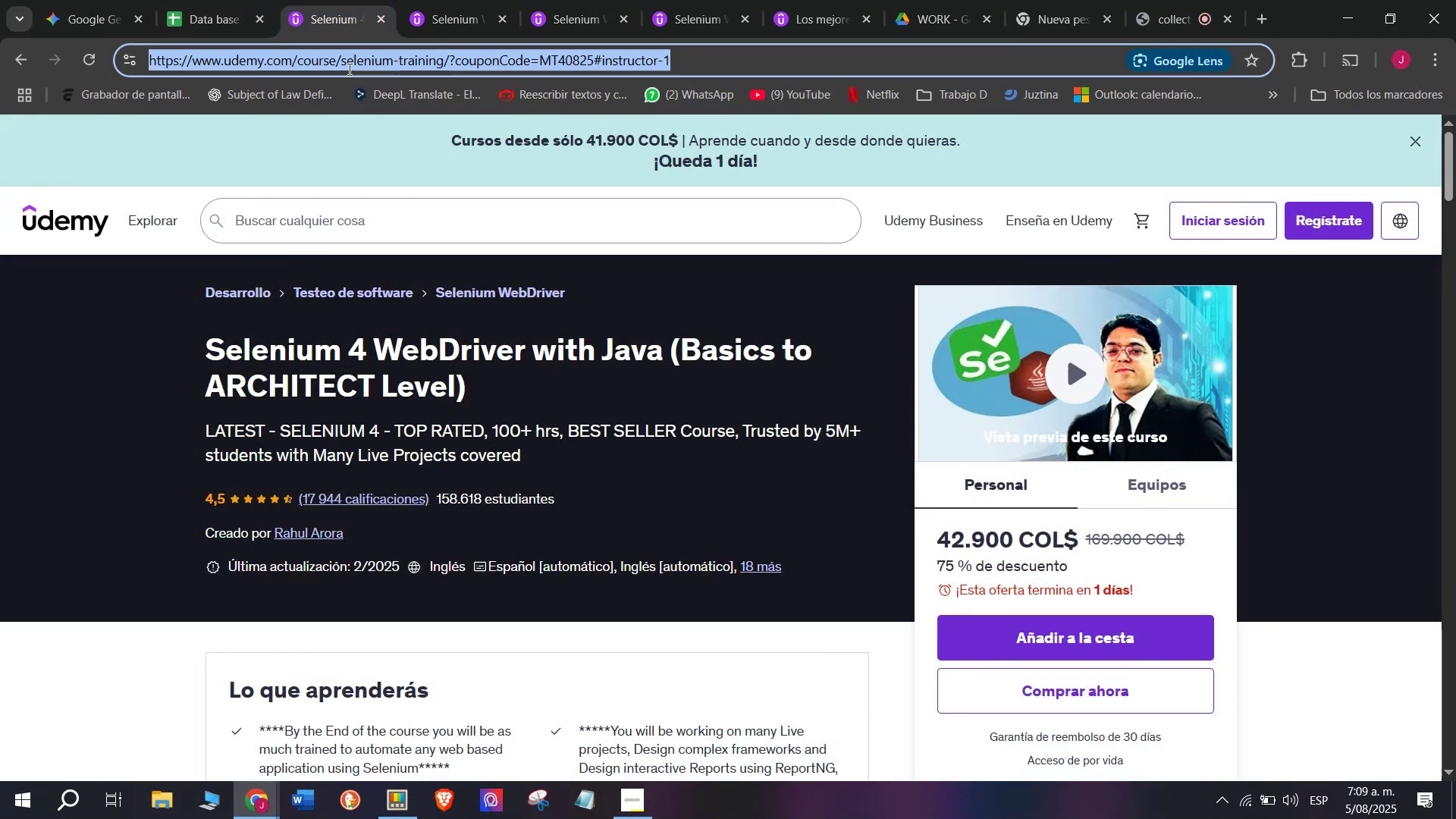 
triple_click([348, 69])
 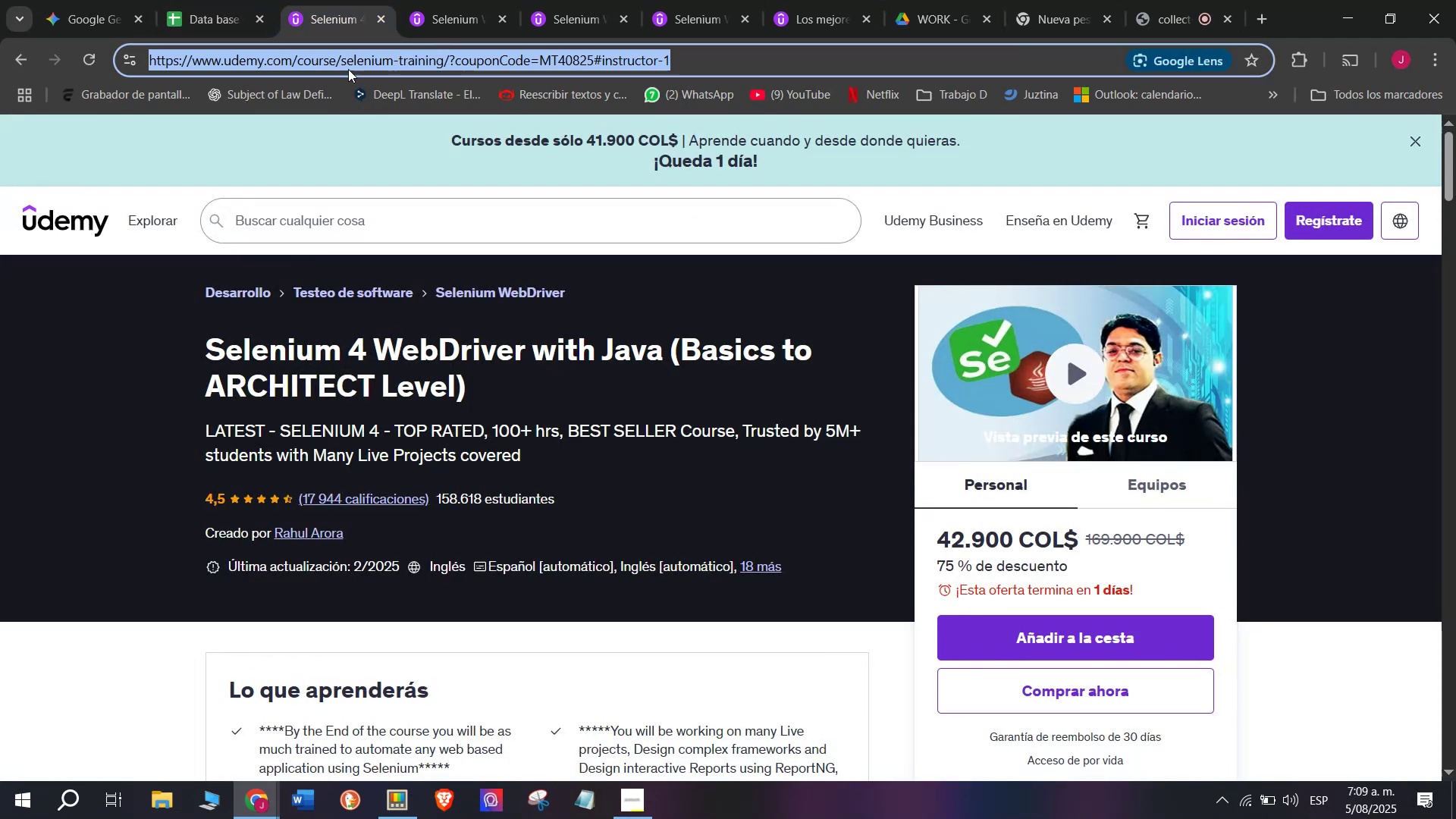 
key(Control+ControlLeft)
 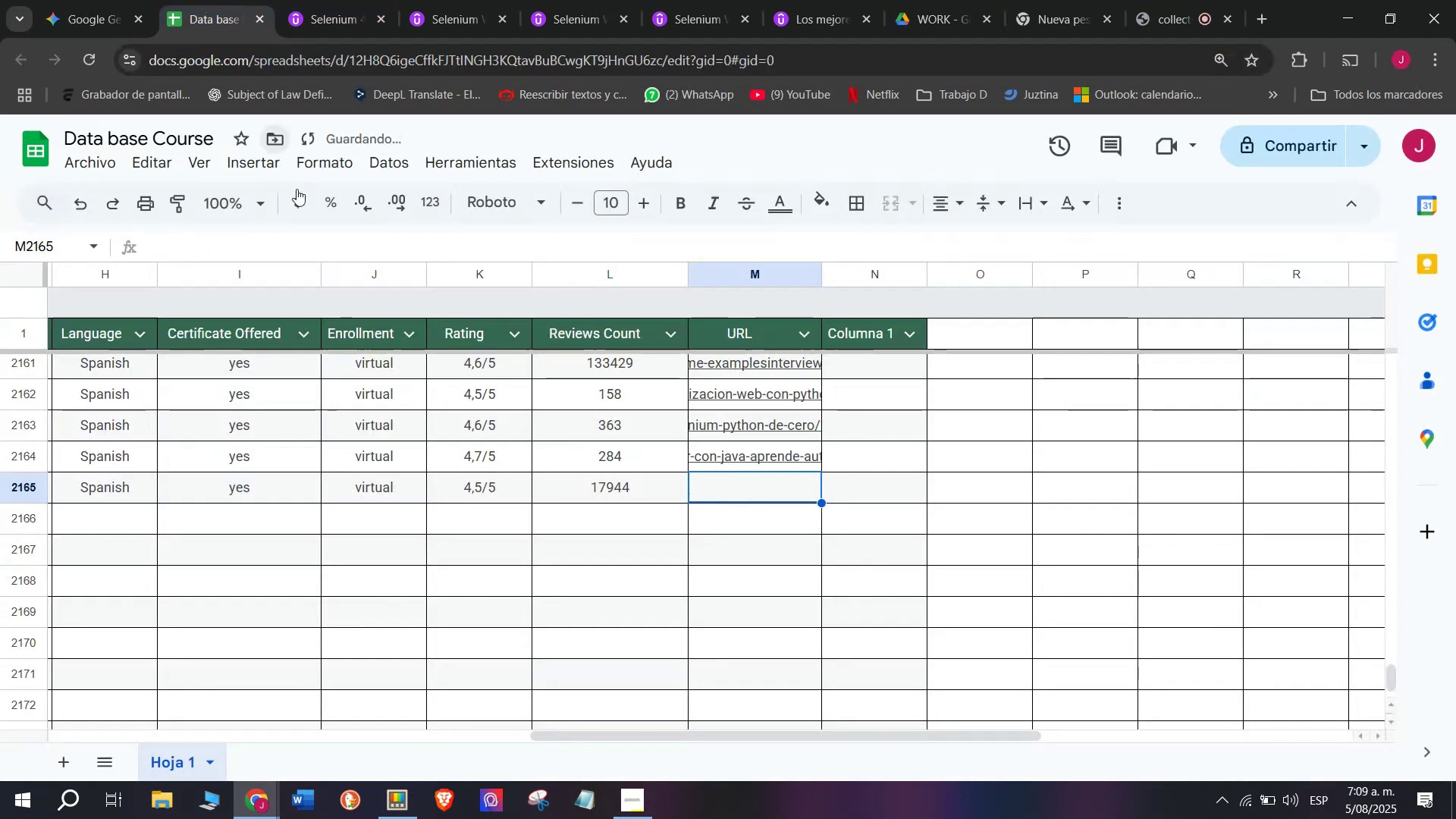 
key(Break)
 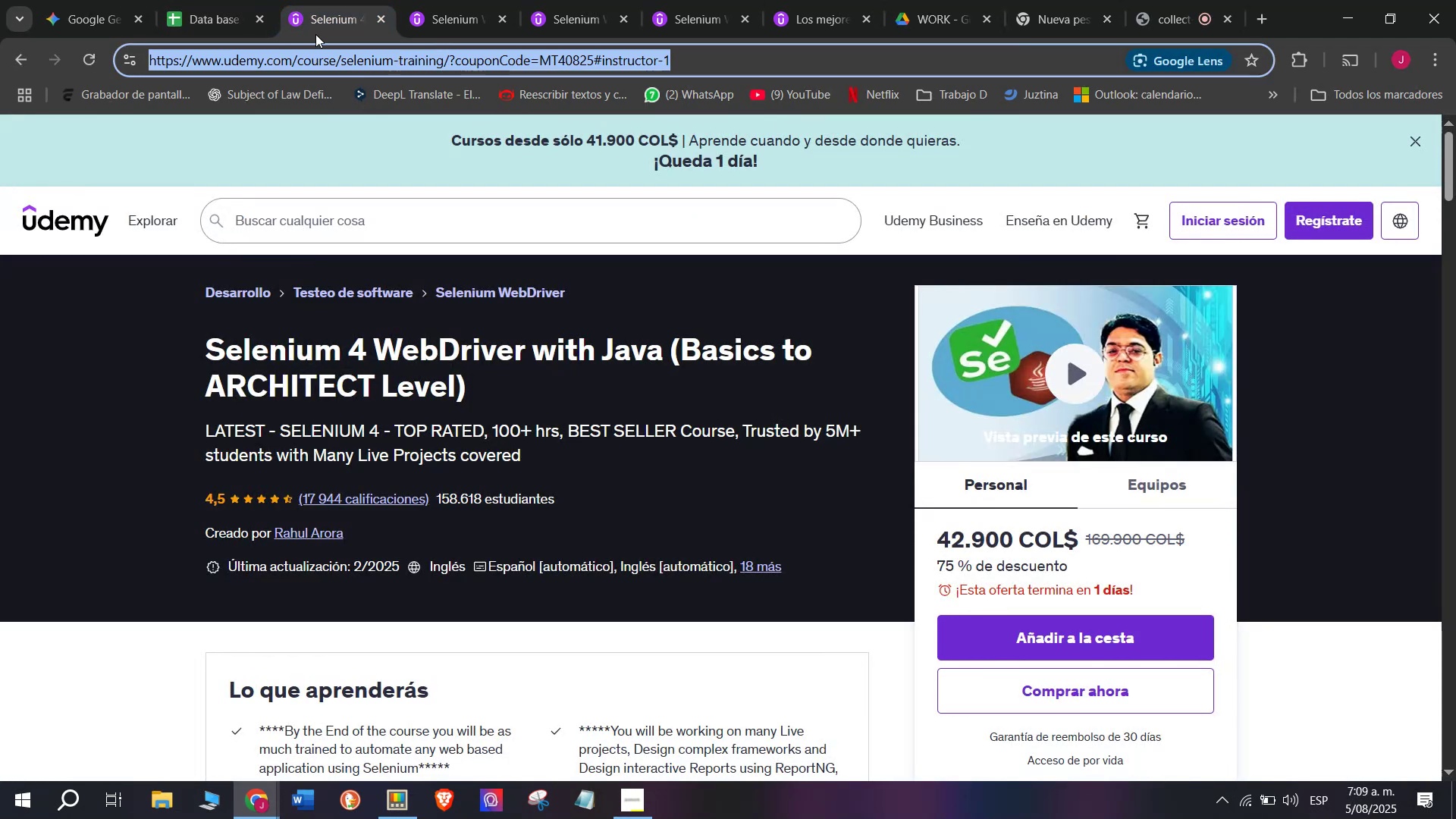 
key(Control+C)
 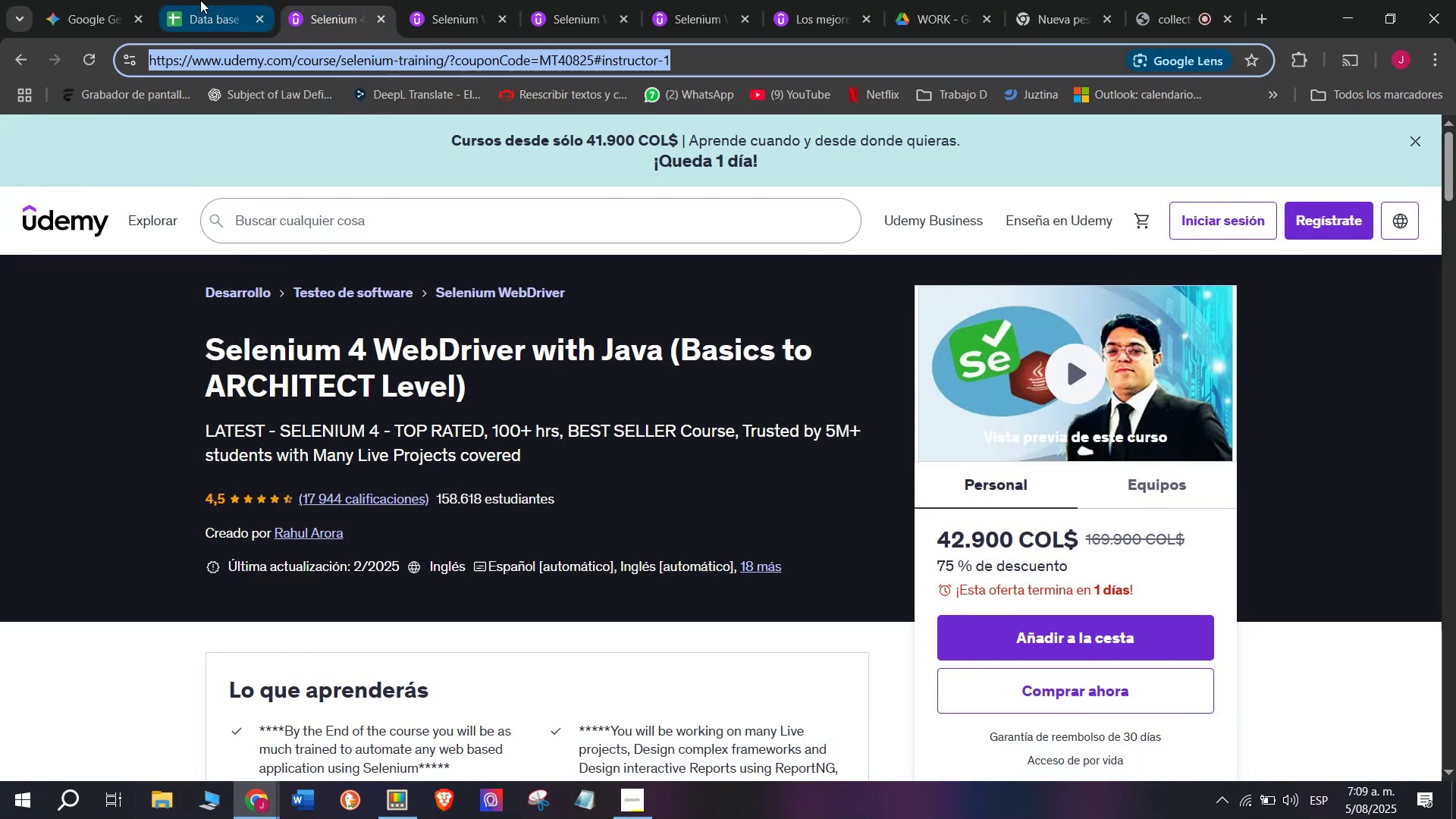 
triple_click([200, 0])
 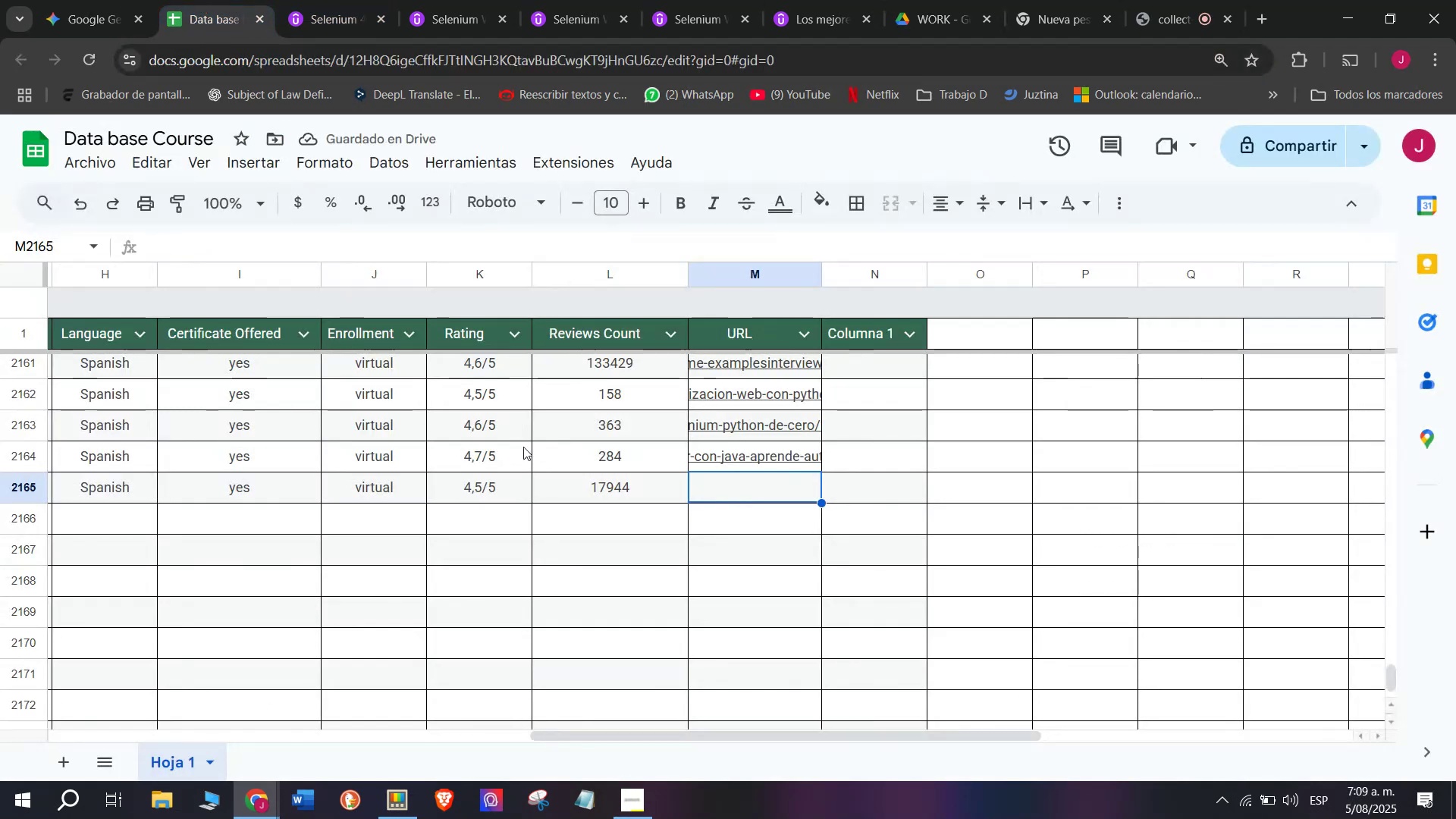 
key(Z)
 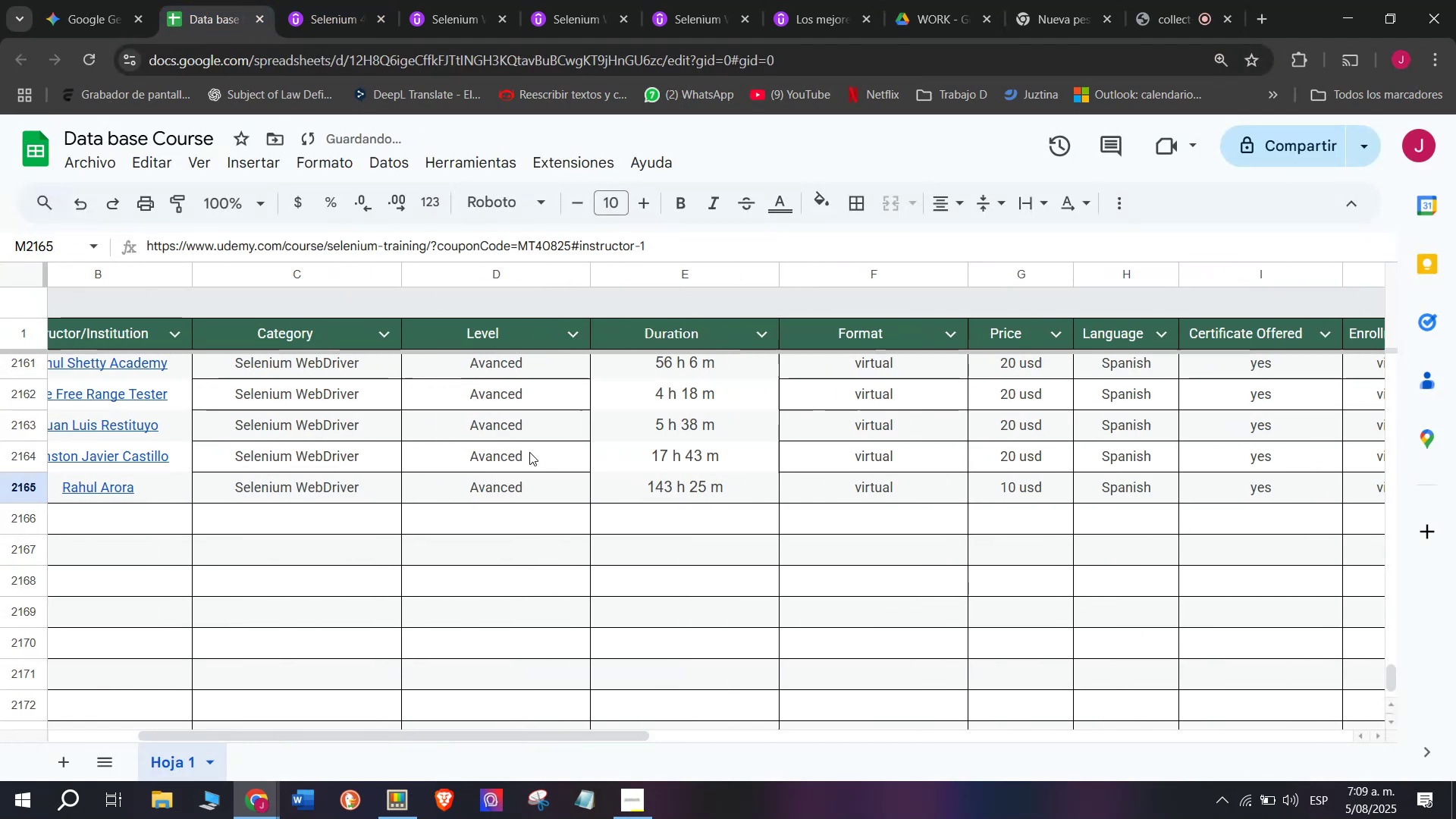 
key(Control+ControlLeft)
 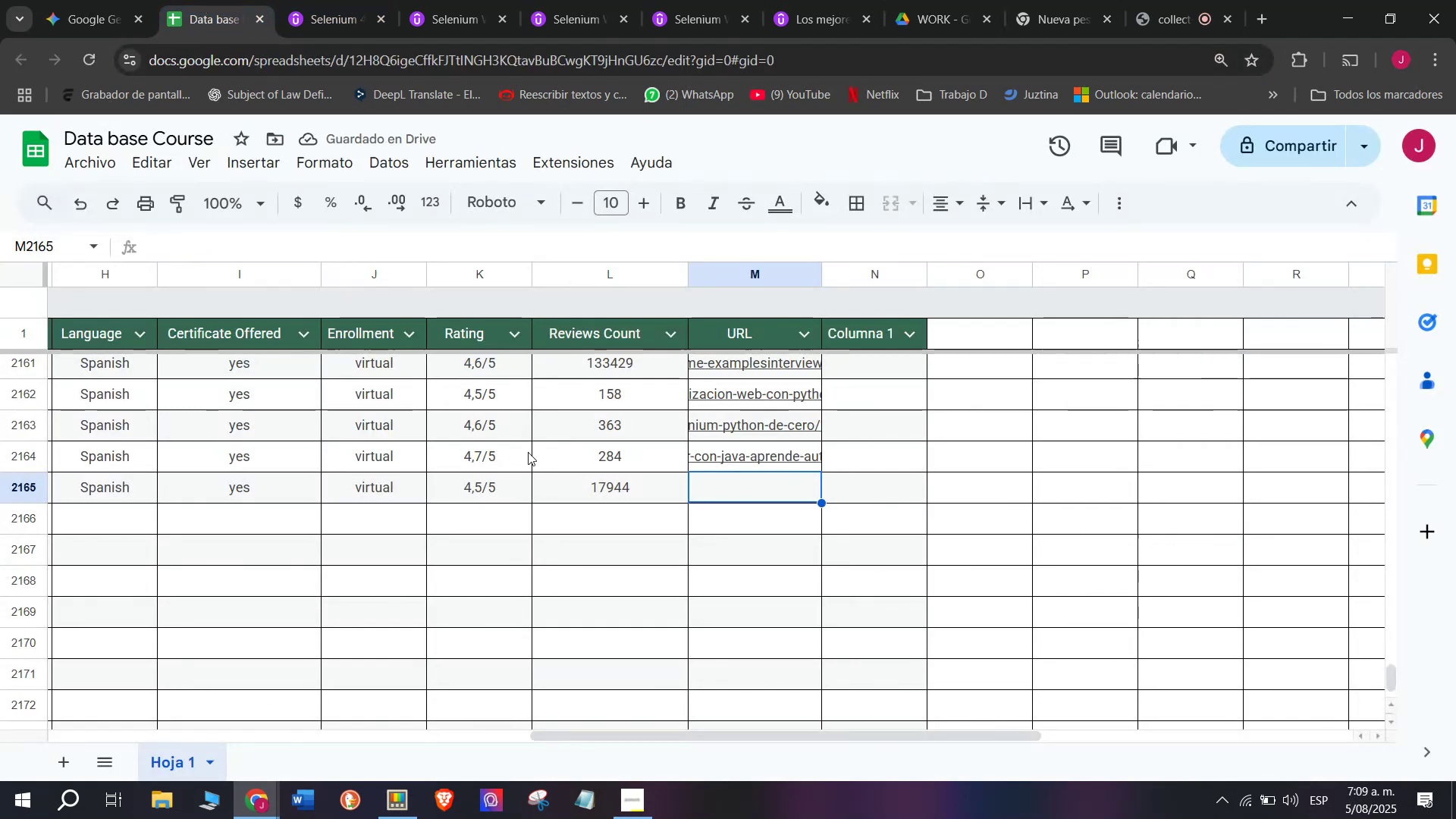 
key(Control+V)
 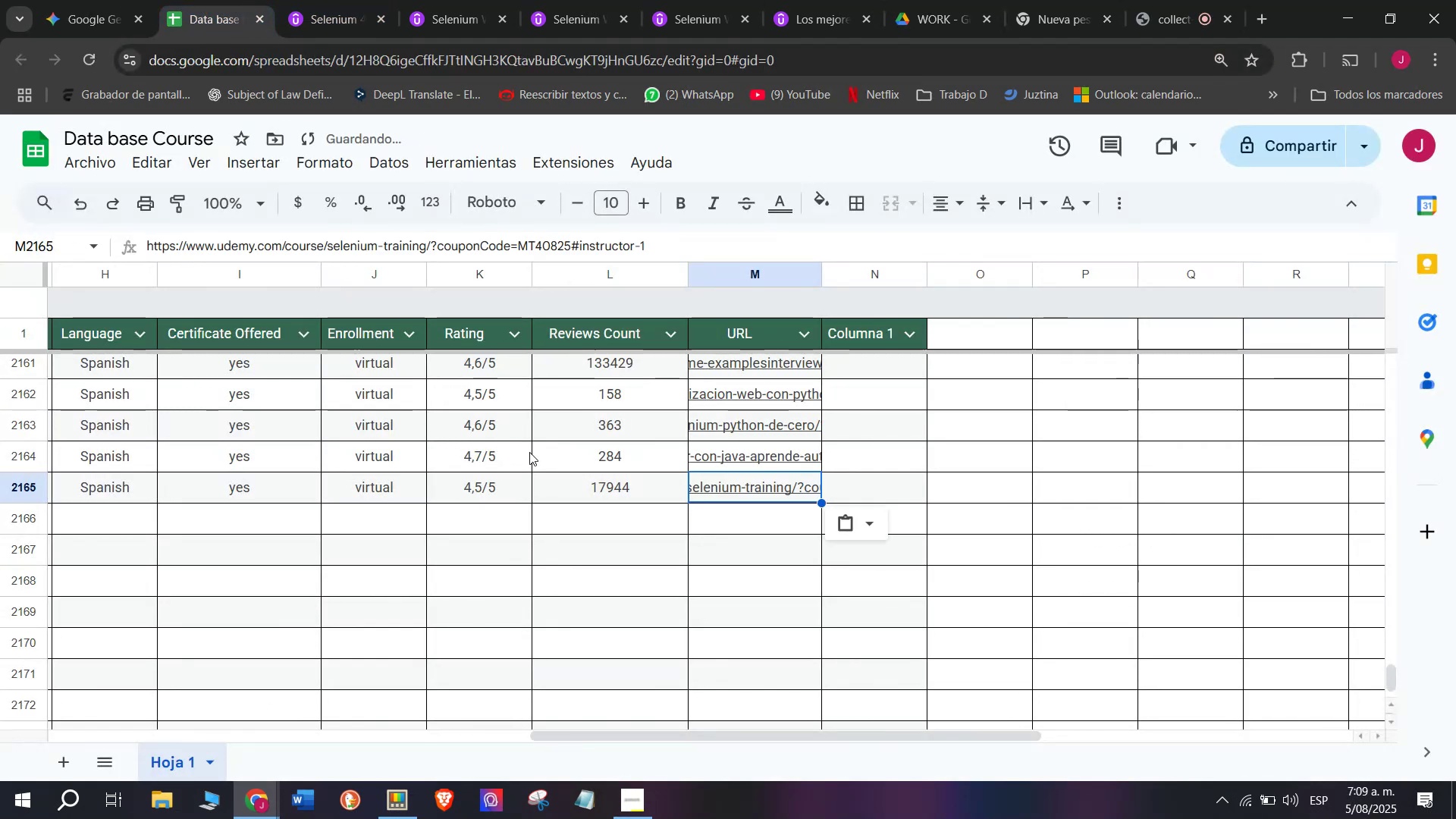 
scroll: coordinate [303, 540], scroll_direction: up, amount: 3.0
 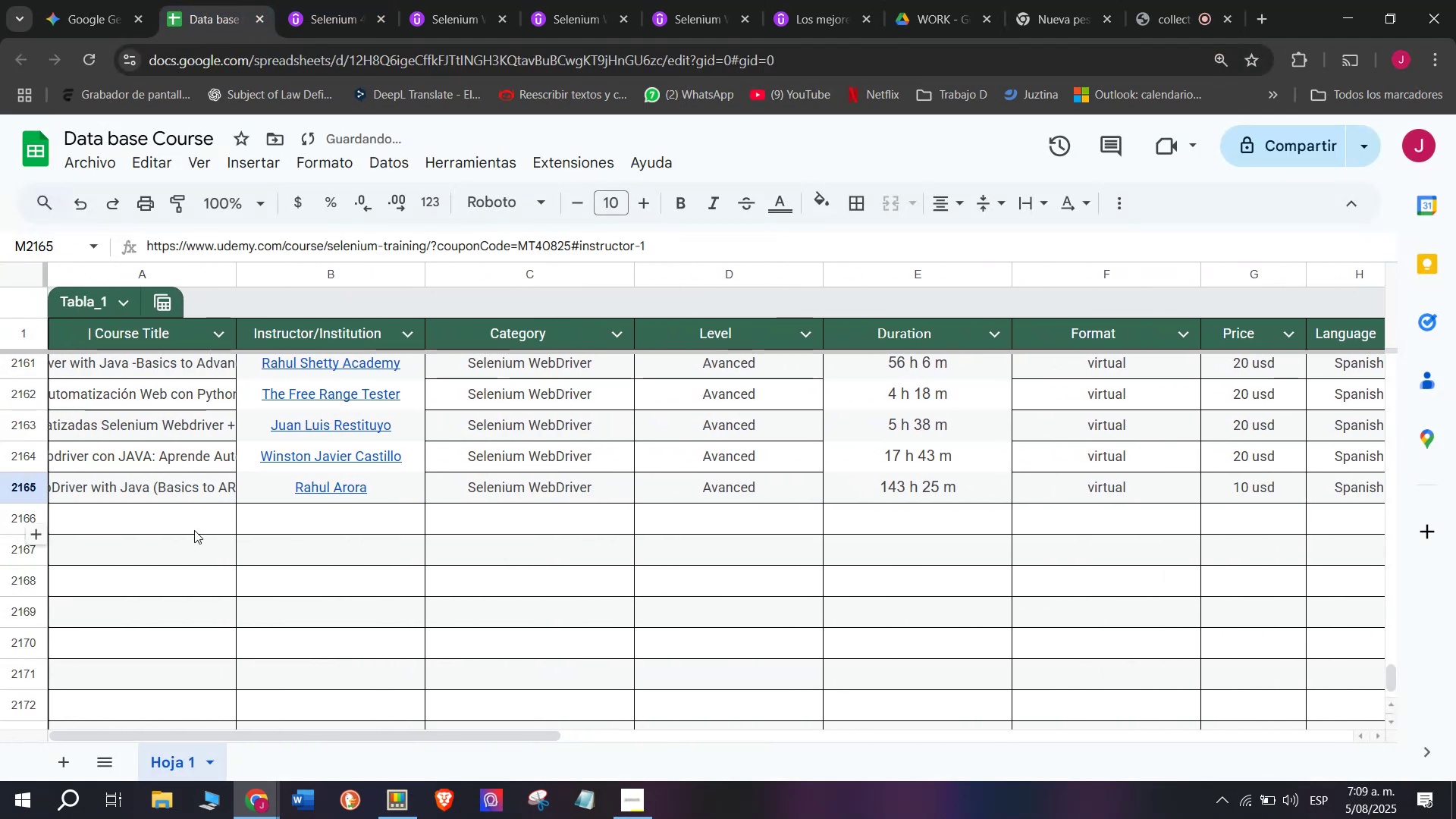 
left_click([194, 530])
 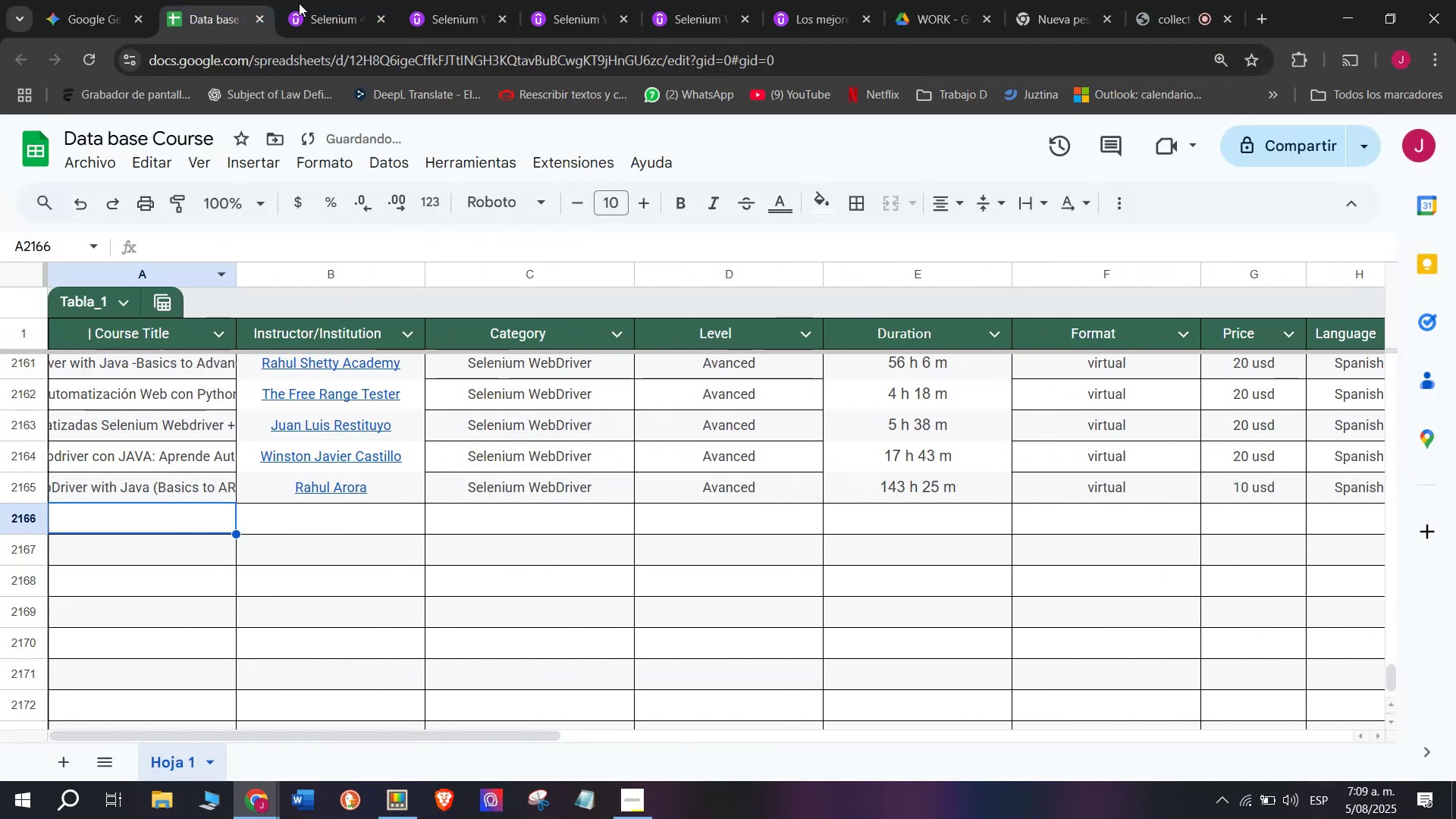 
left_click([337, 0])
 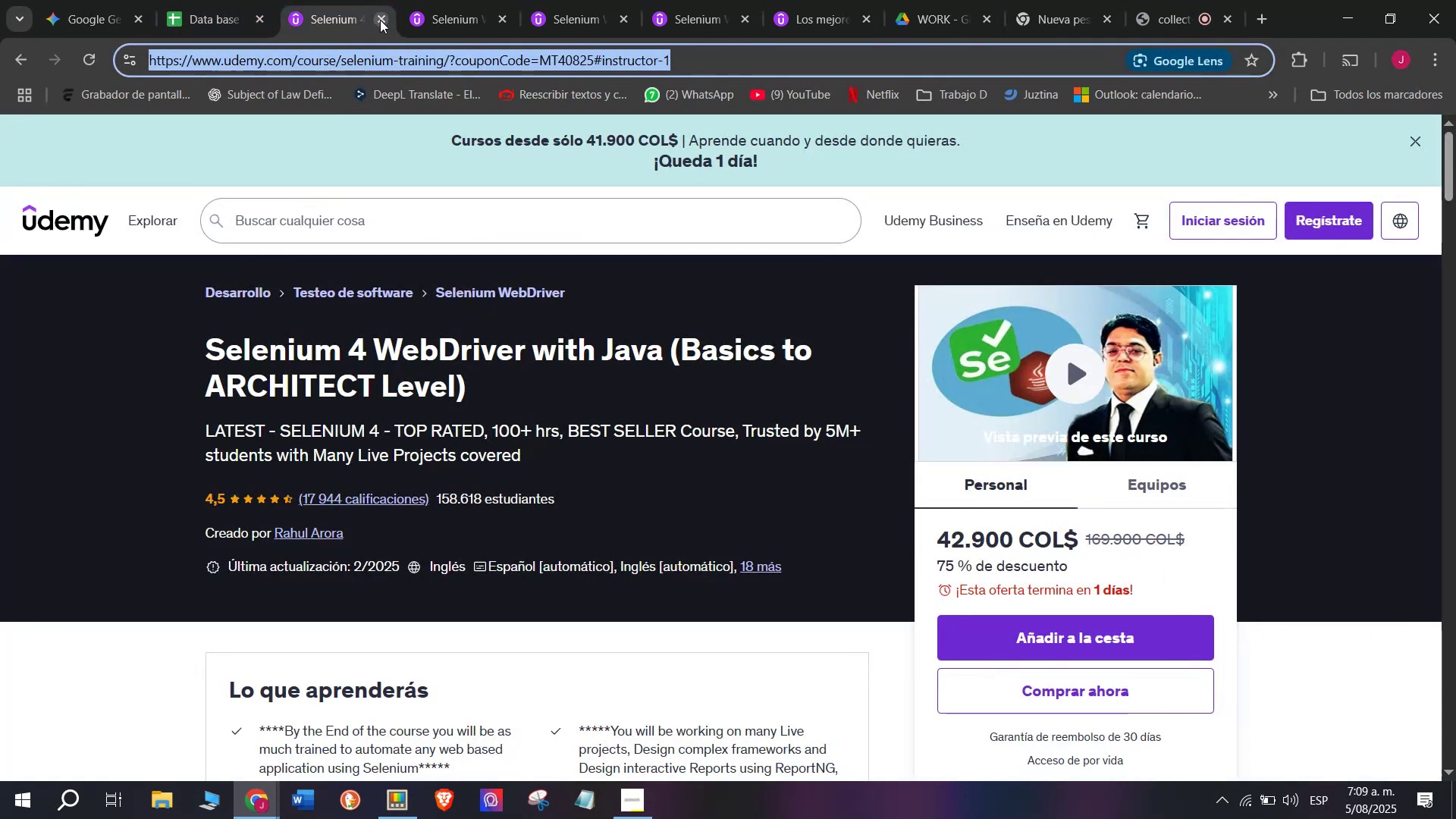 
left_click([380, 20])
 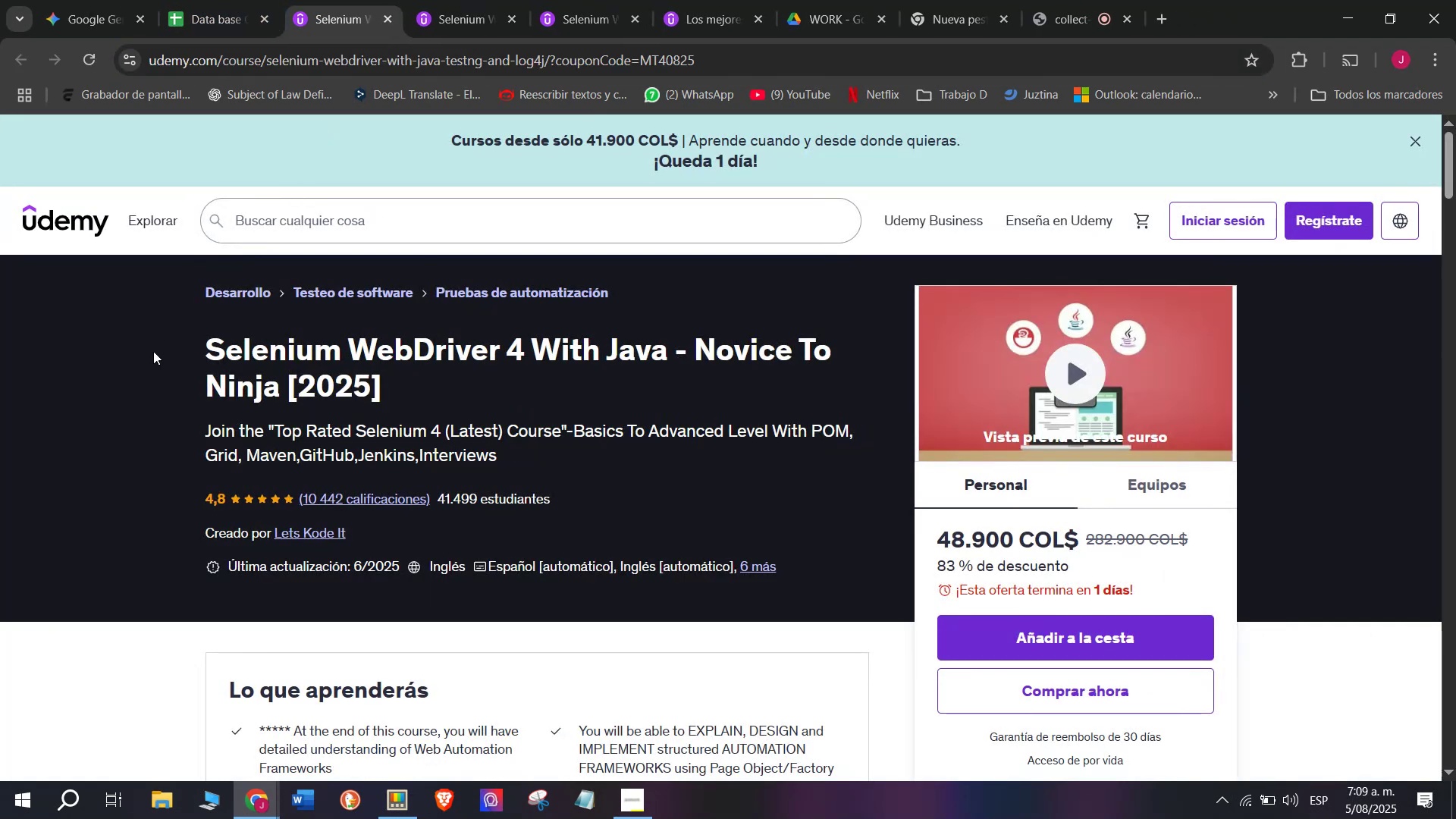 
left_click_drag(start_coordinate=[190, 339], to_coordinate=[399, 384])
 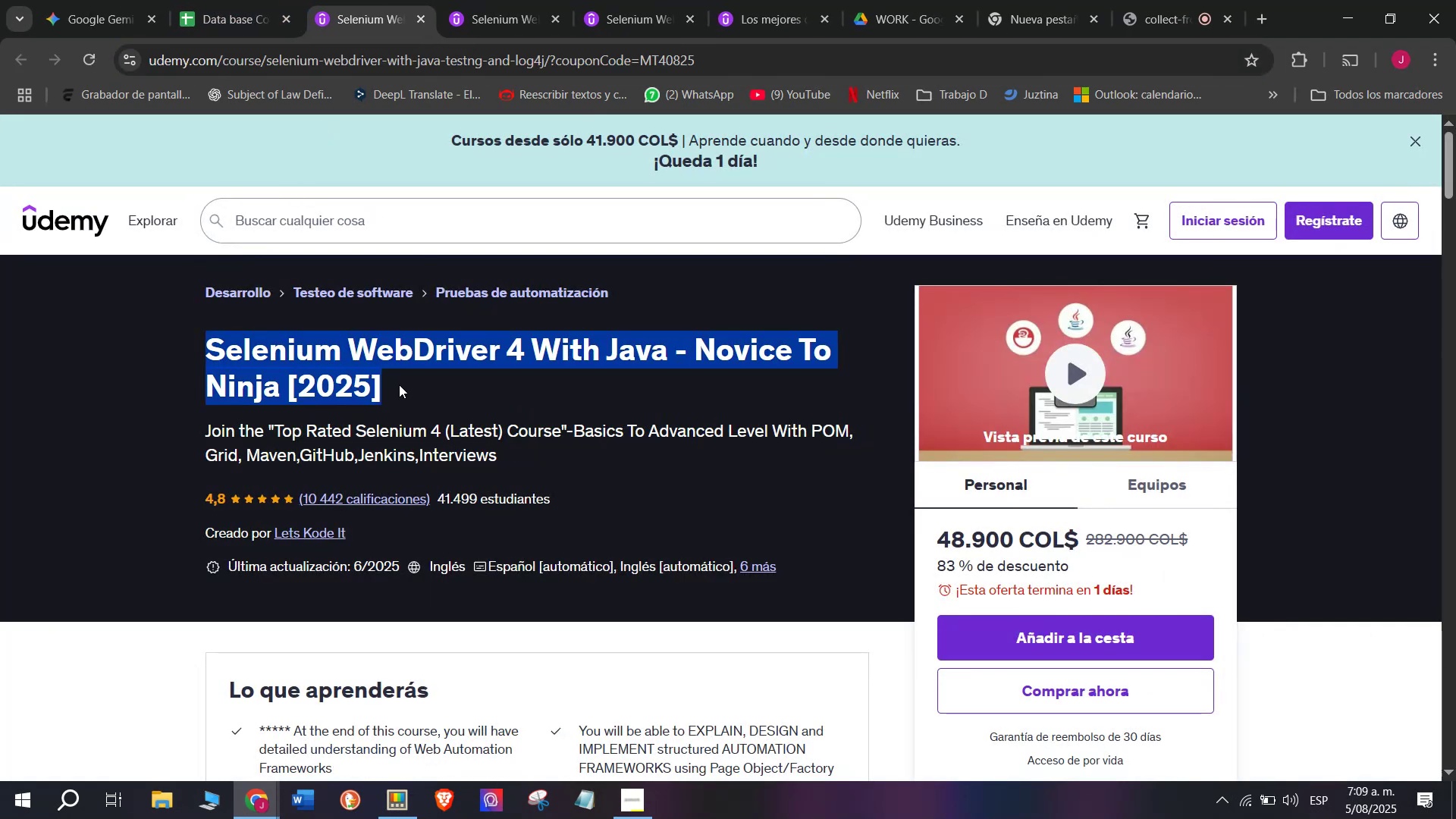 
key(Control+ControlLeft)
 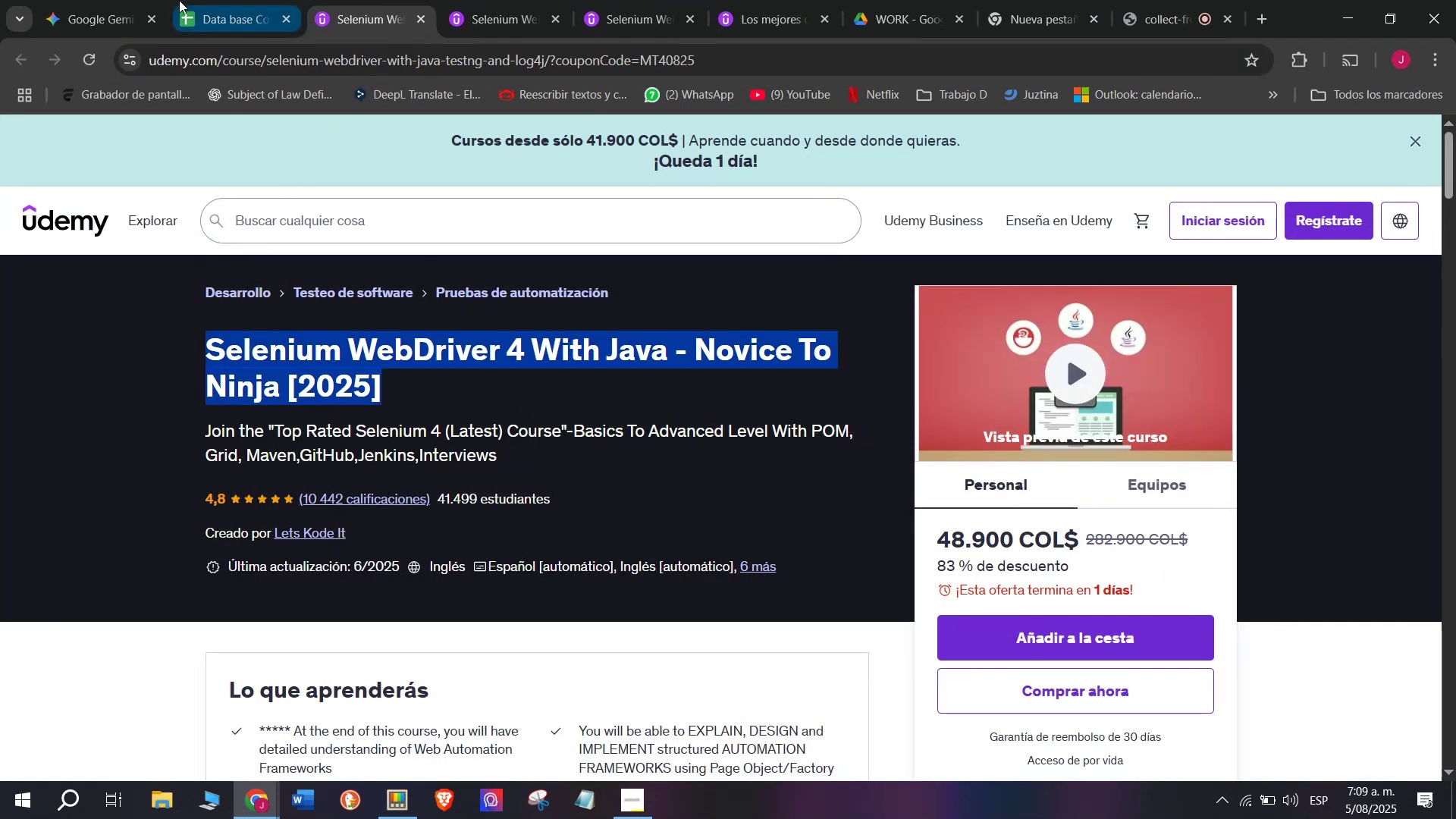 
key(Break)
 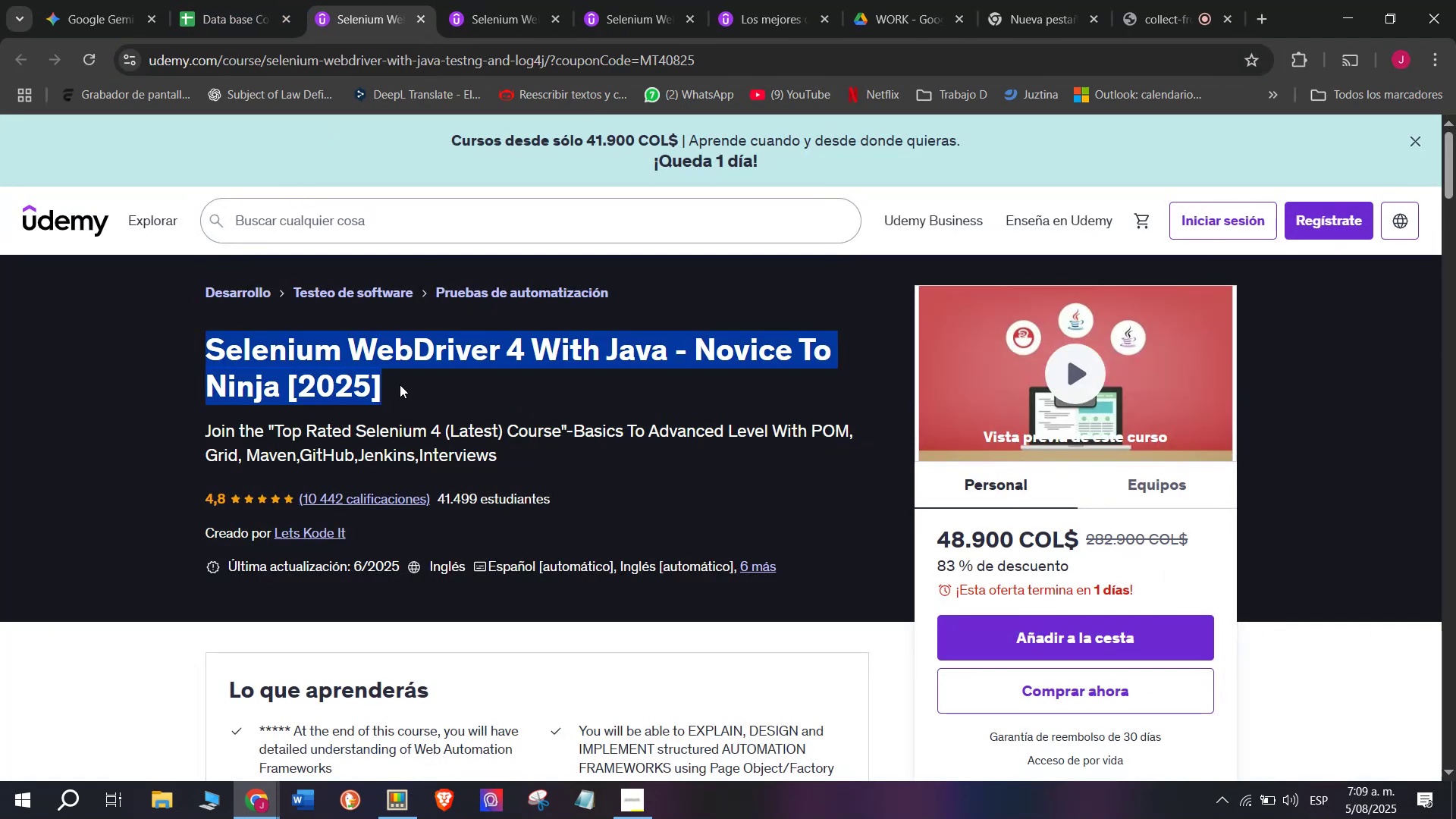 
key(Control+C)
 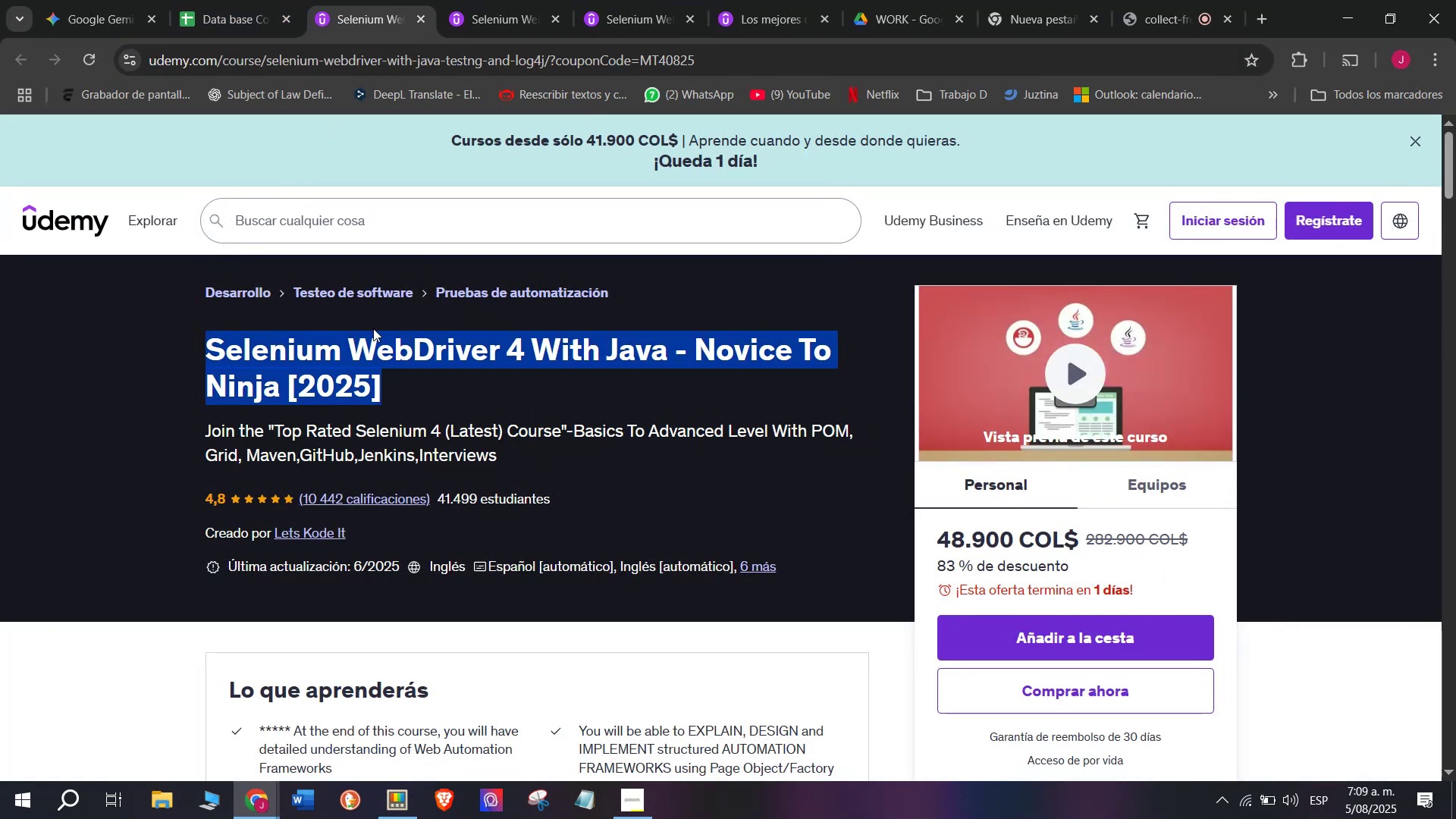 
key(Control+ControlLeft)
 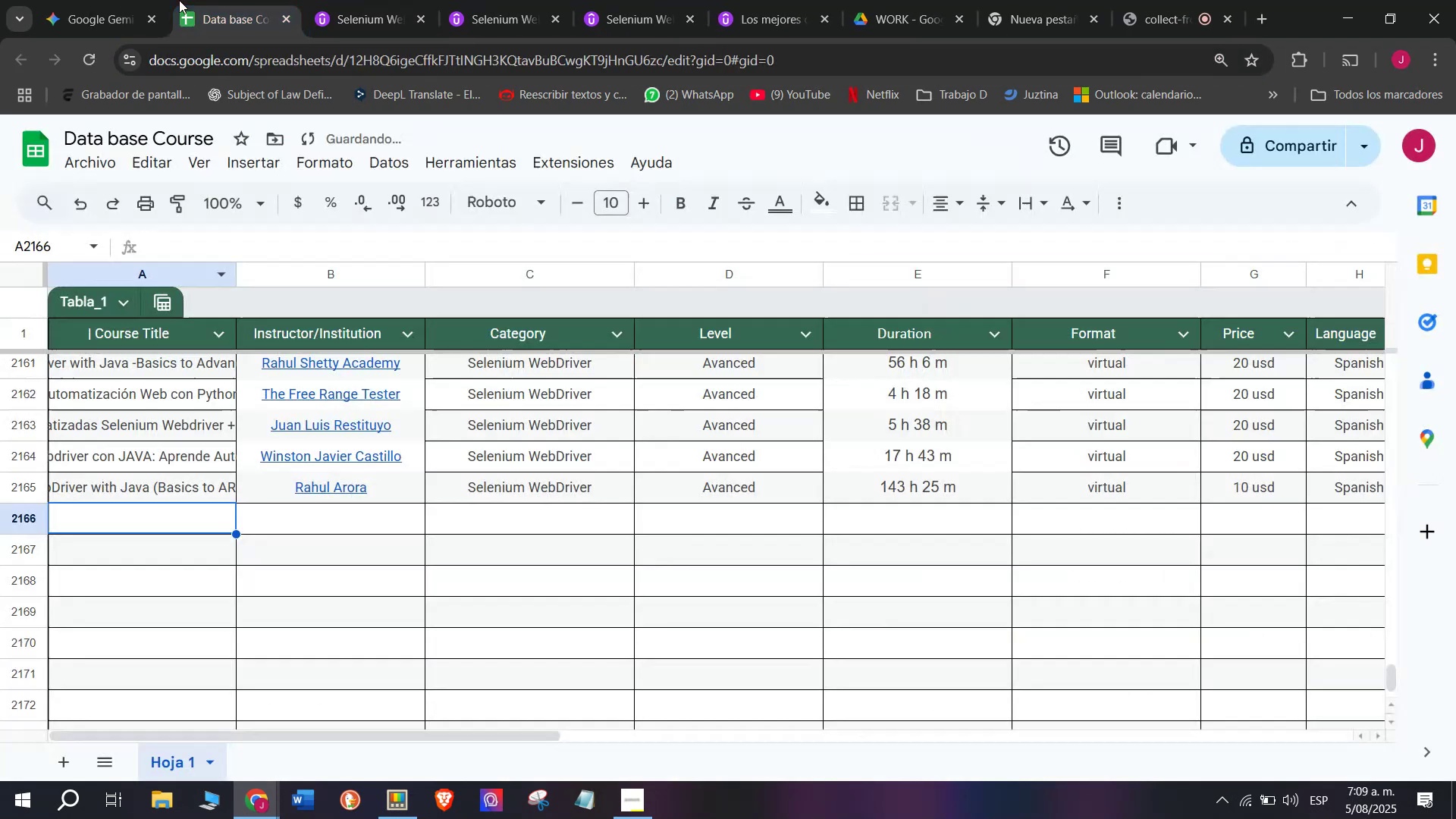 
key(Break)
 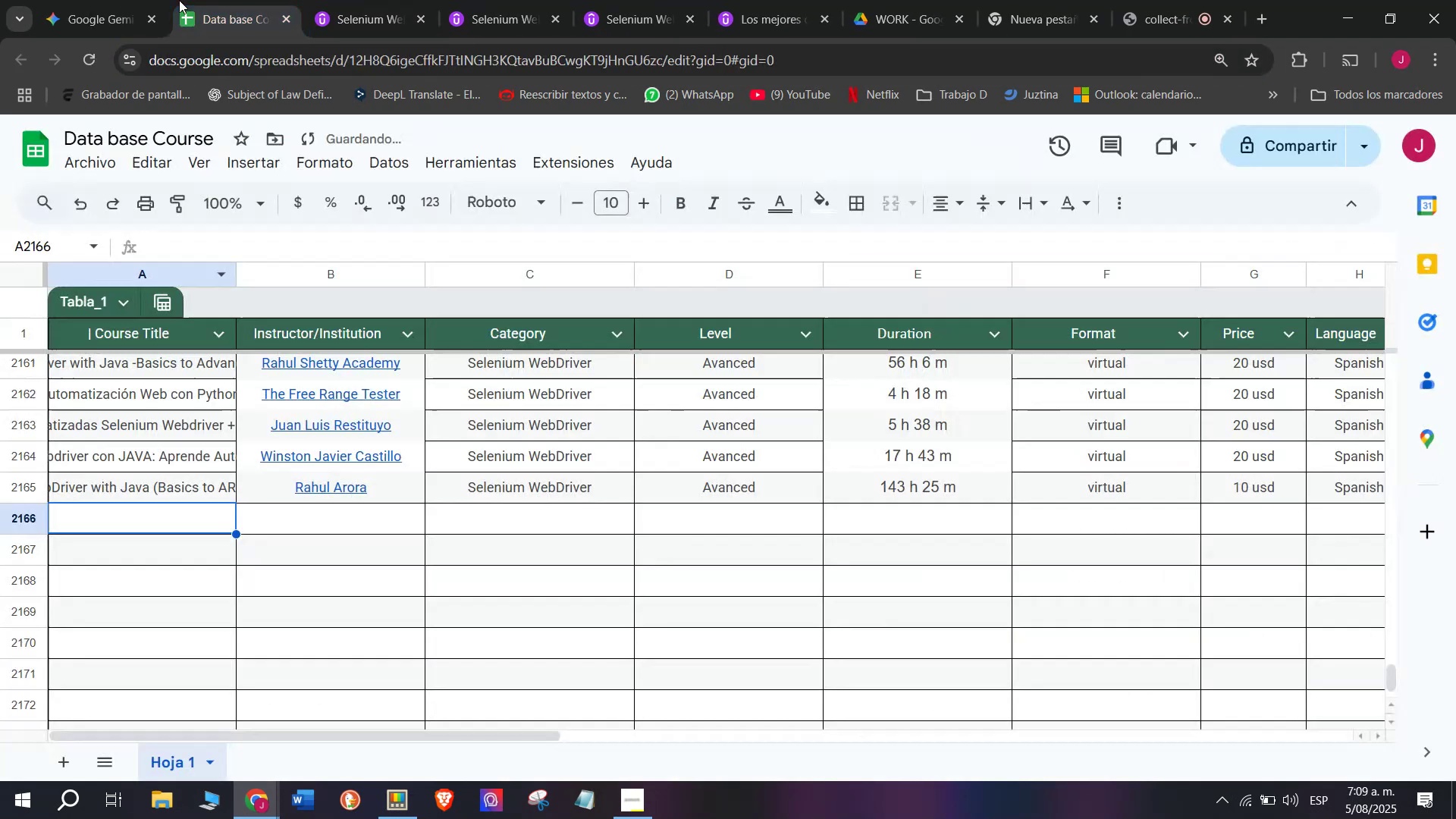 
key(Control+C)
 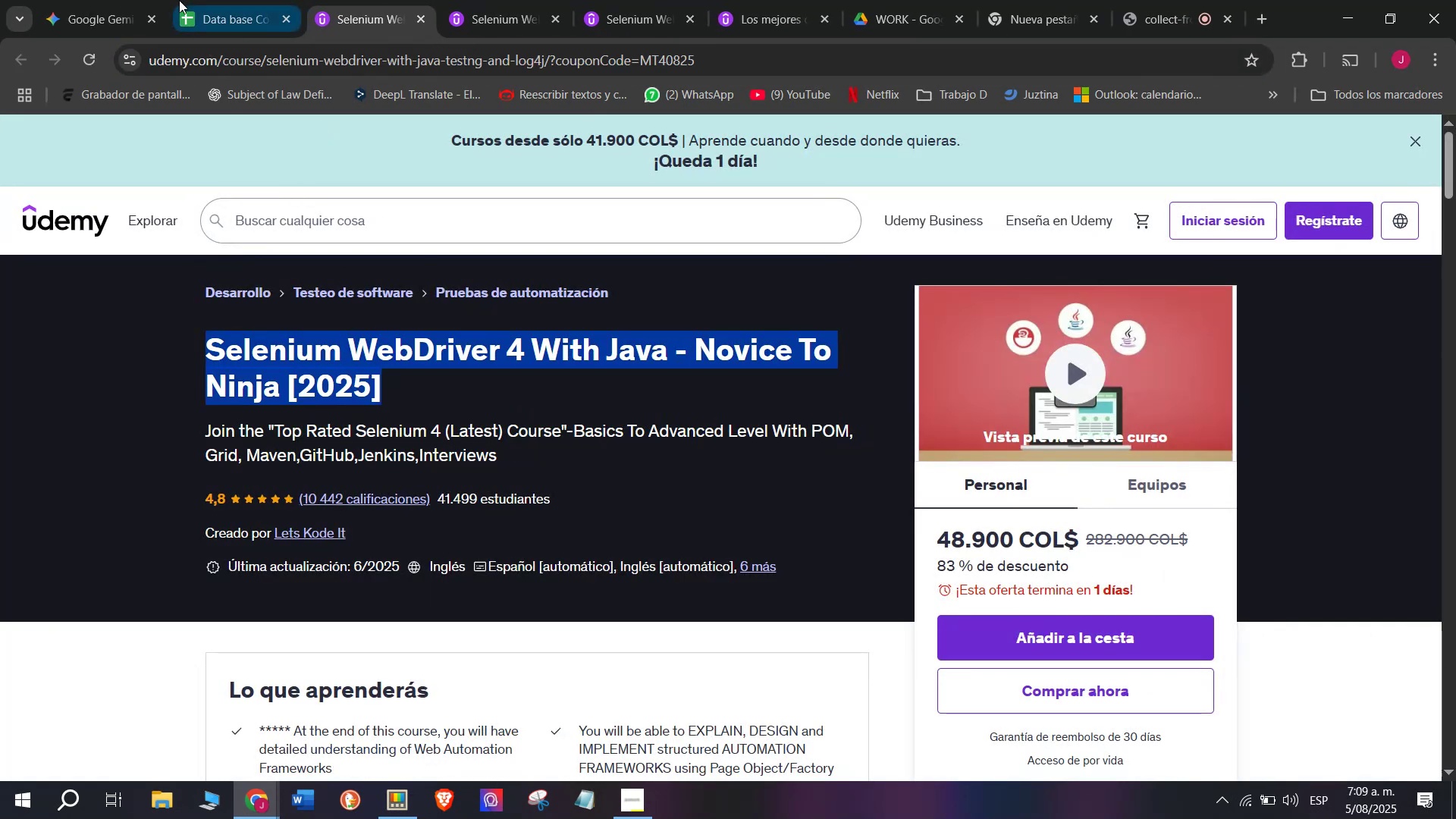 
left_click([179, 0])
 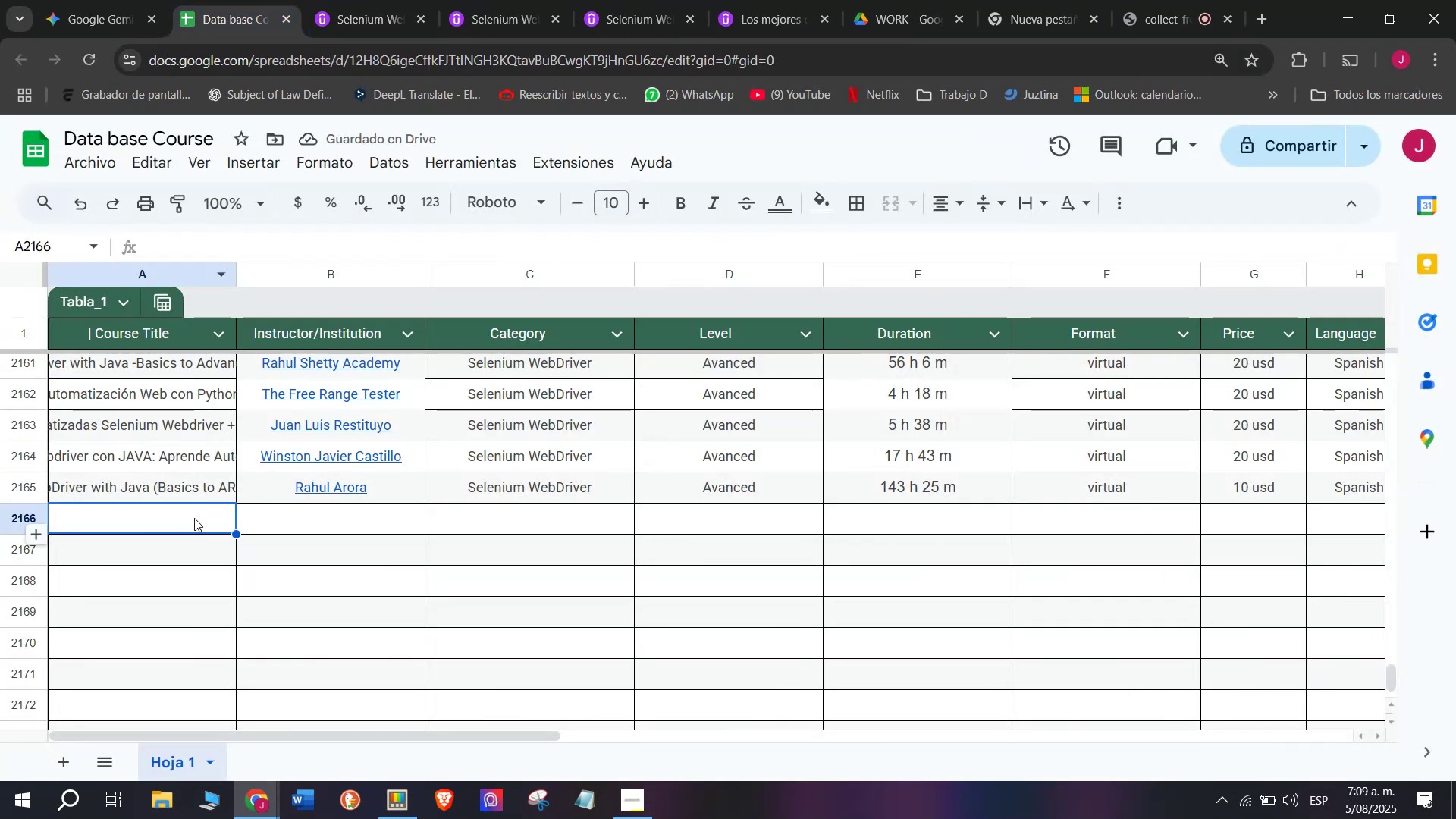 
double_click([194, 518])
 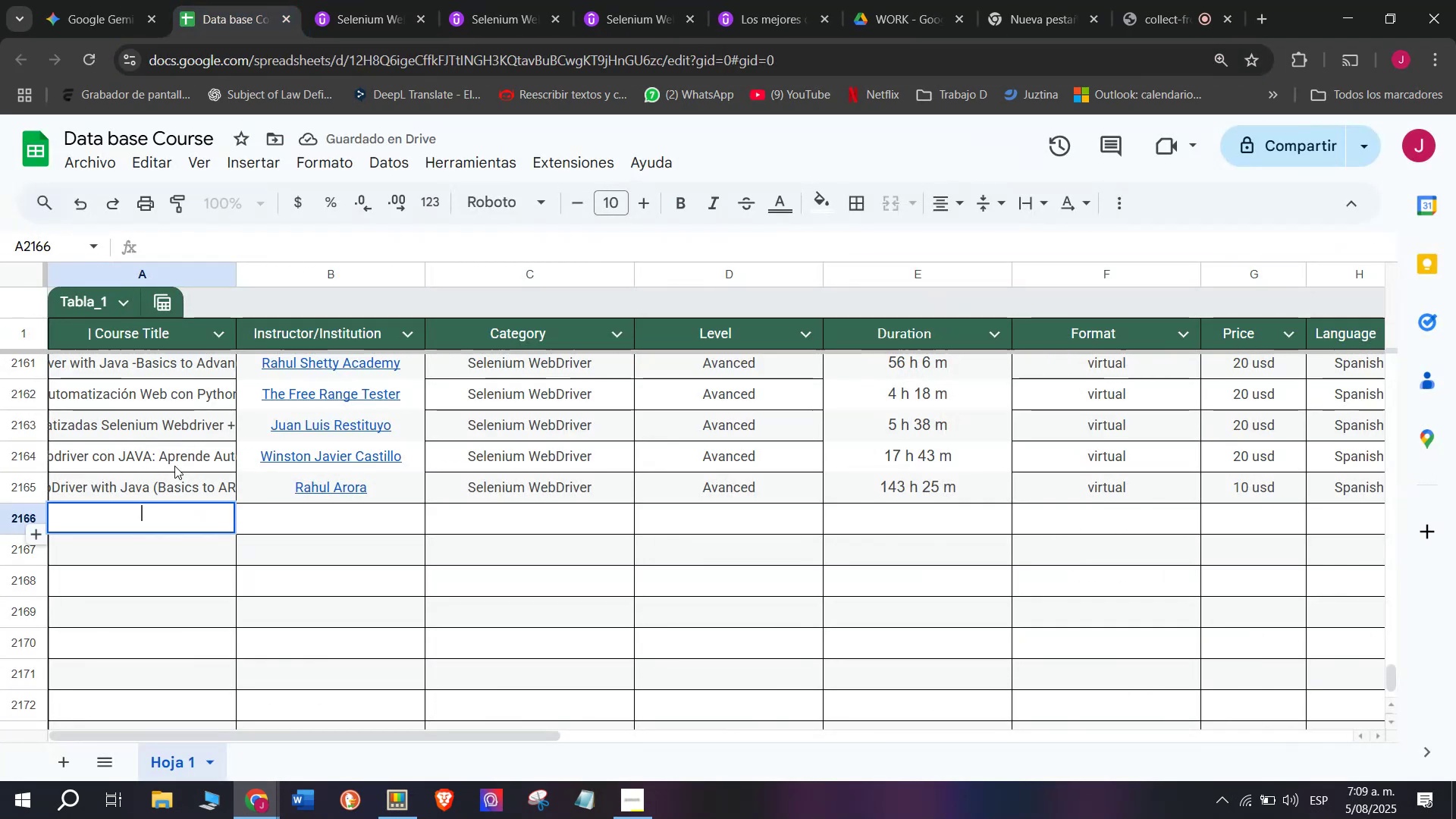 
key(Z)
 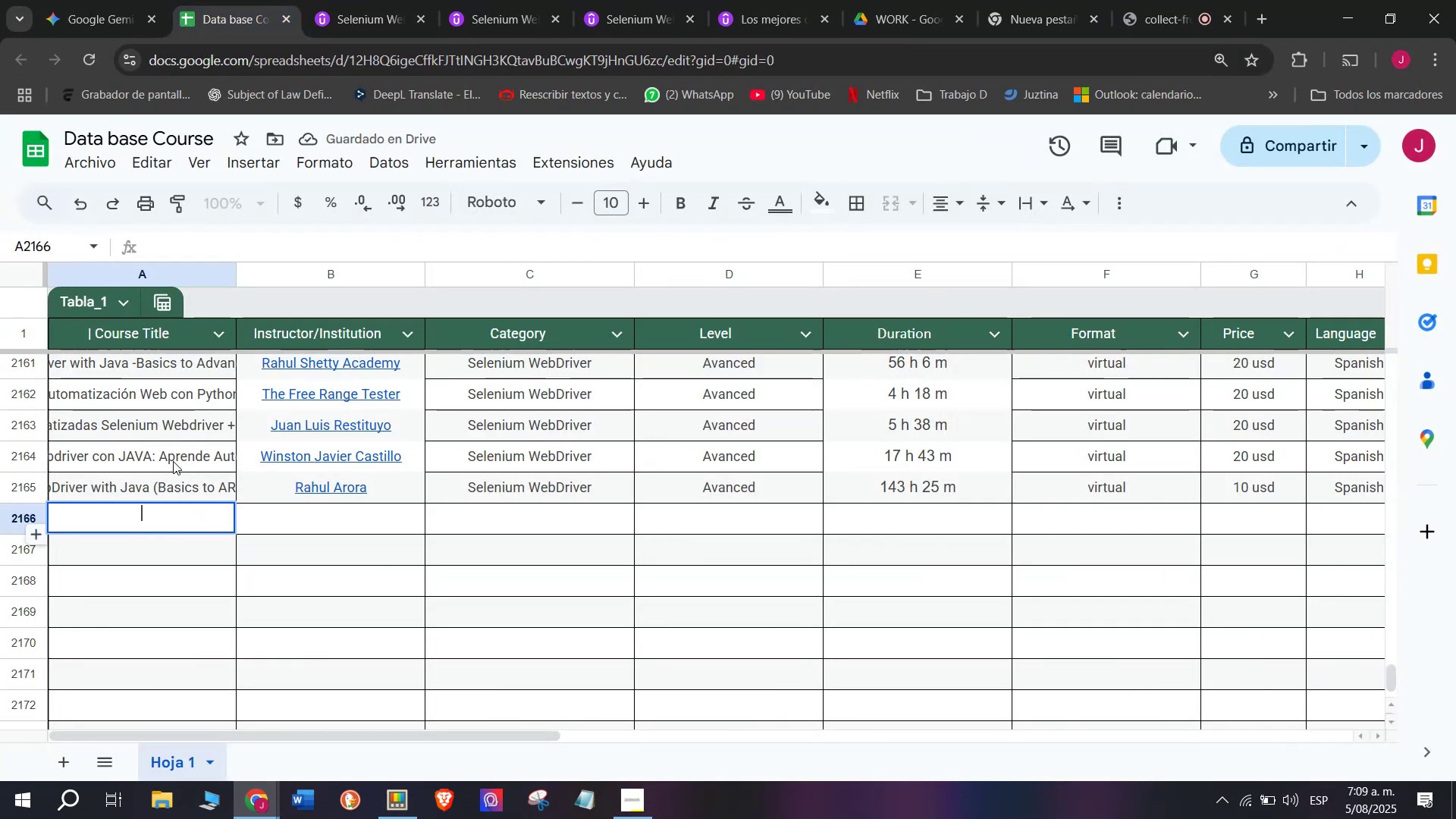 
key(Control+ControlLeft)
 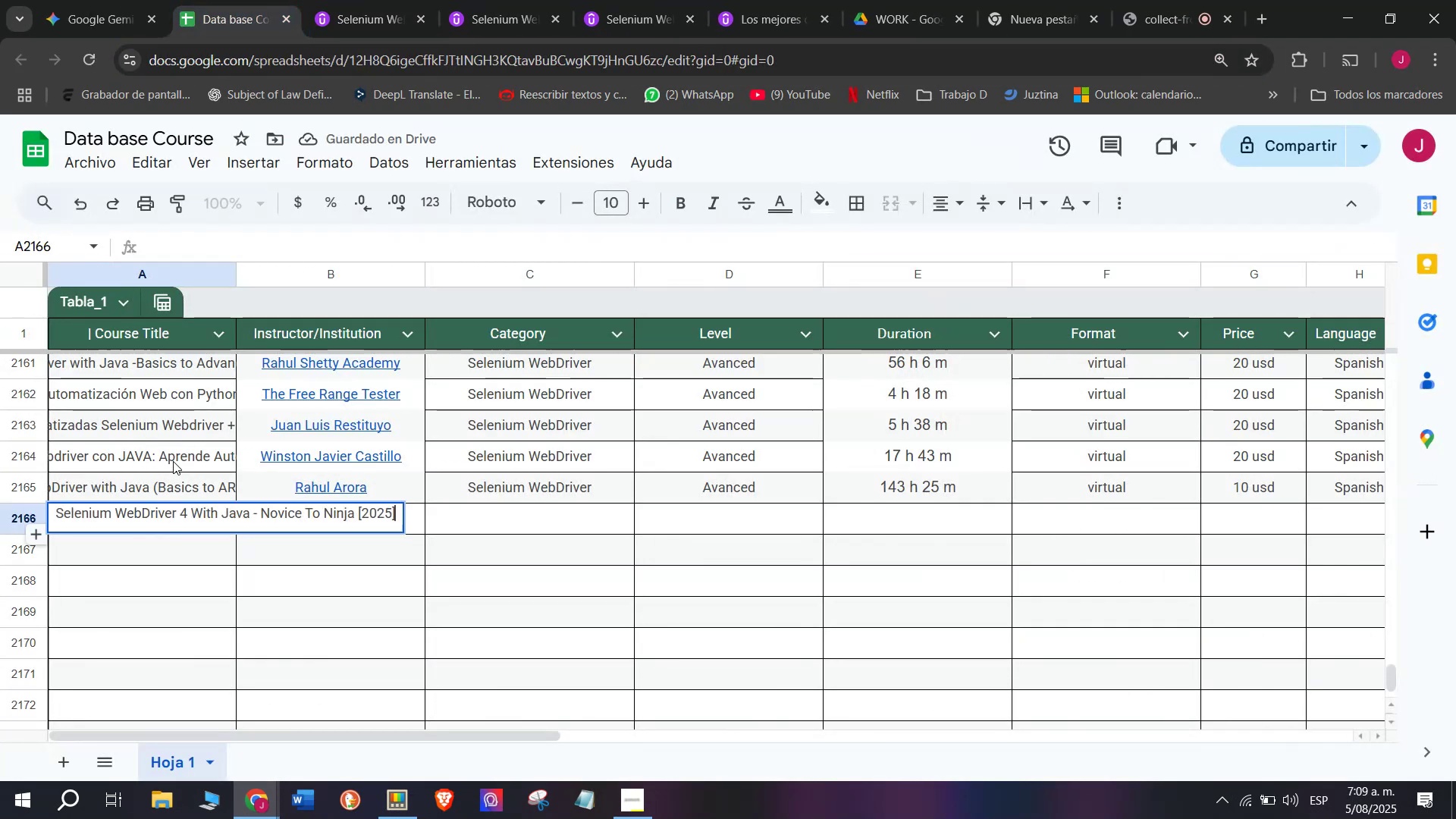 
key(Control+V)
 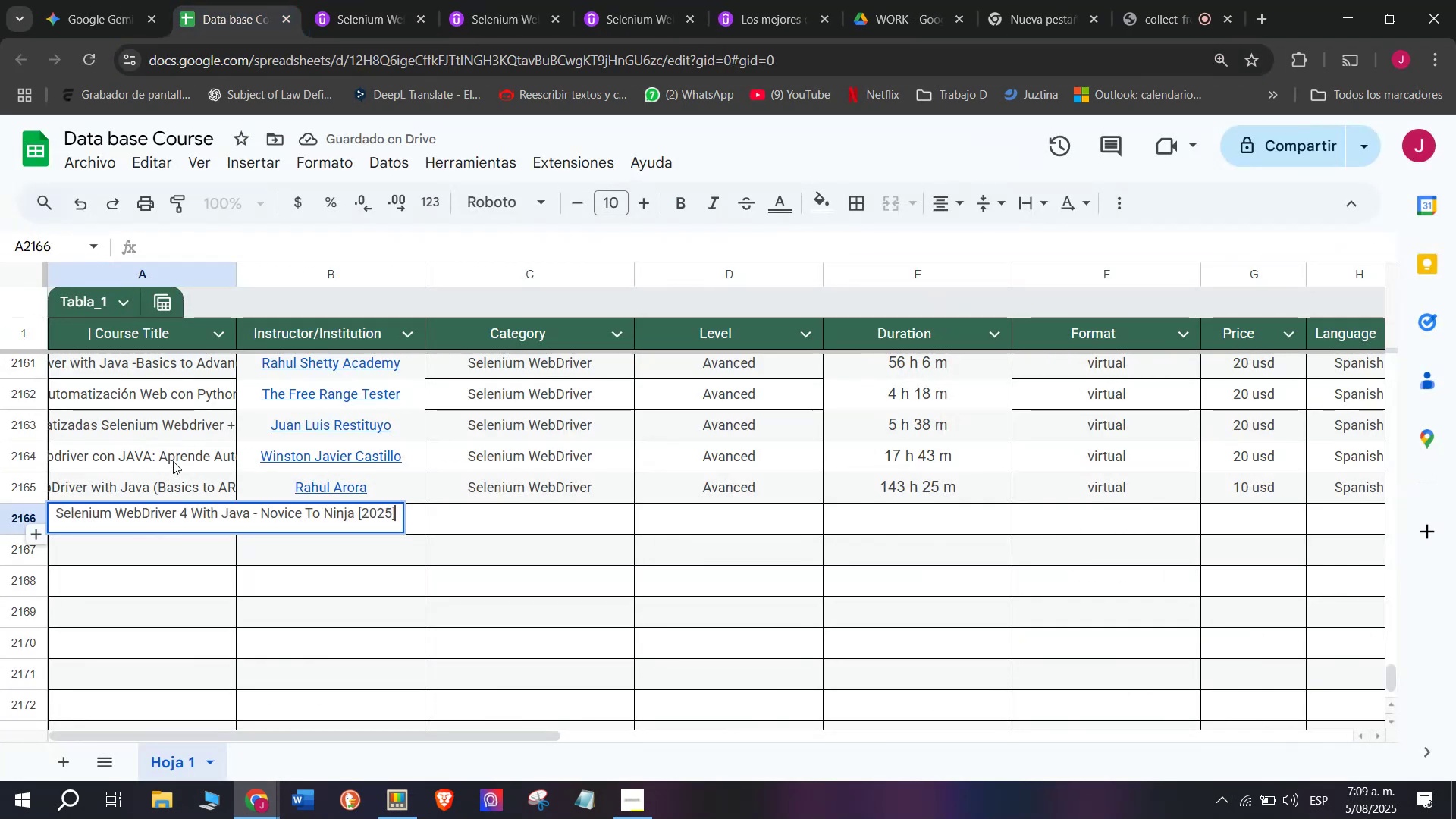 
triple_click([173, 461])
 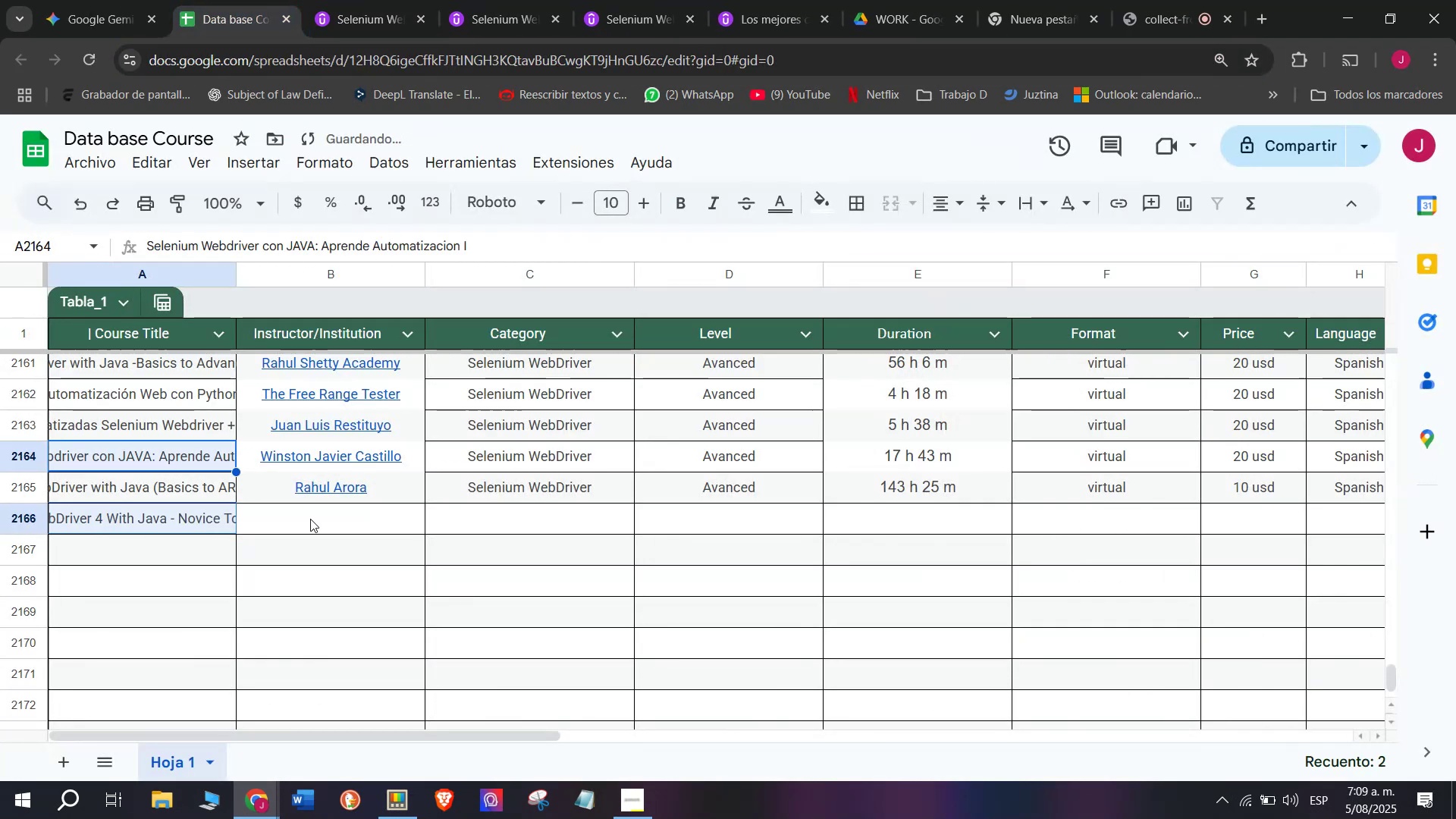 
left_click([310, 519])
 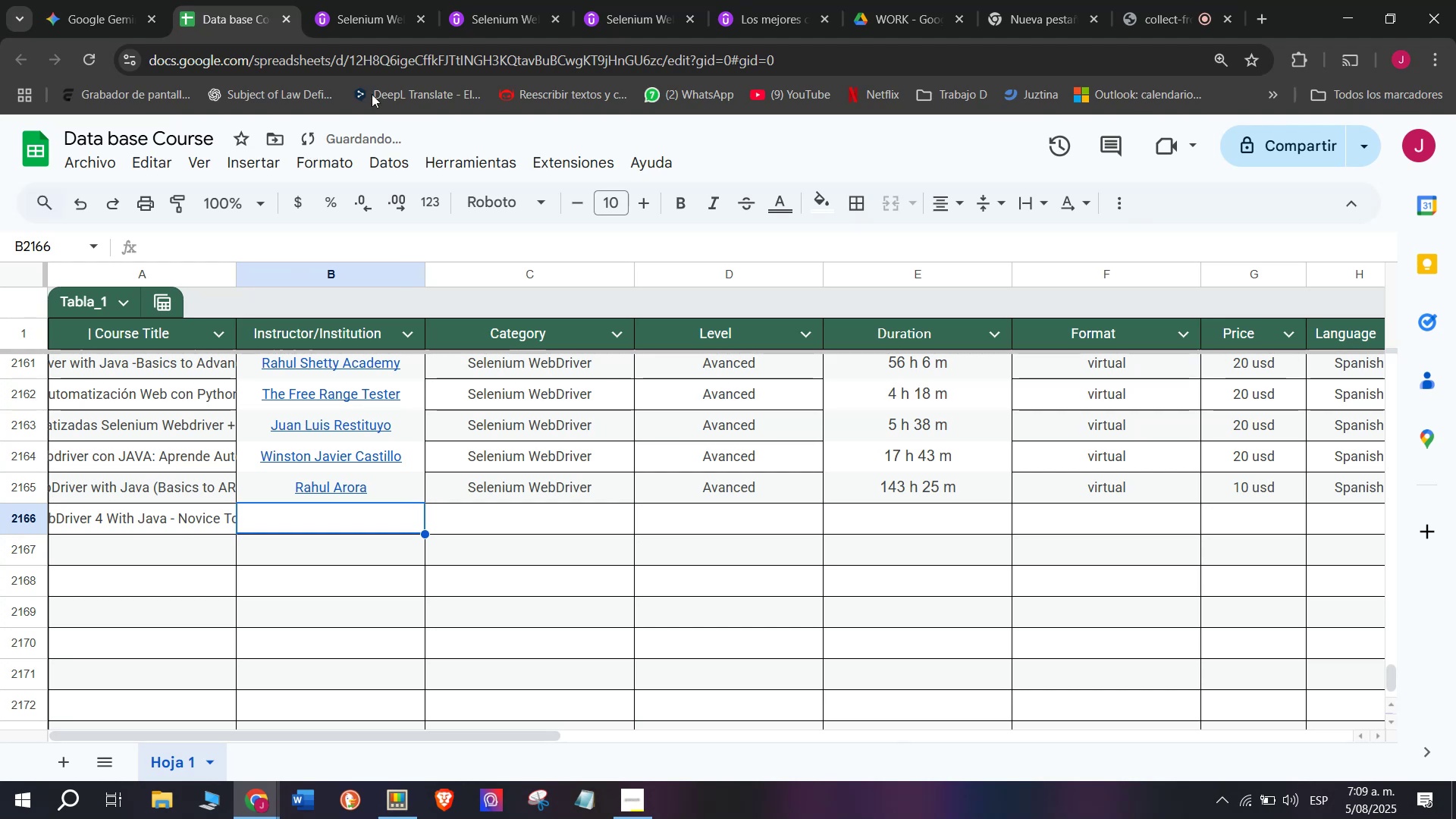 
left_click([365, 0])
 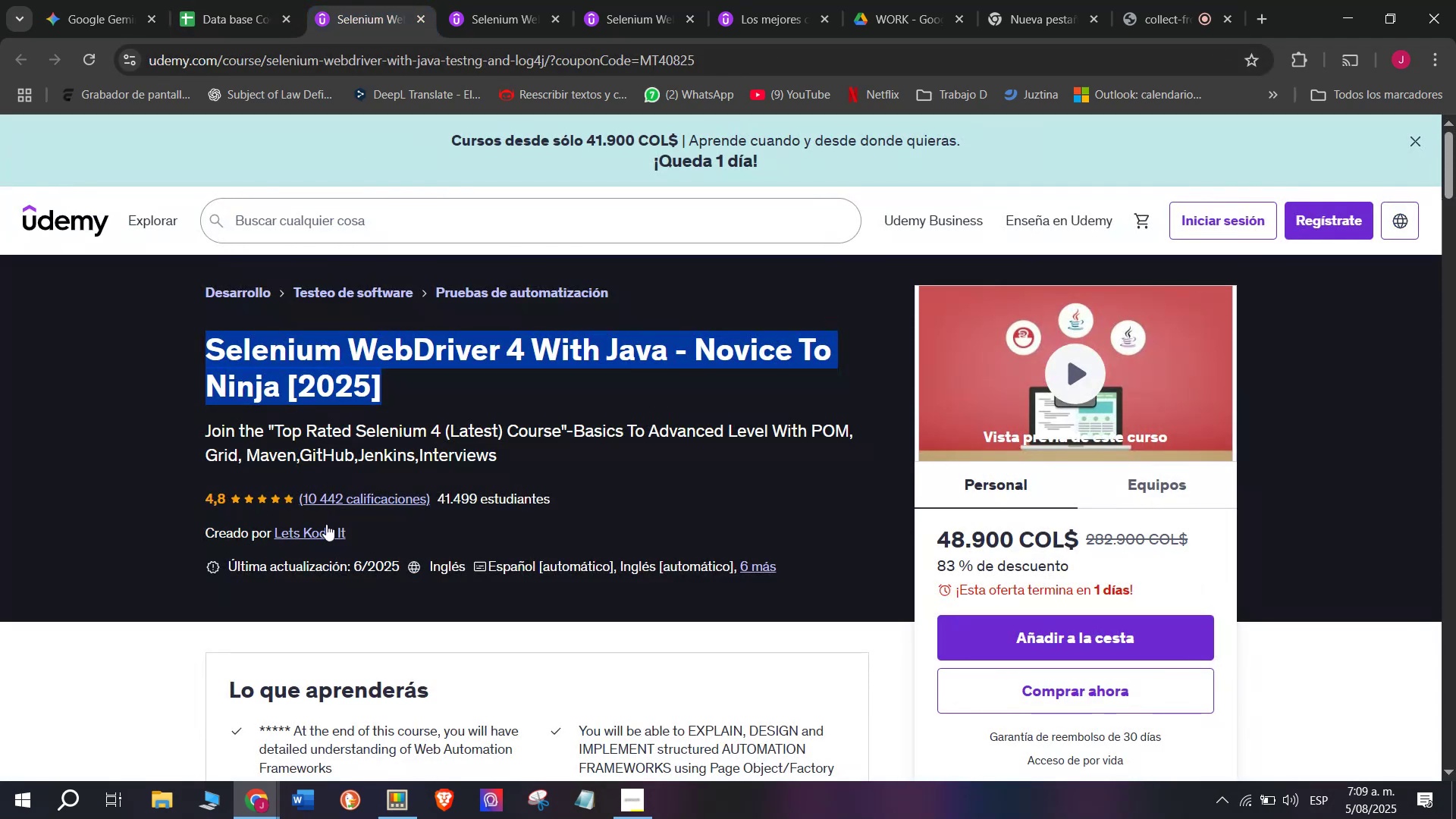 
left_click([326, 535])
 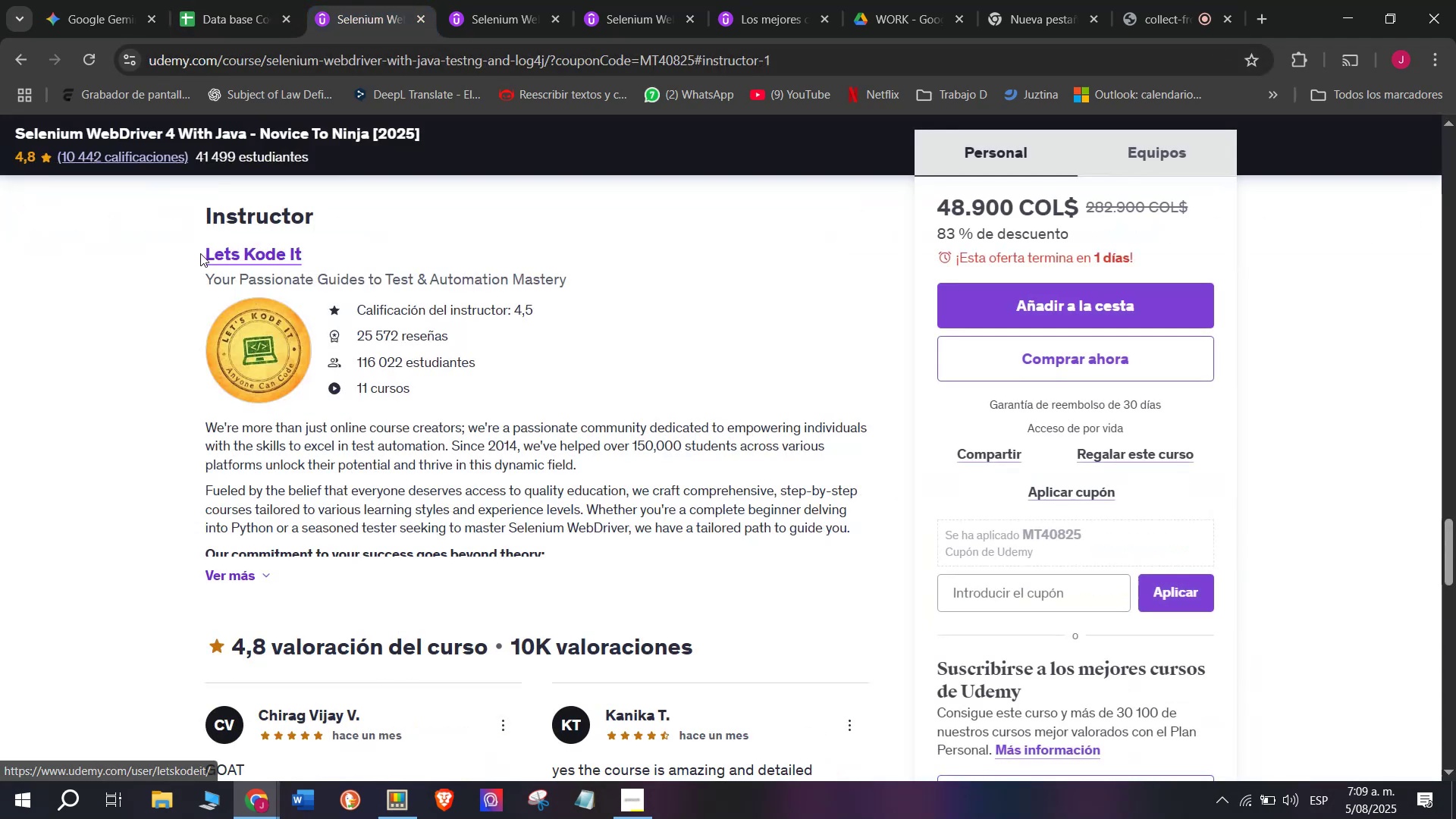 
left_click_drag(start_coordinate=[200, 251], to_coordinate=[337, 262])
 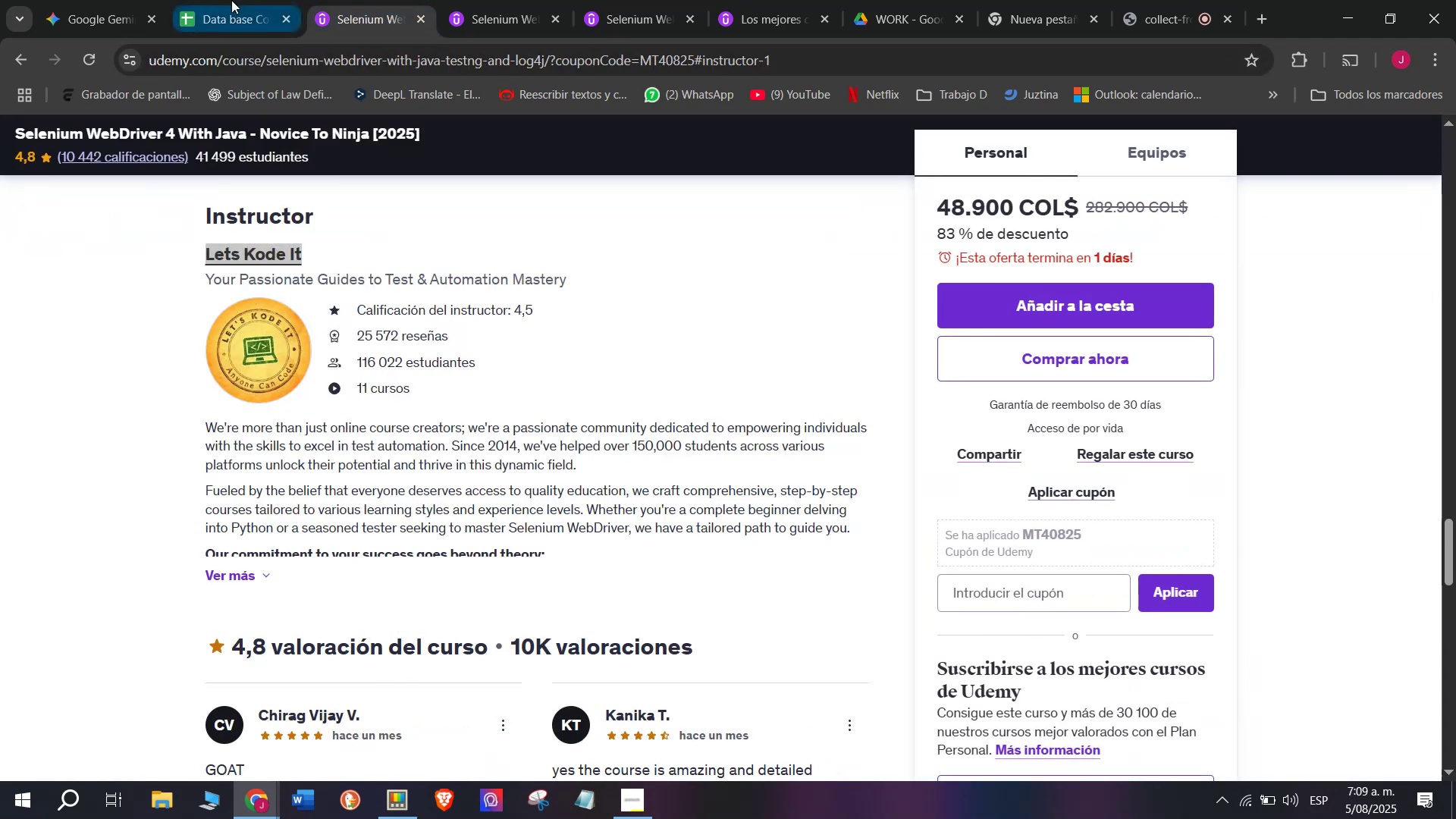 
key(Break)
 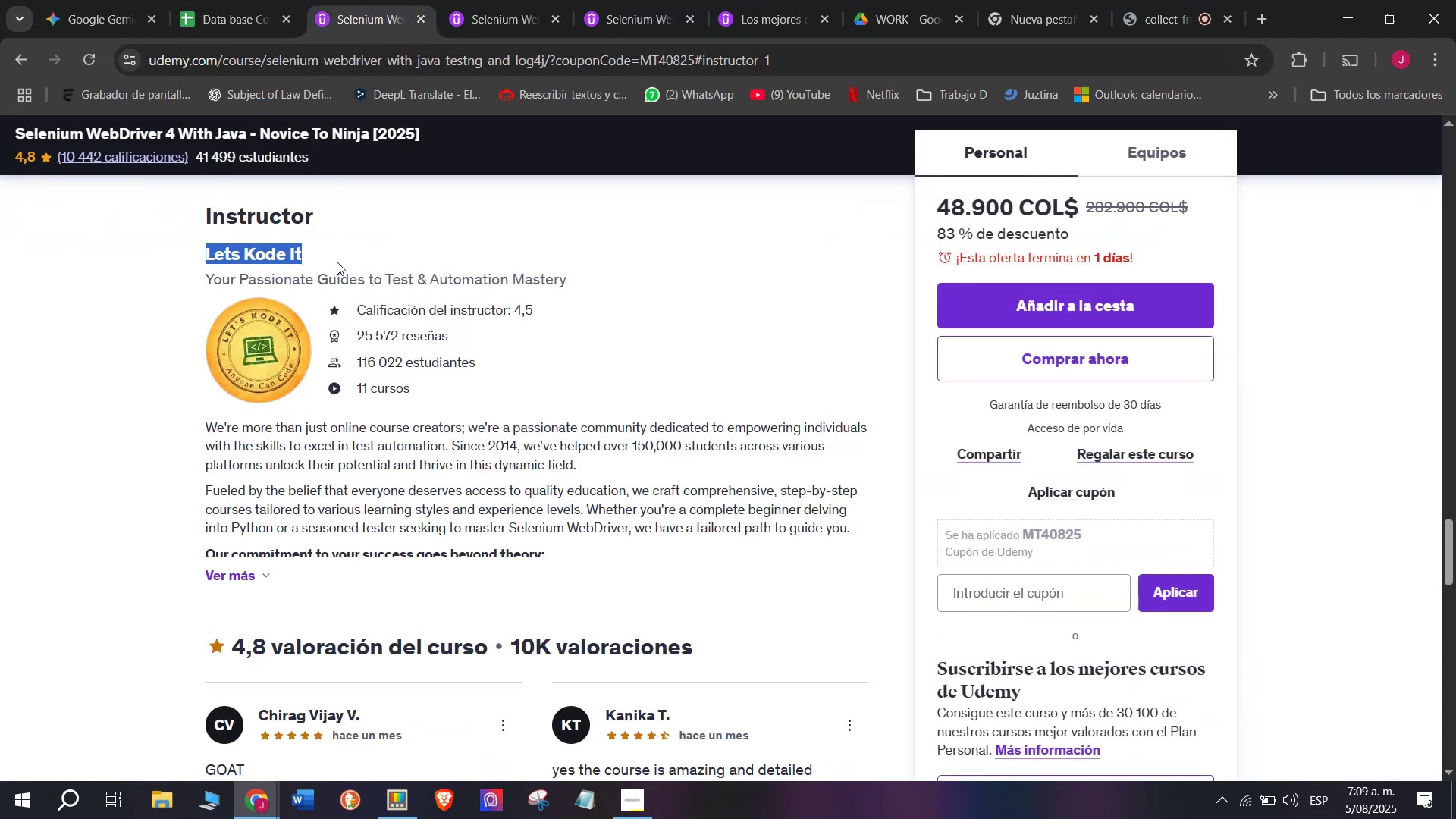 
key(Control+ControlLeft)
 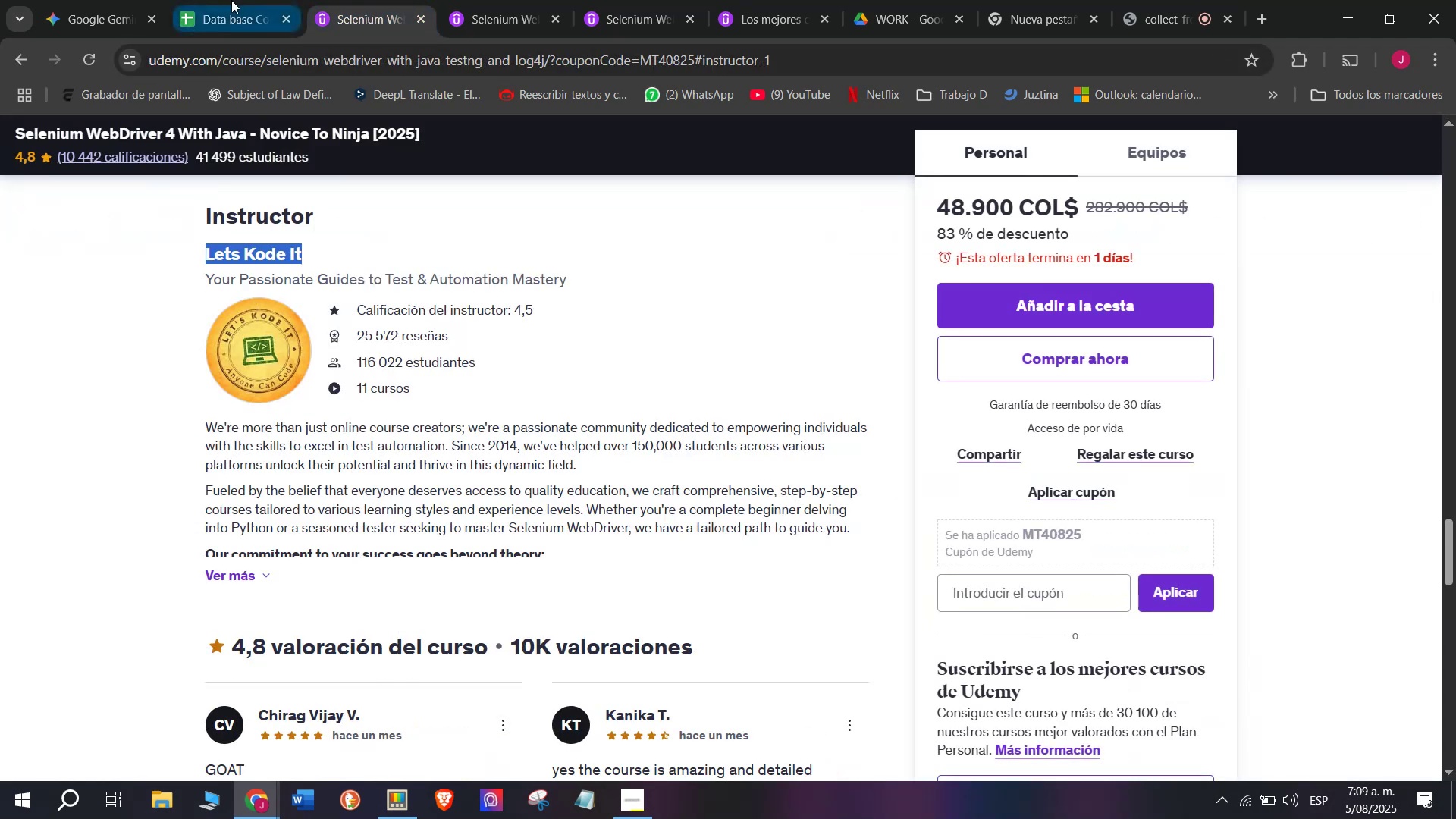 
key(Control+C)
 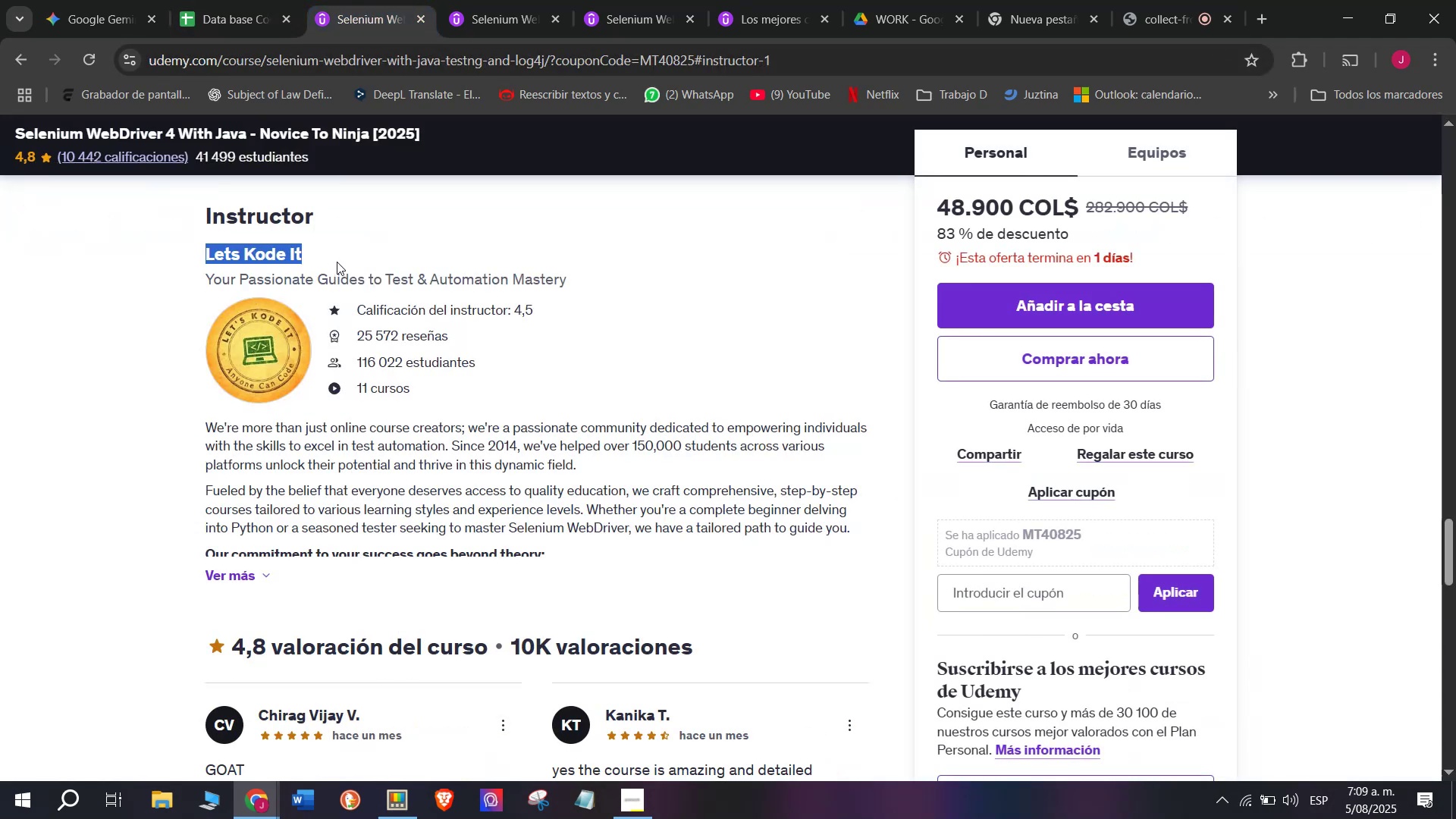 
key(Control+ControlLeft)
 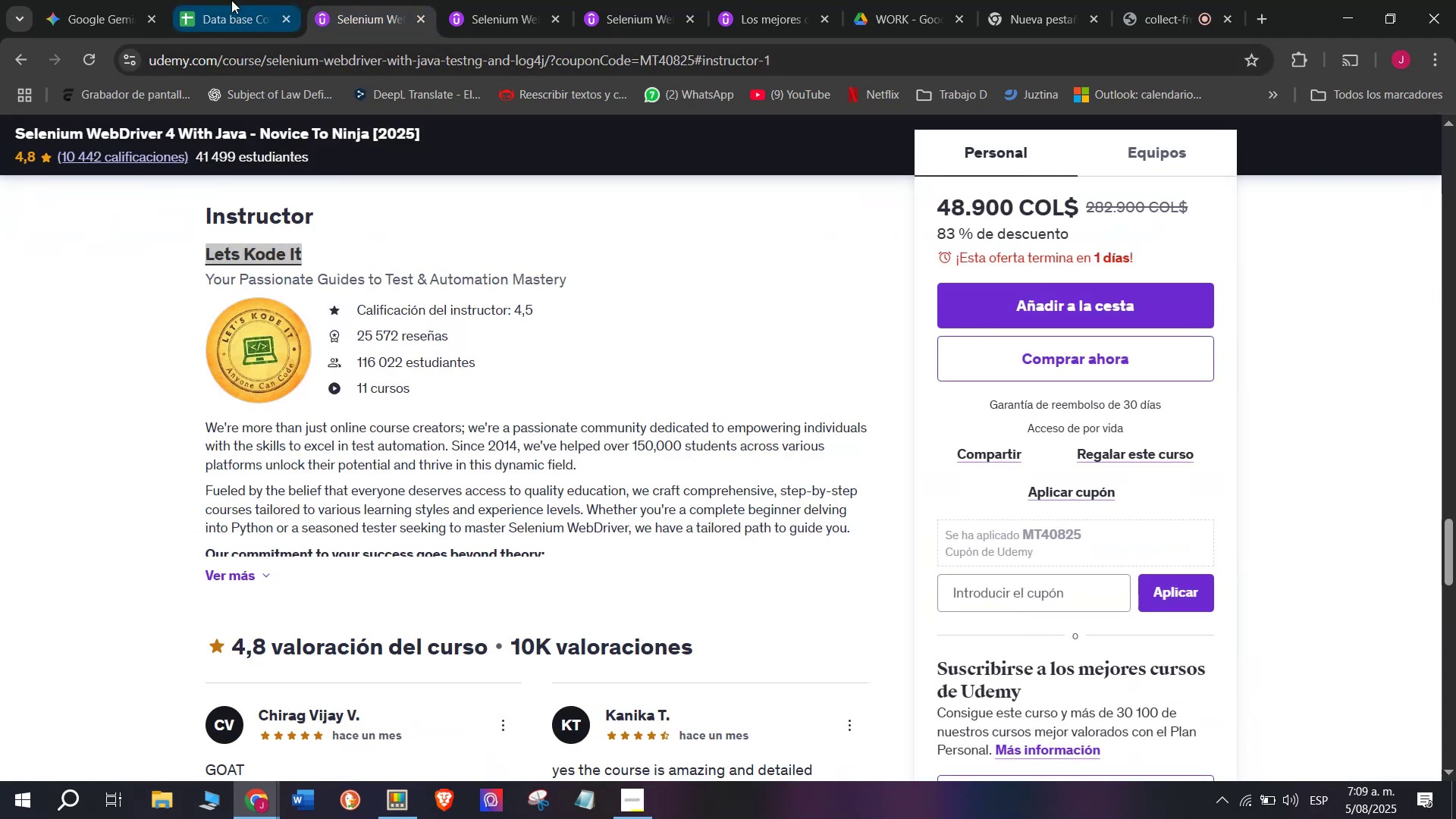 
key(Break)
 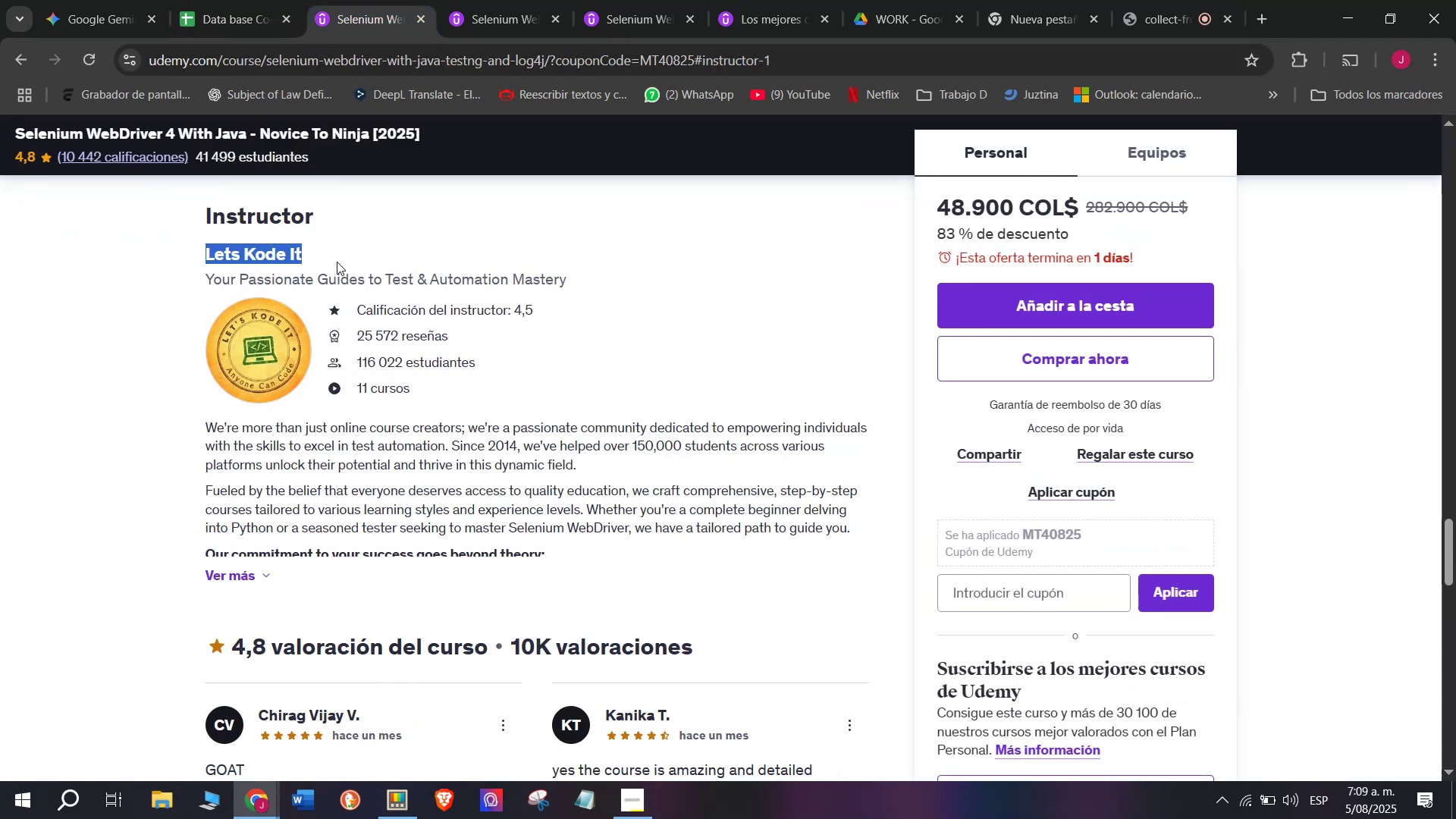 
key(Control+C)
 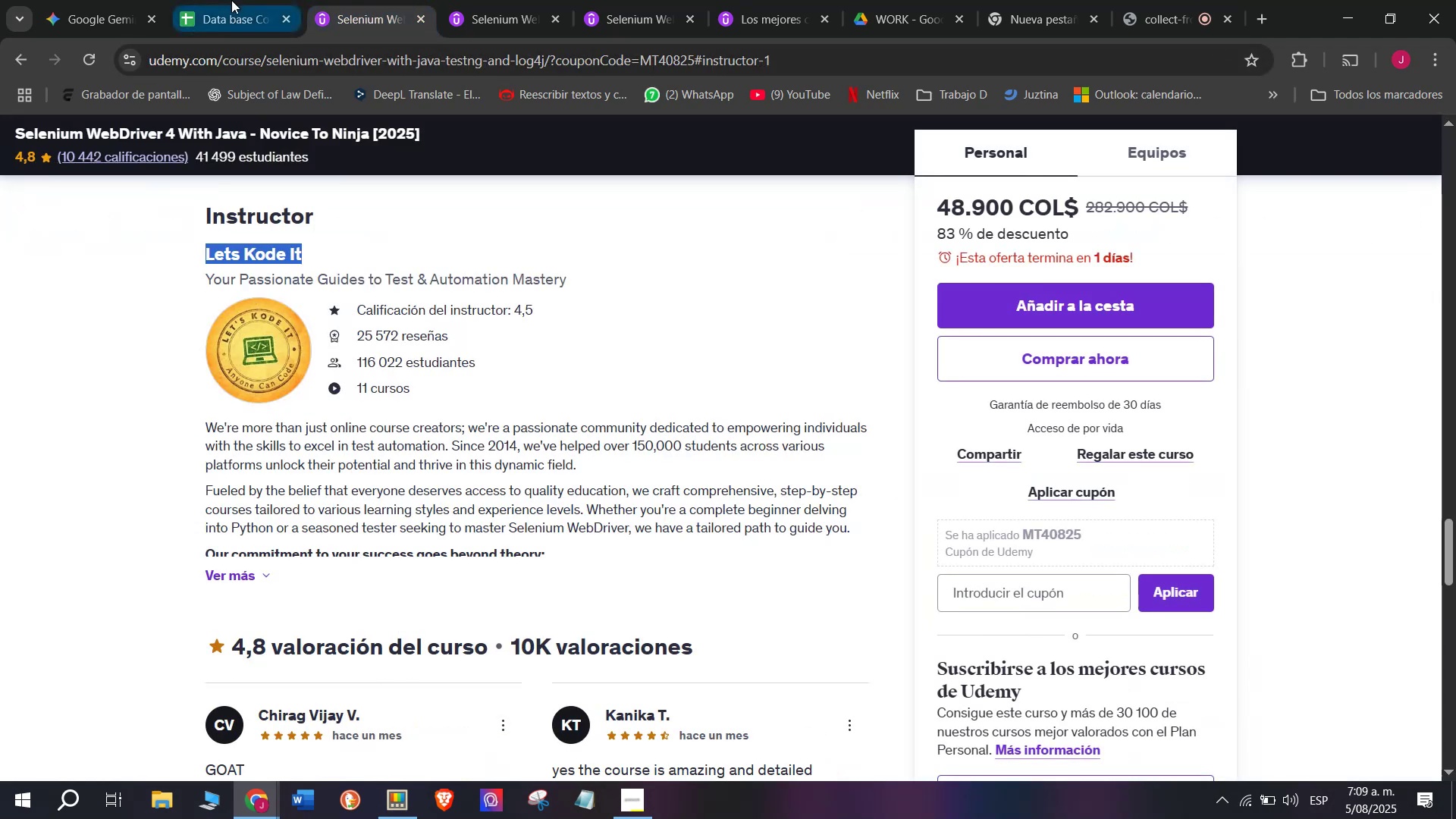 
left_click([231, 0])
 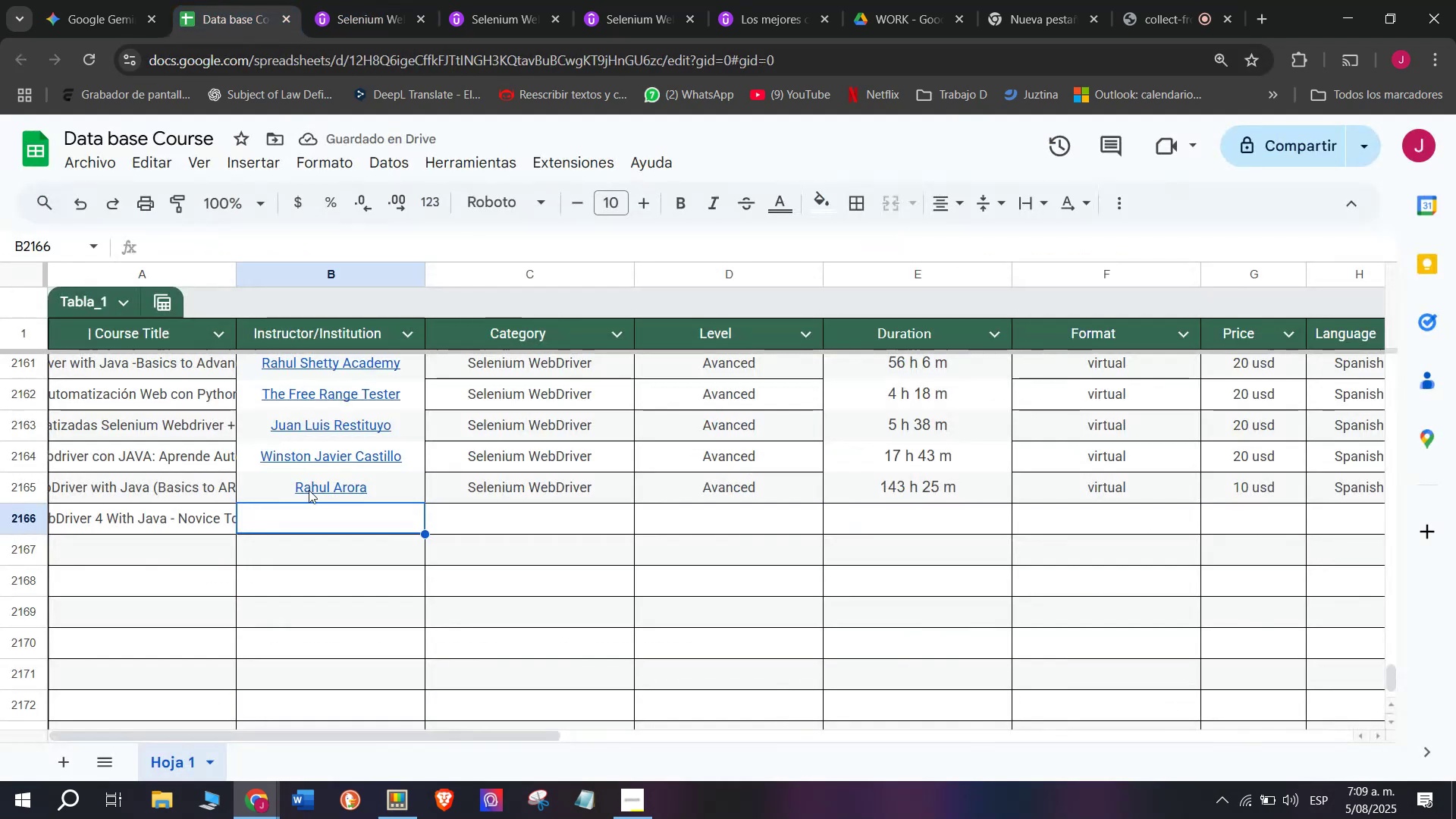 
key(Z)
 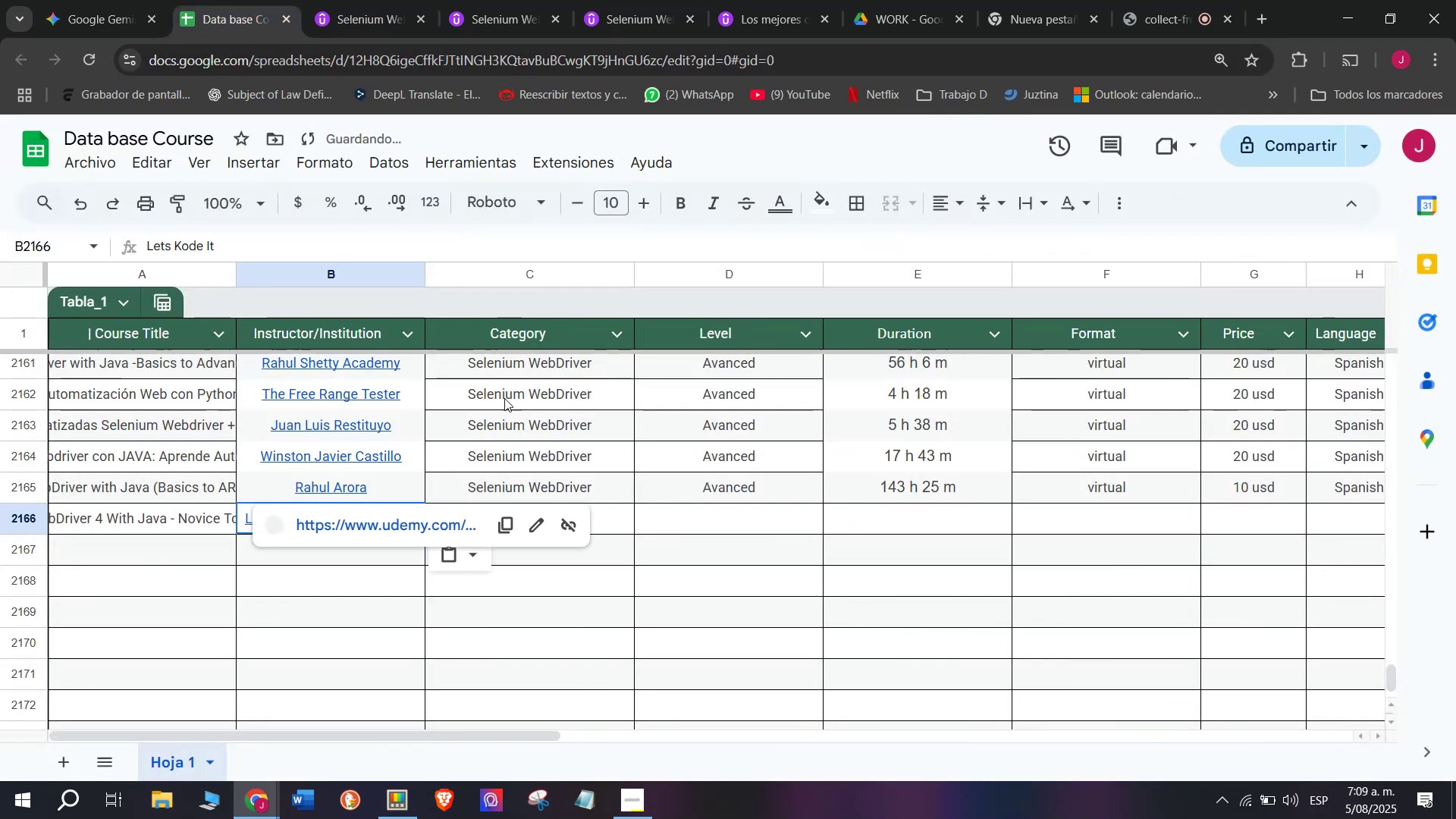 
key(Control+ControlLeft)
 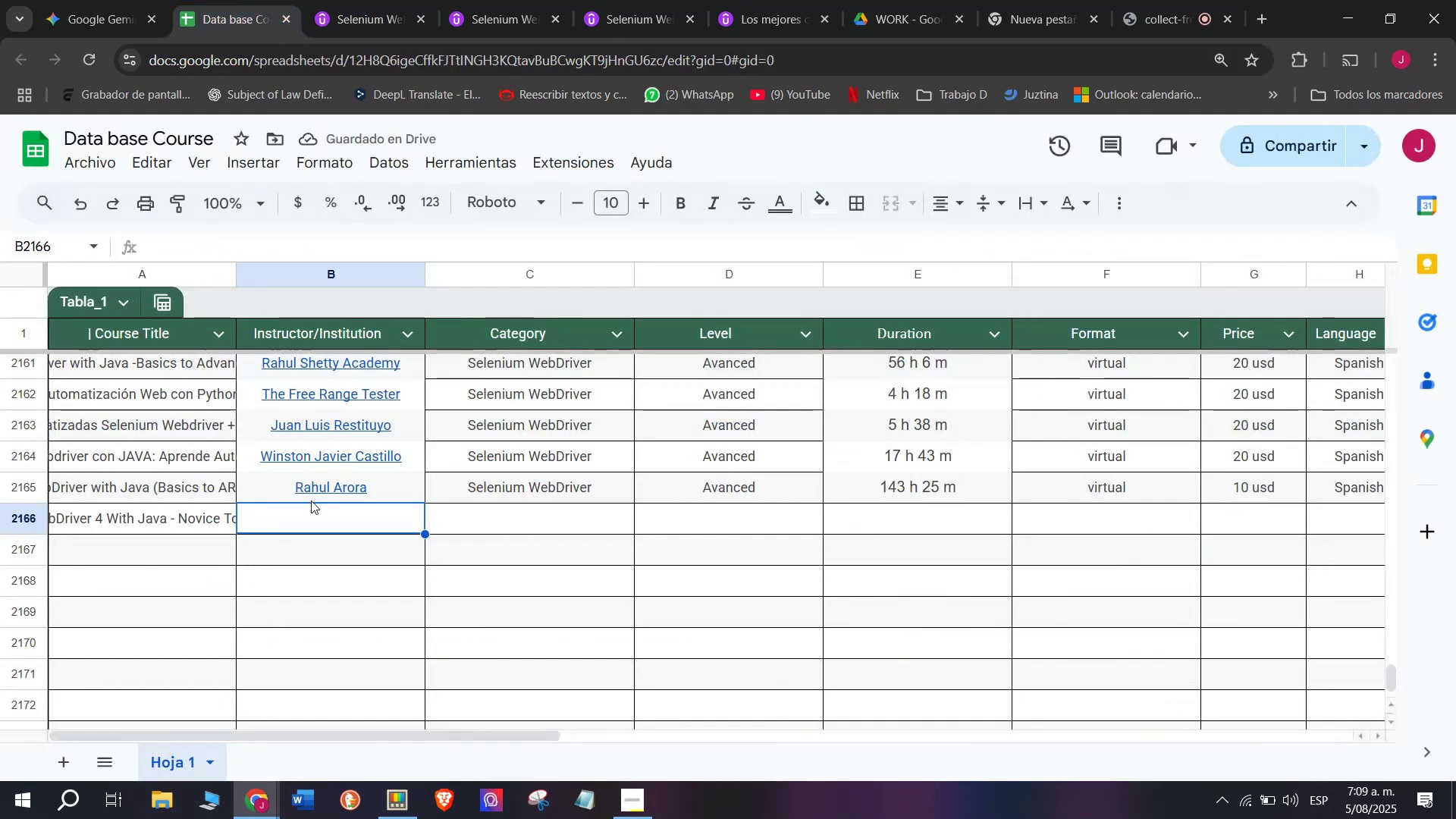 
key(Control+V)
 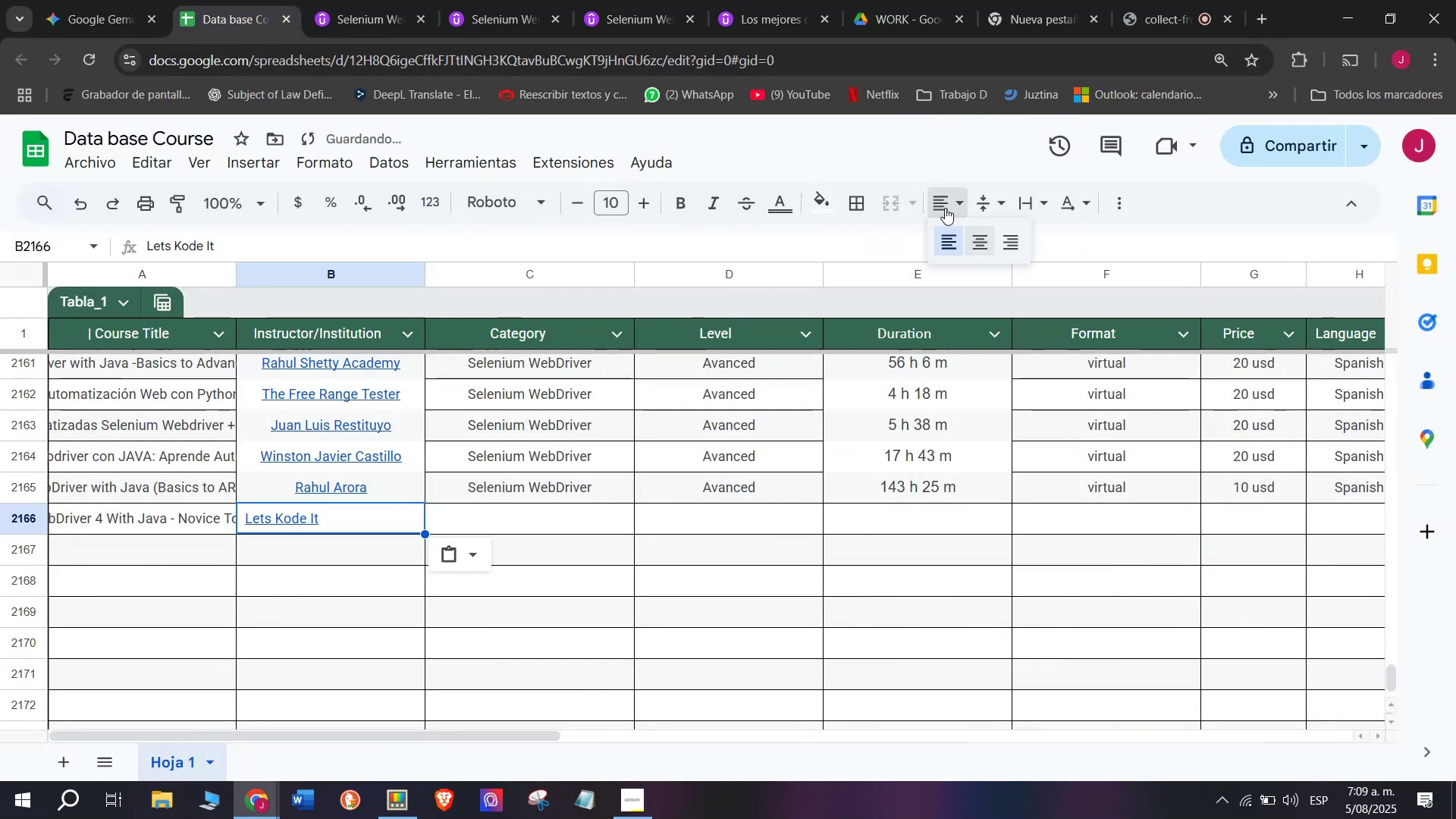 
double_click([985, 239])
 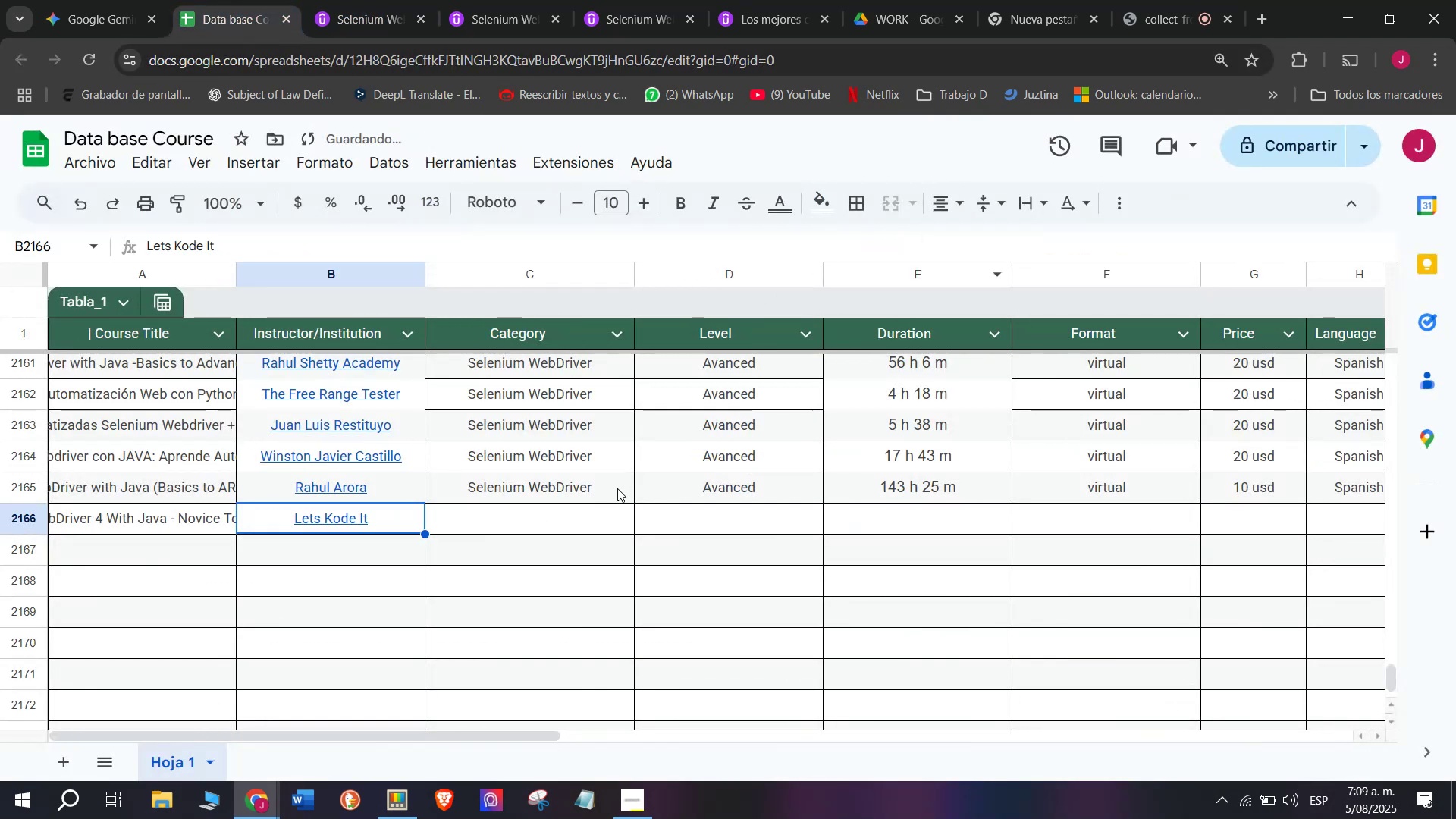 
left_click([609, 494])
 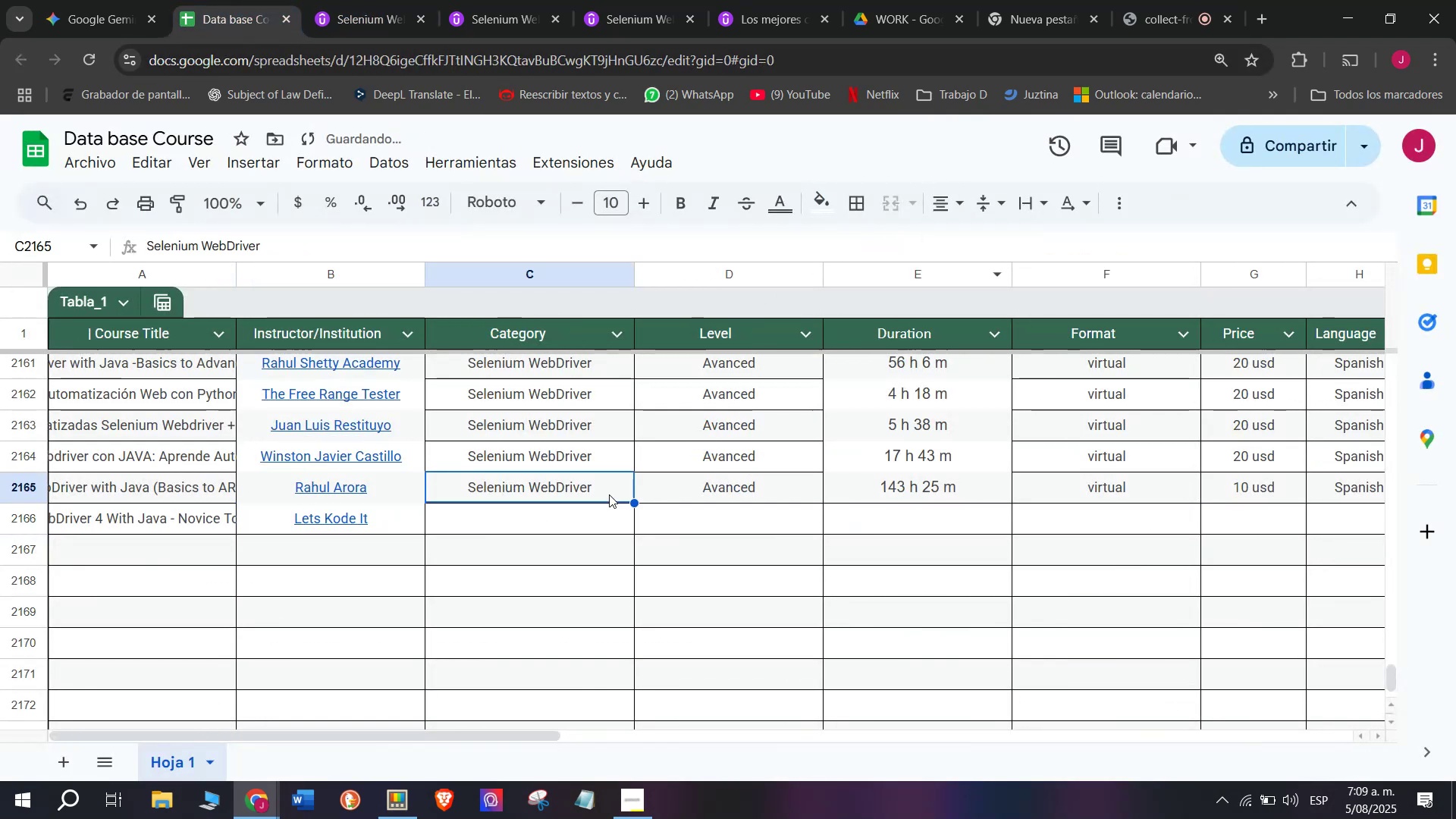 
key(Control+ControlLeft)
 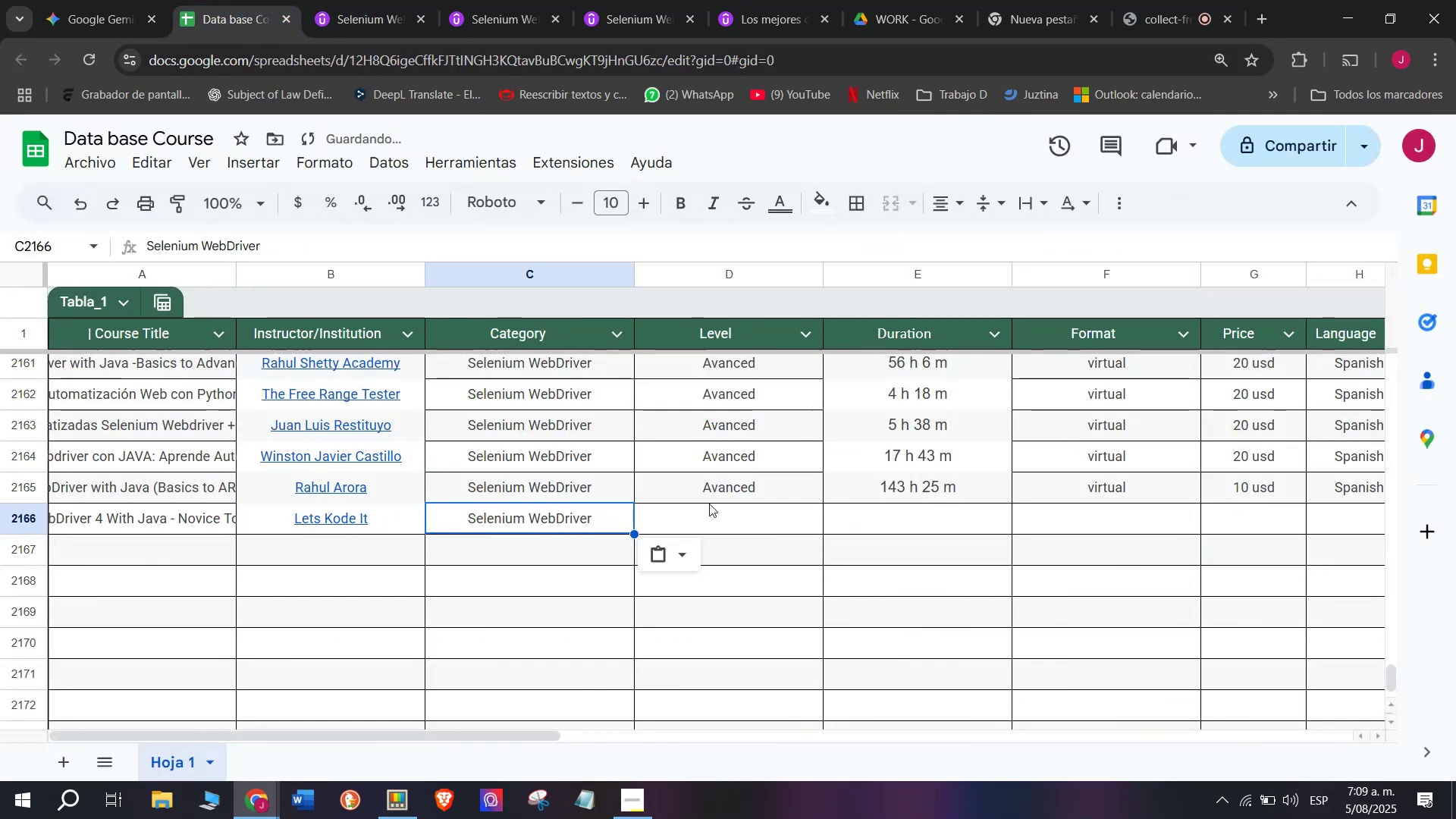 
key(Break)
 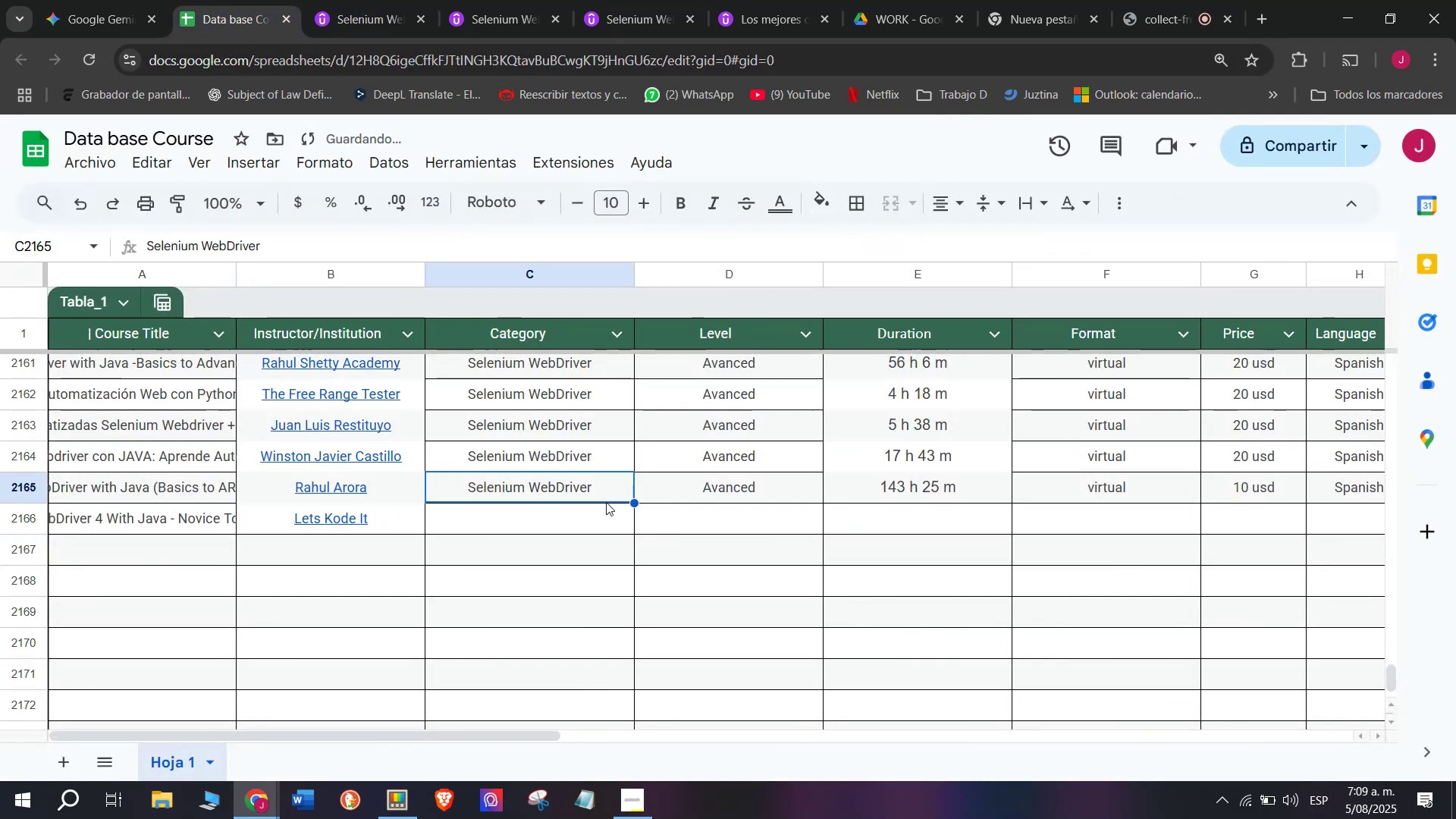 
key(Control+C)
 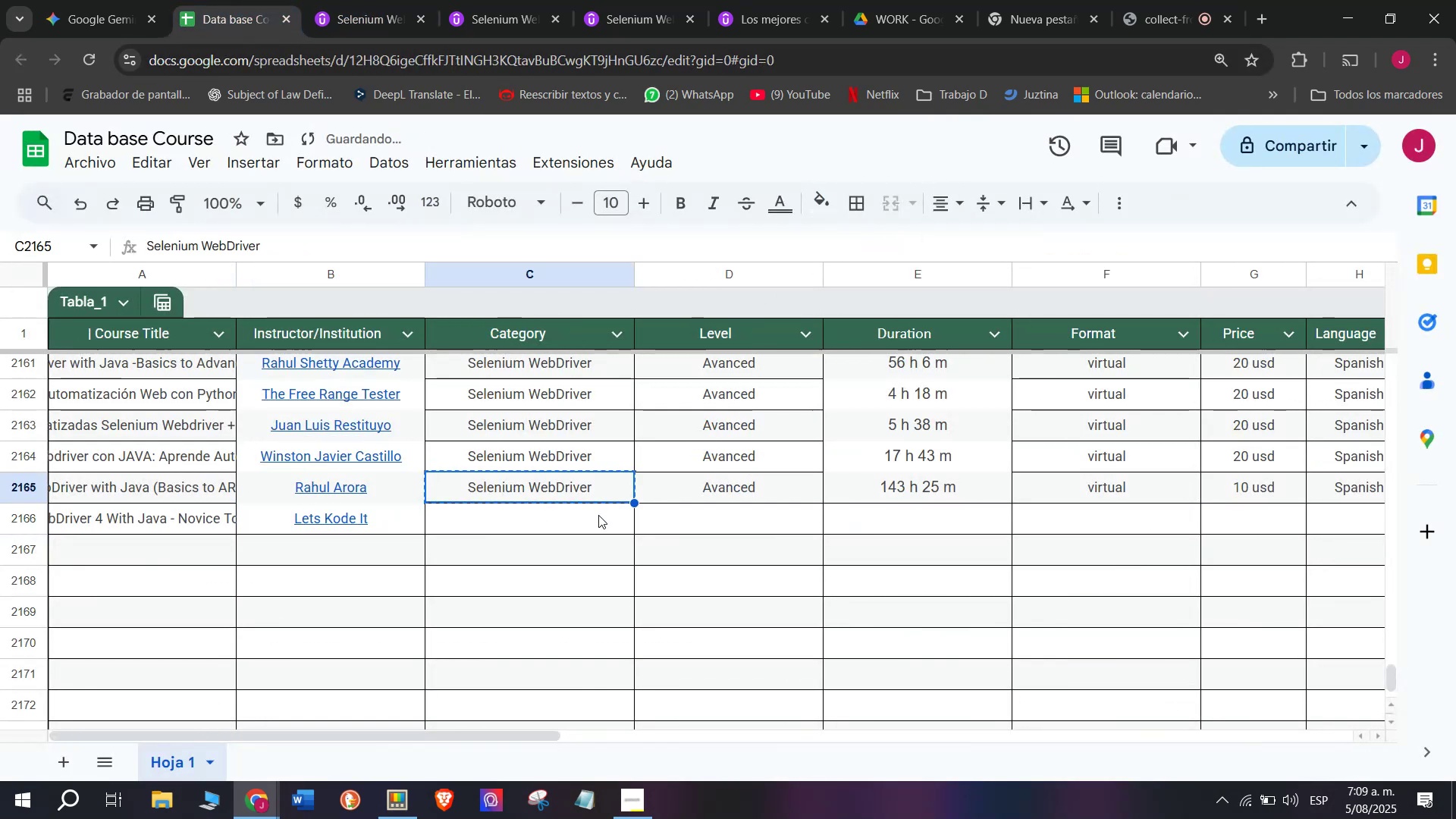 
double_click([598, 515])
 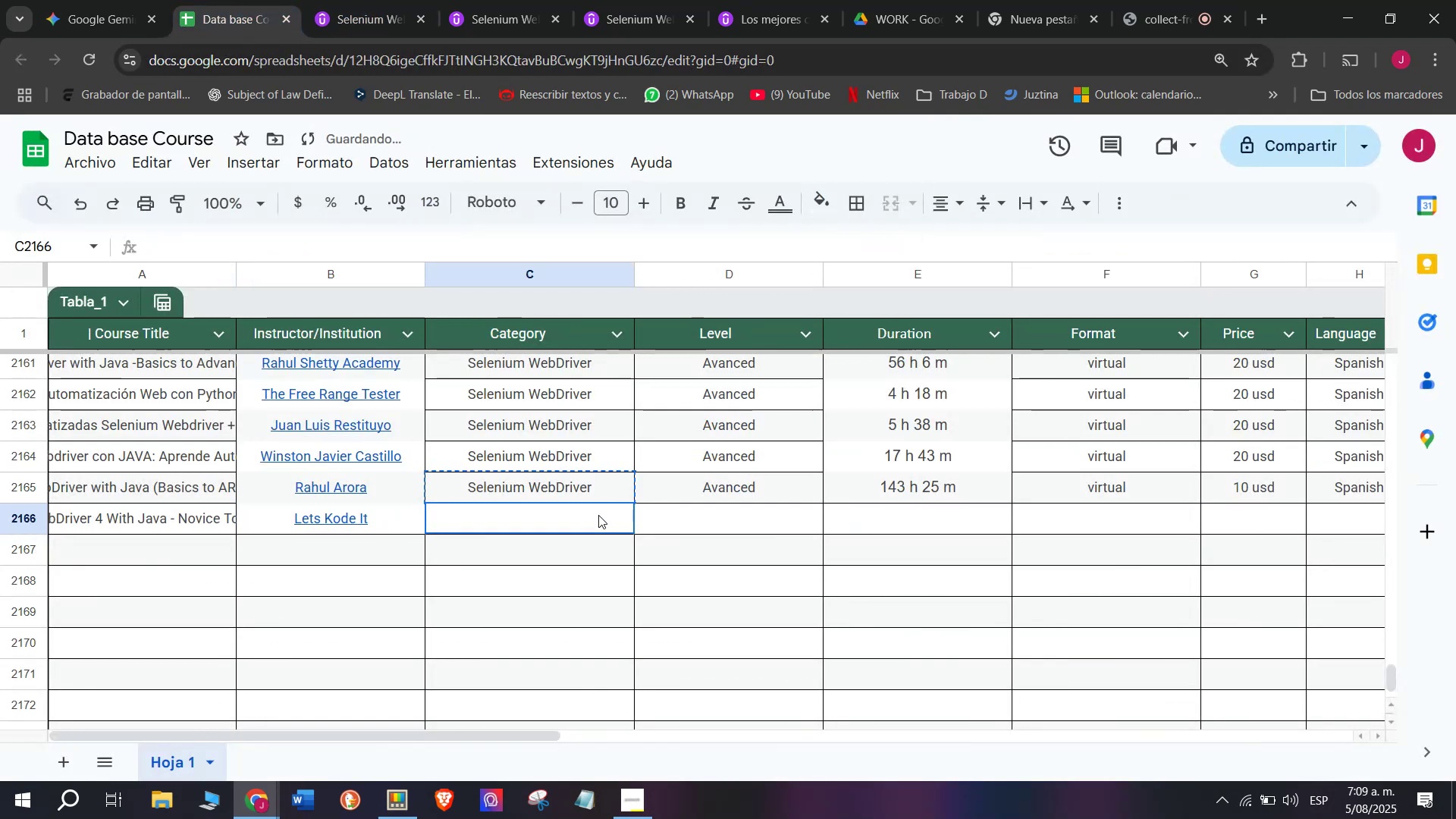 
key(Z)
 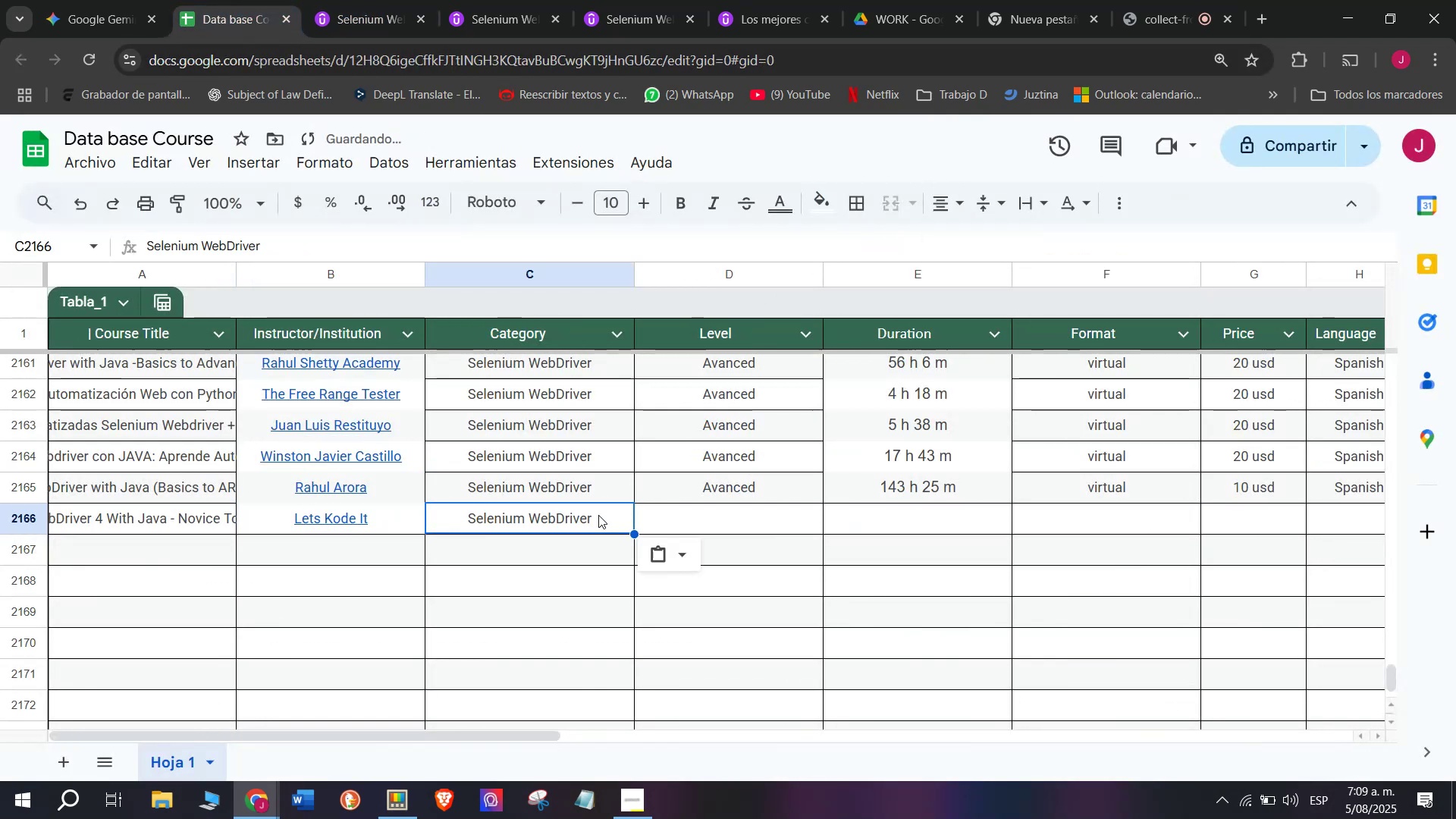 
key(Control+ControlLeft)
 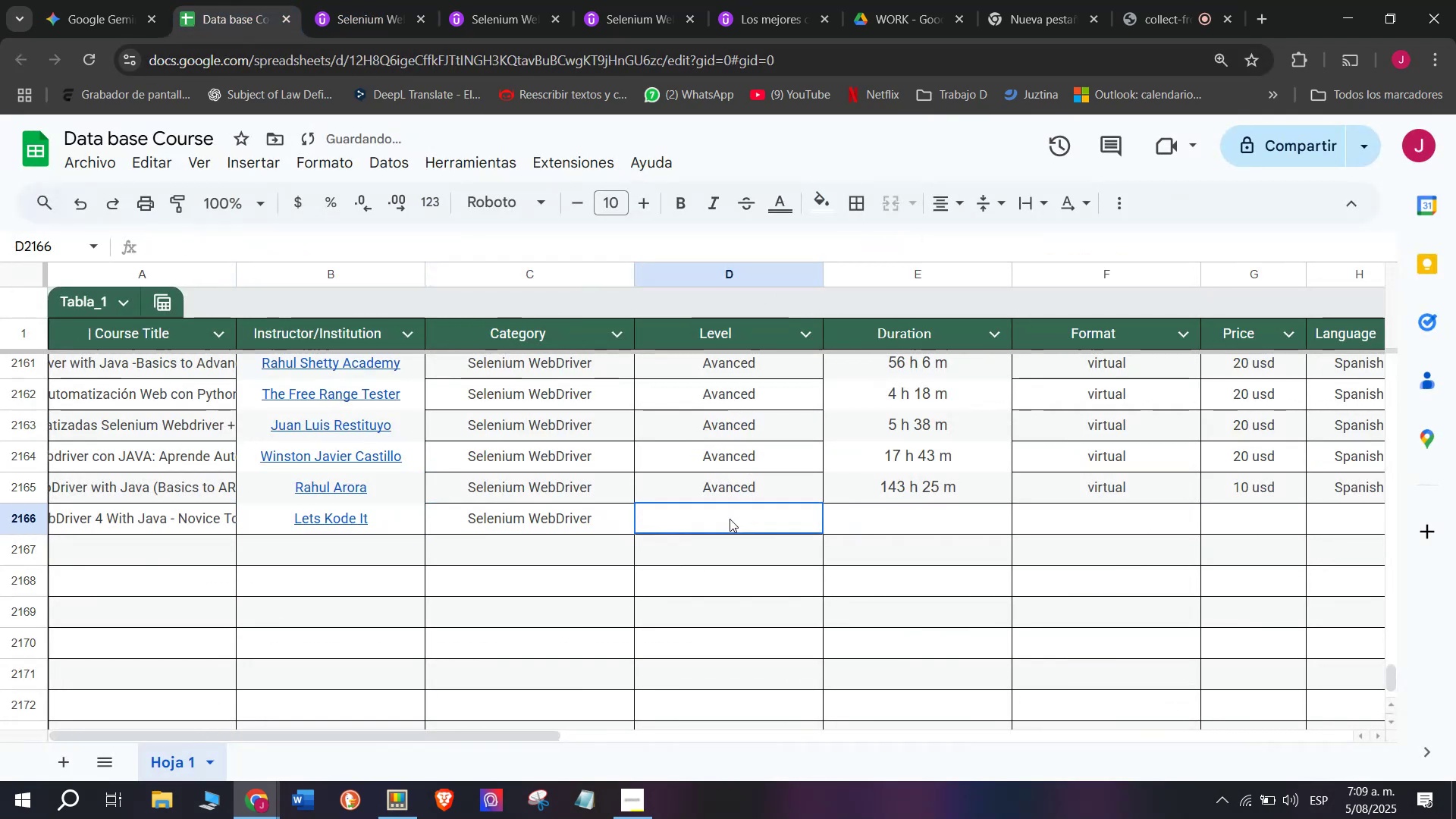 
key(Control+V)
 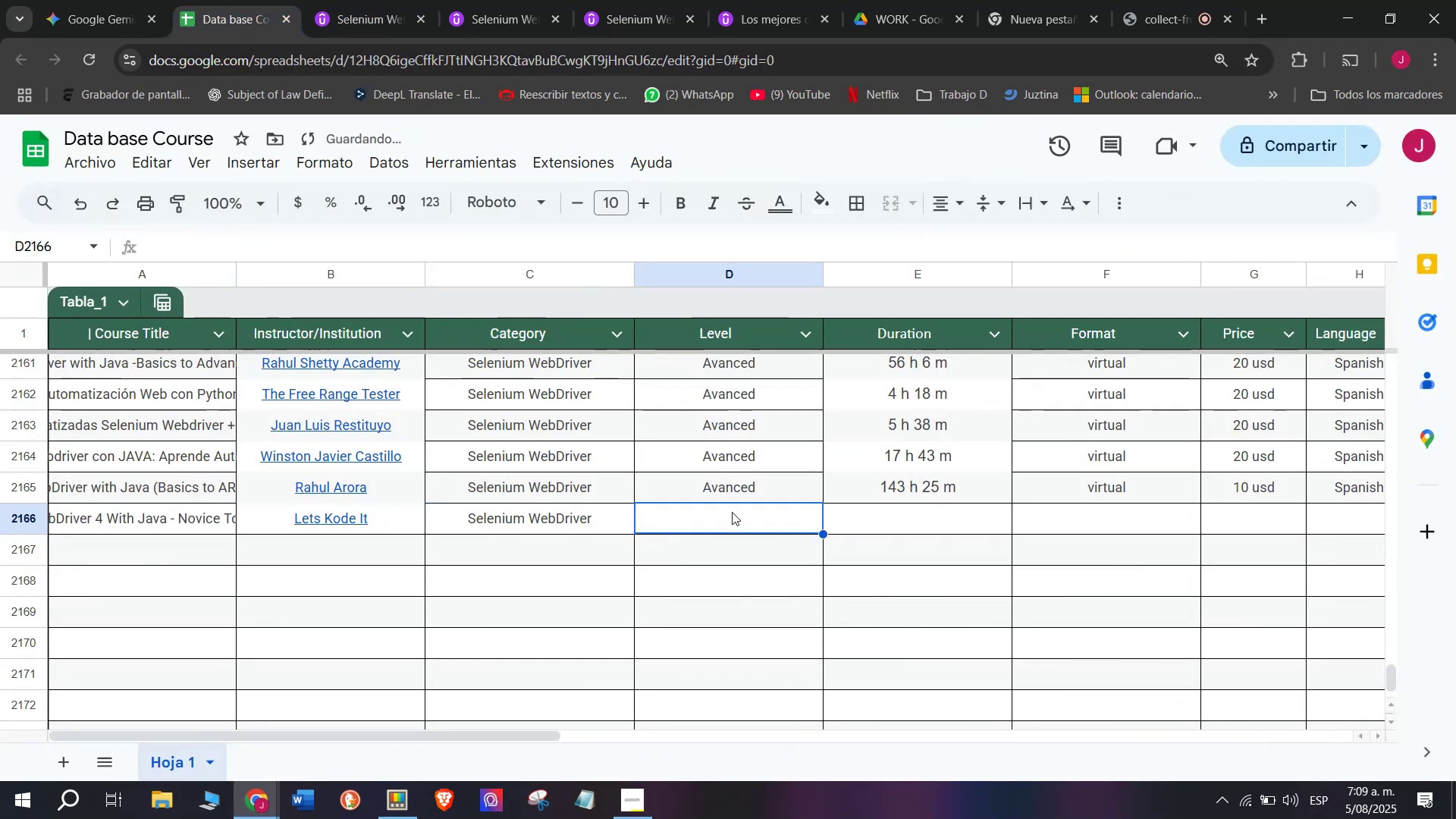 
key(Break)
 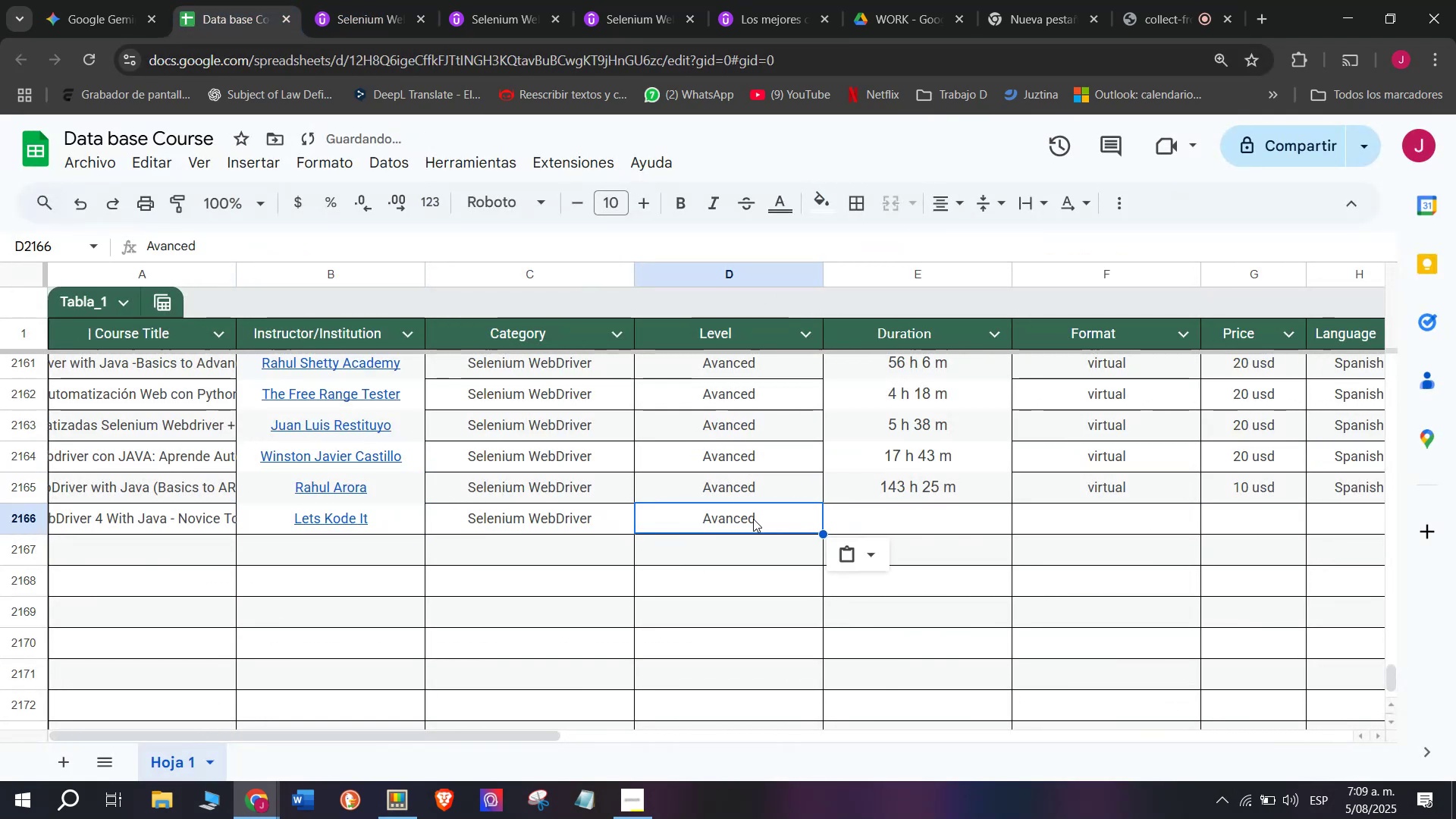 
key(Control+ControlLeft)
 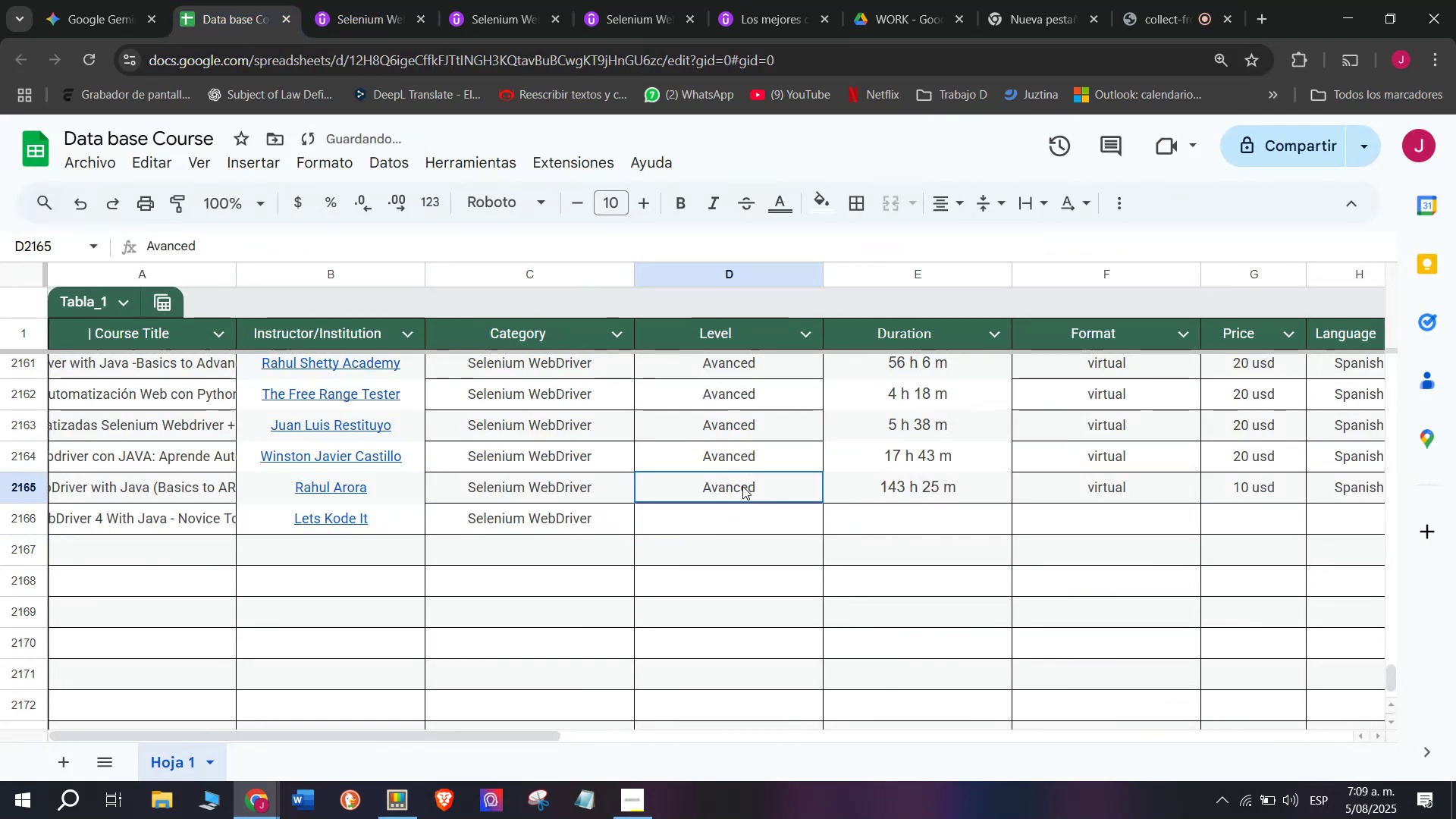 
key(Control+C)
 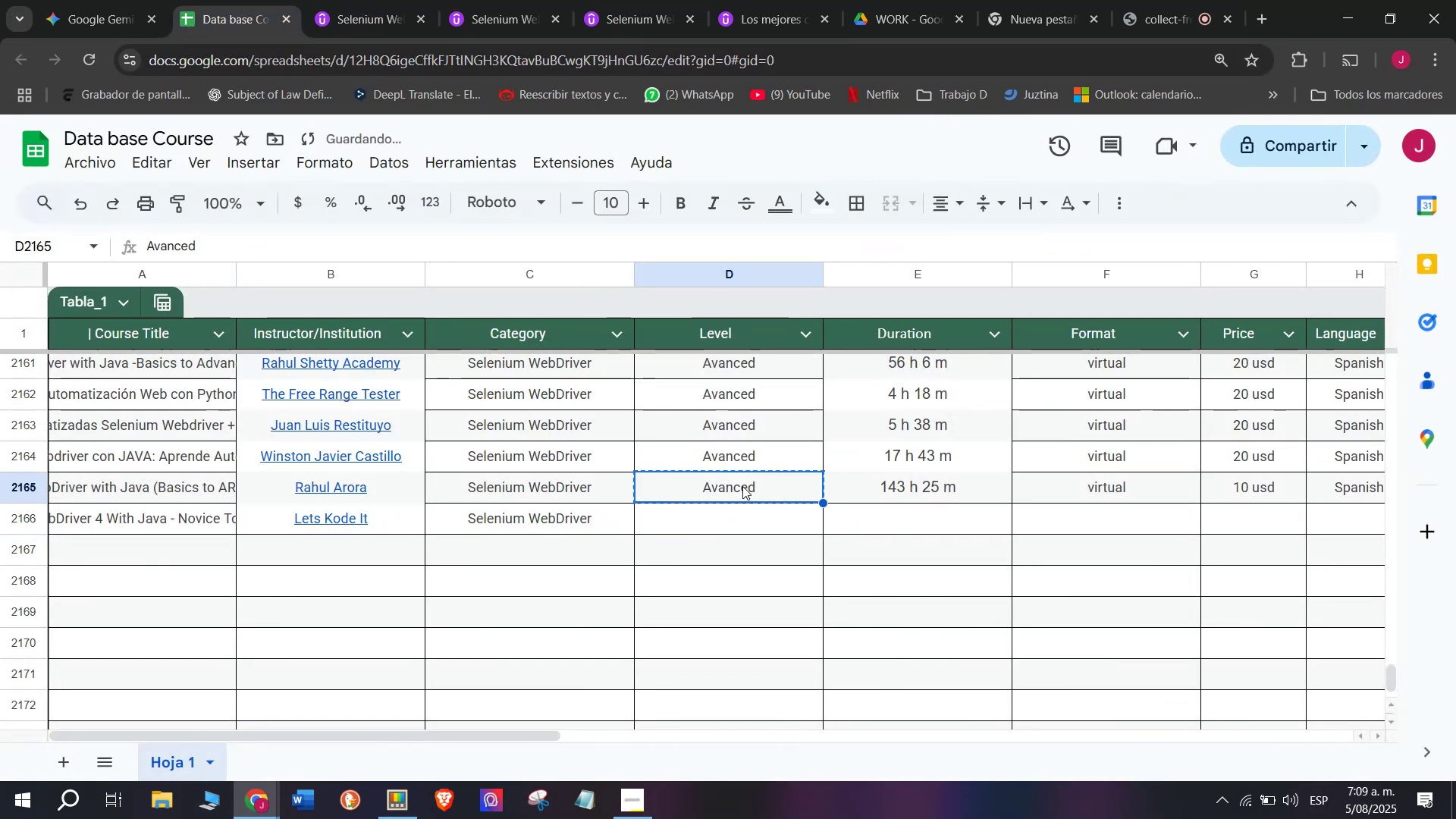 
double_click([742, 486])
 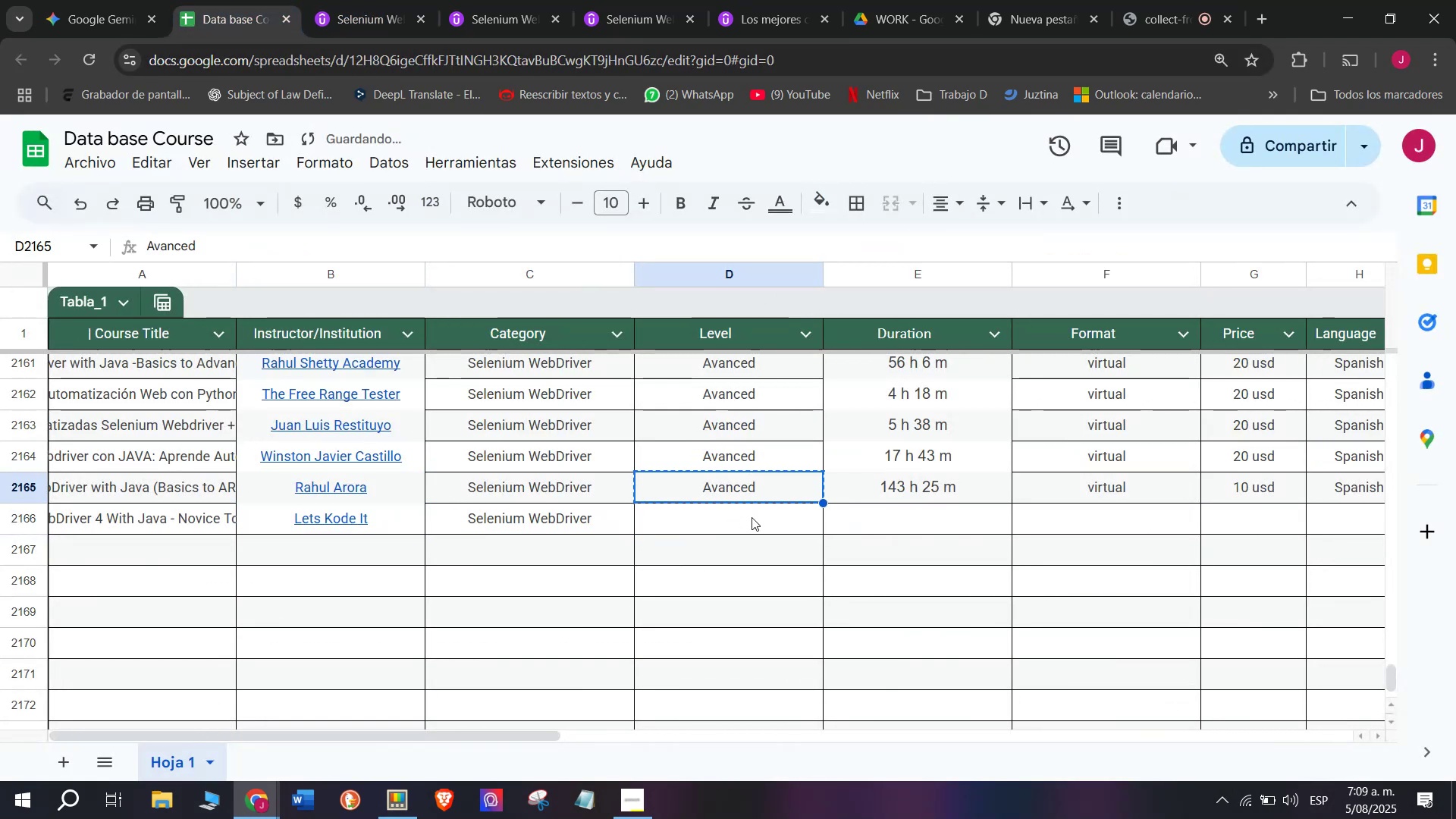 
key(Control+ControlLeft)
 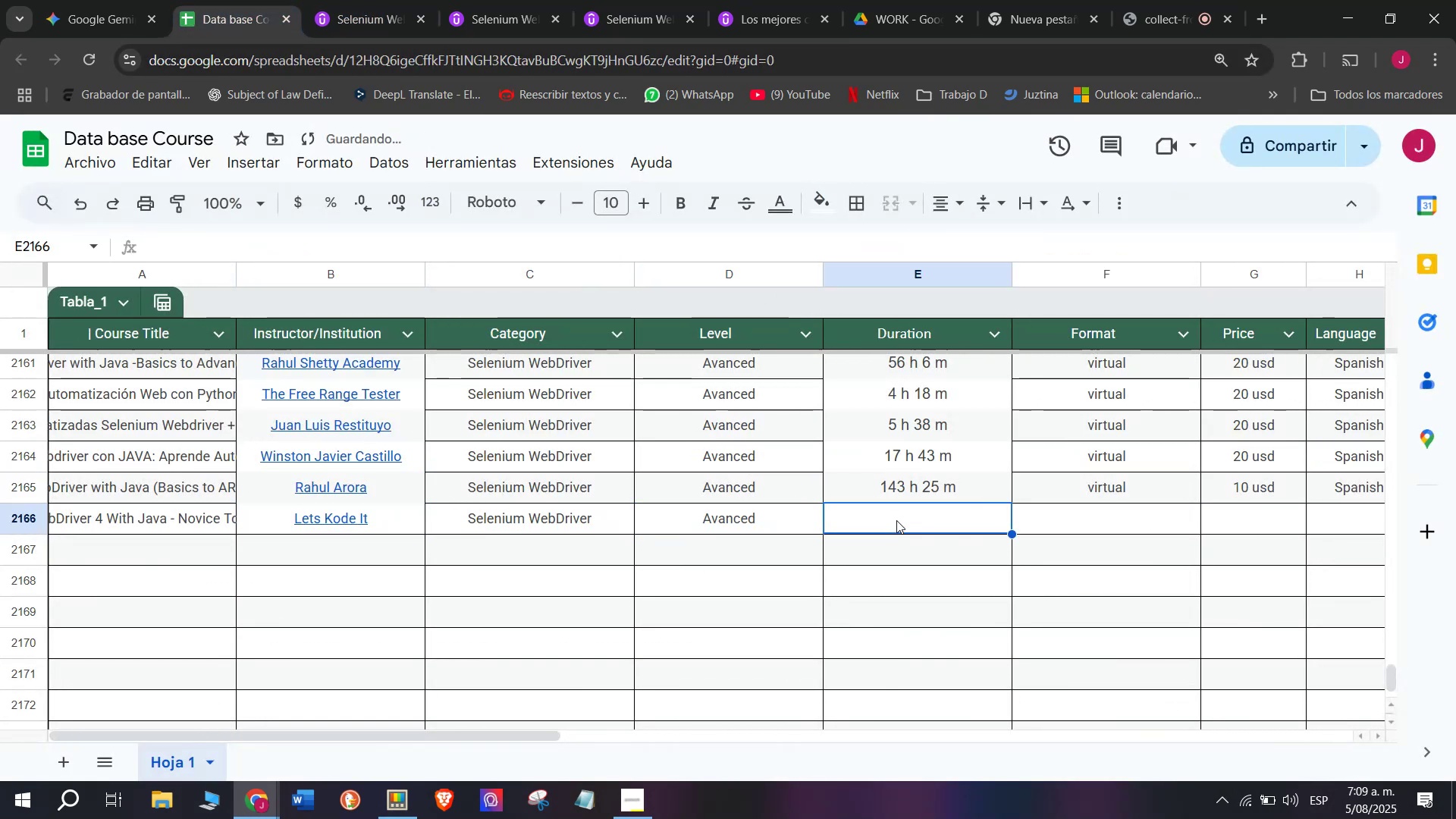 
key(Z)
 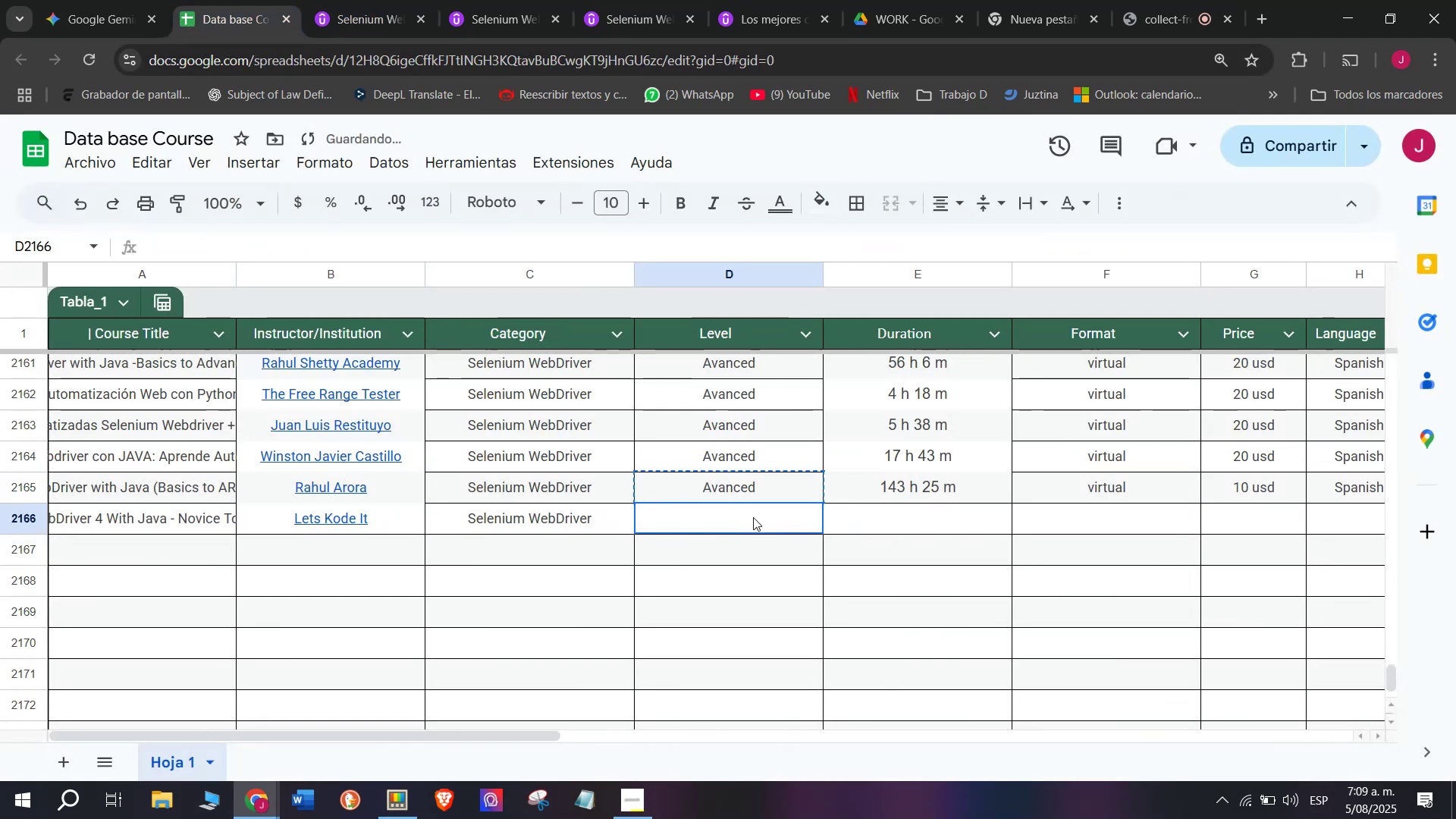 
key(Control+V)
 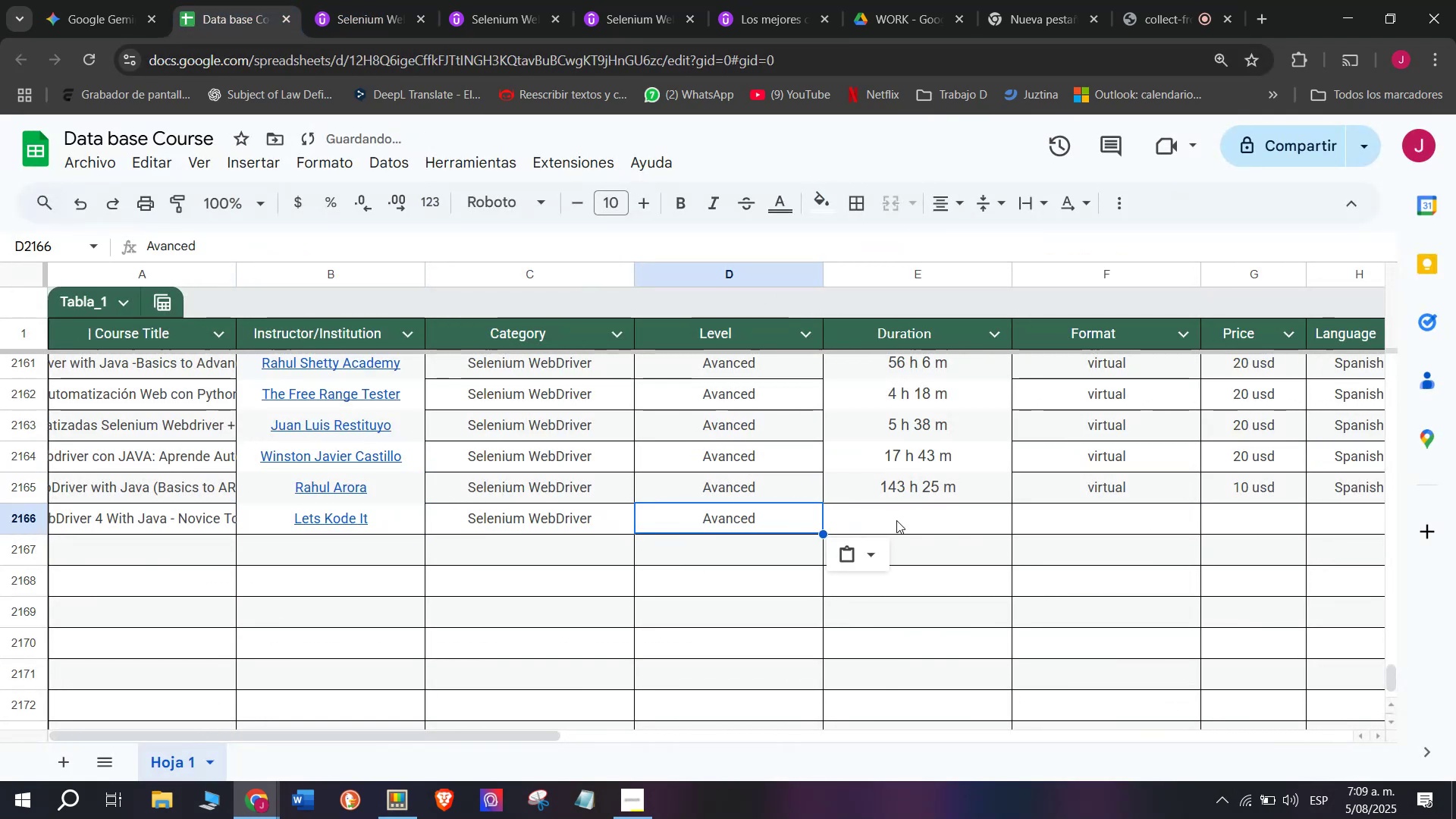 
triple_click([896, 520])
 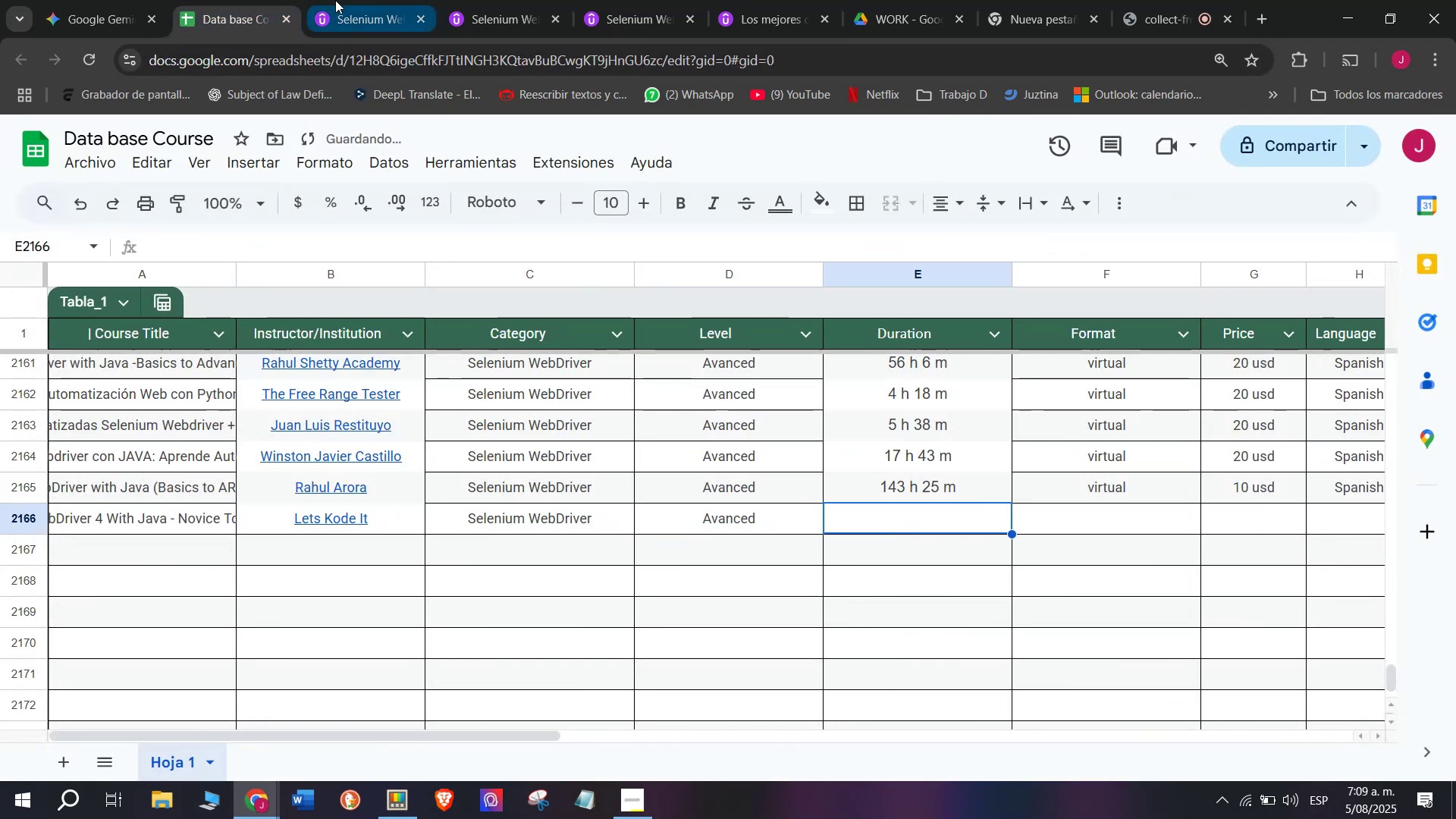 
left_click([335, 0])
 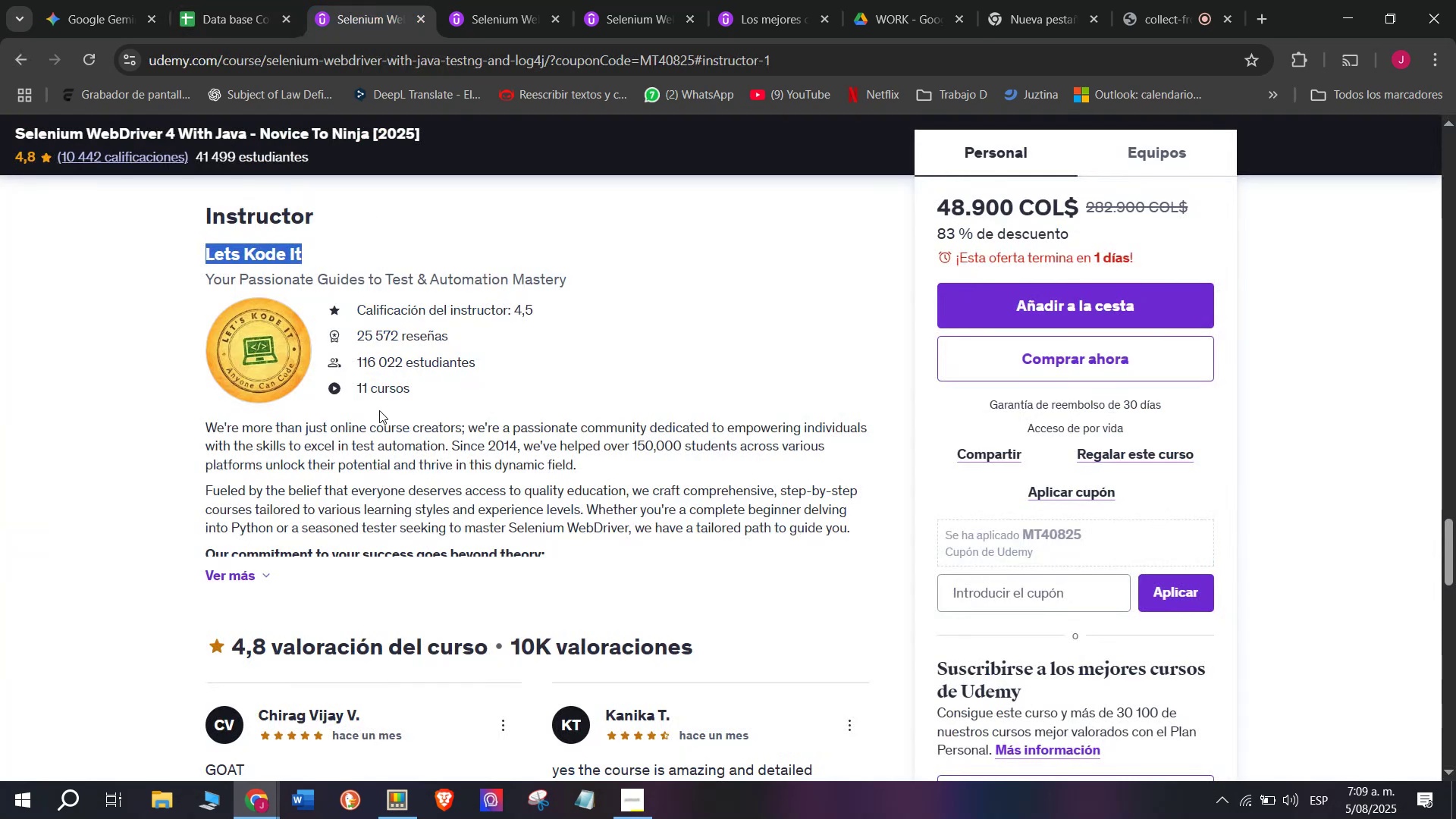 
scroll: coordinate [342, 533], scroll_direction: up, amount: 11.0
 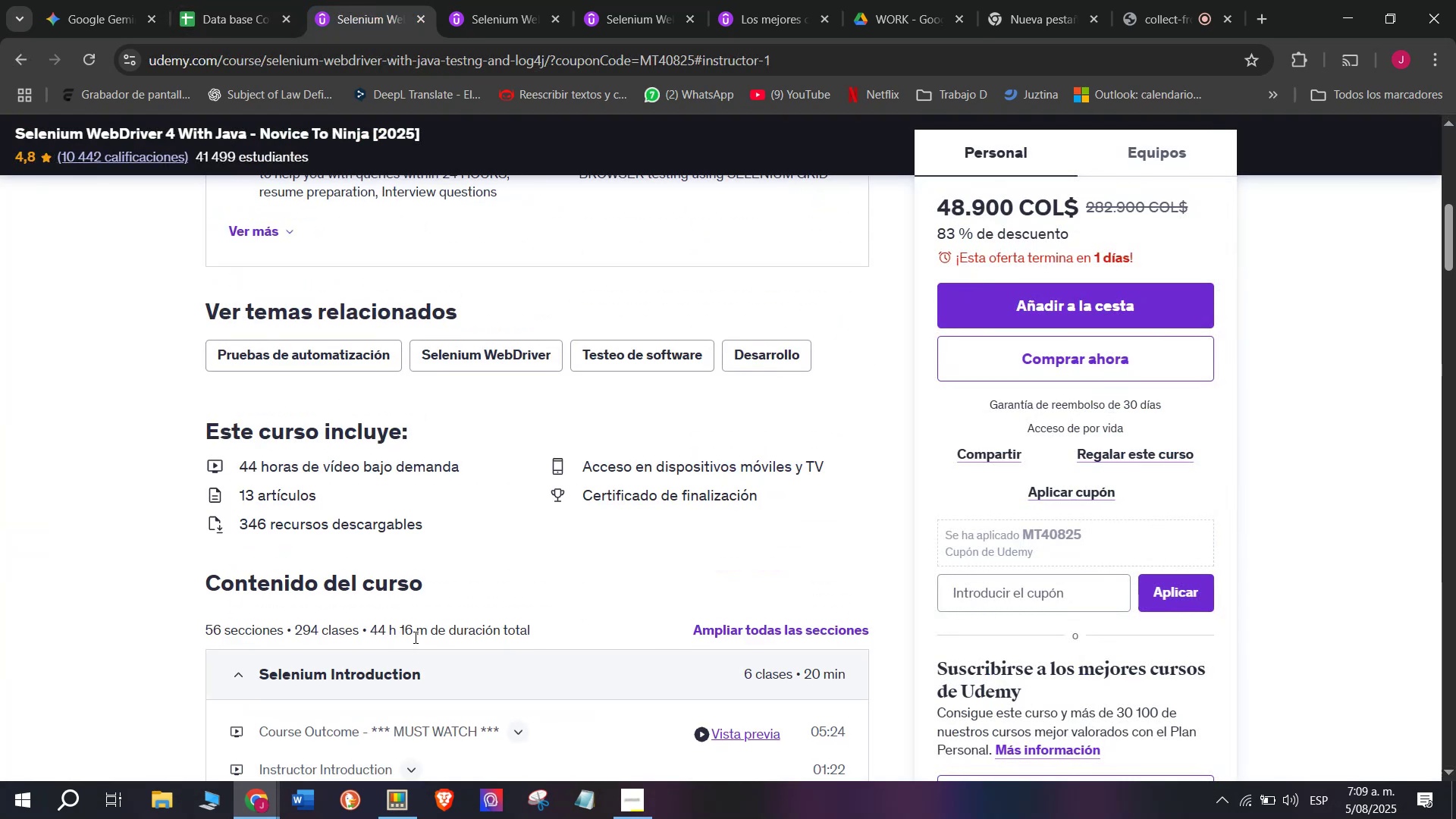 
left_click_drag(start_coordinate=[422, 637], to_coordinate=[372, 633])
 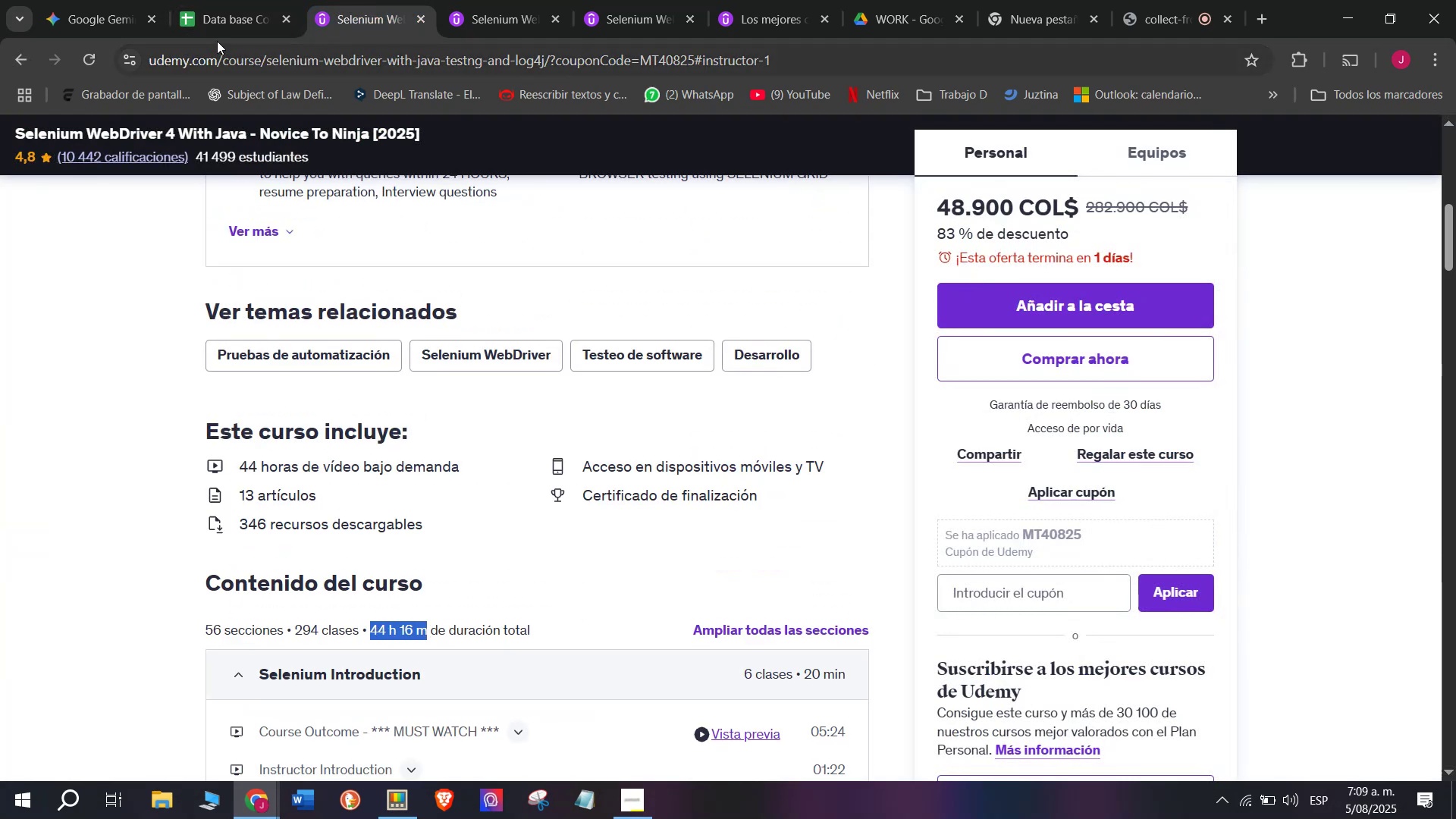 
key(Control+ControlLeft)
 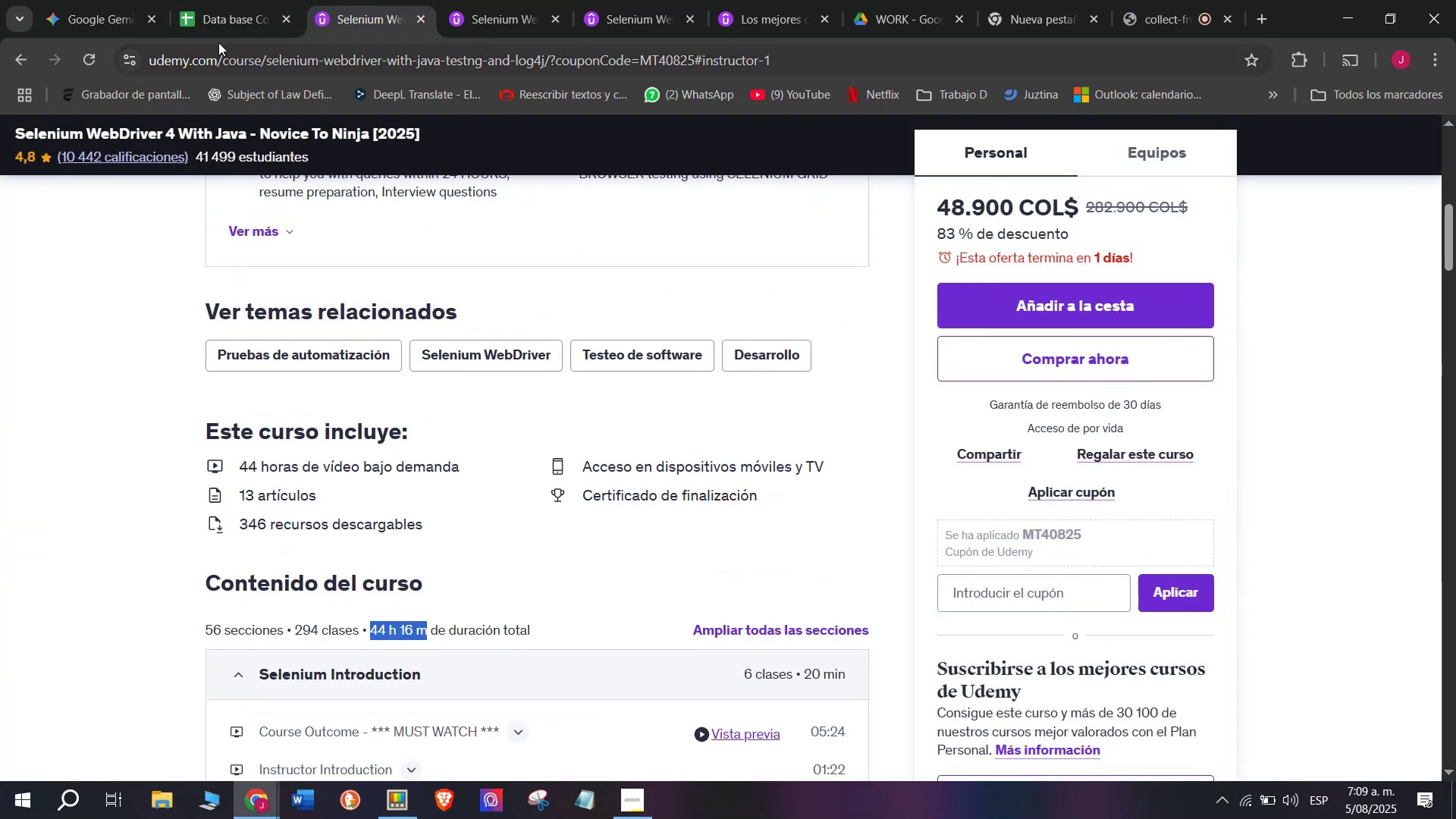 
key(Break)
 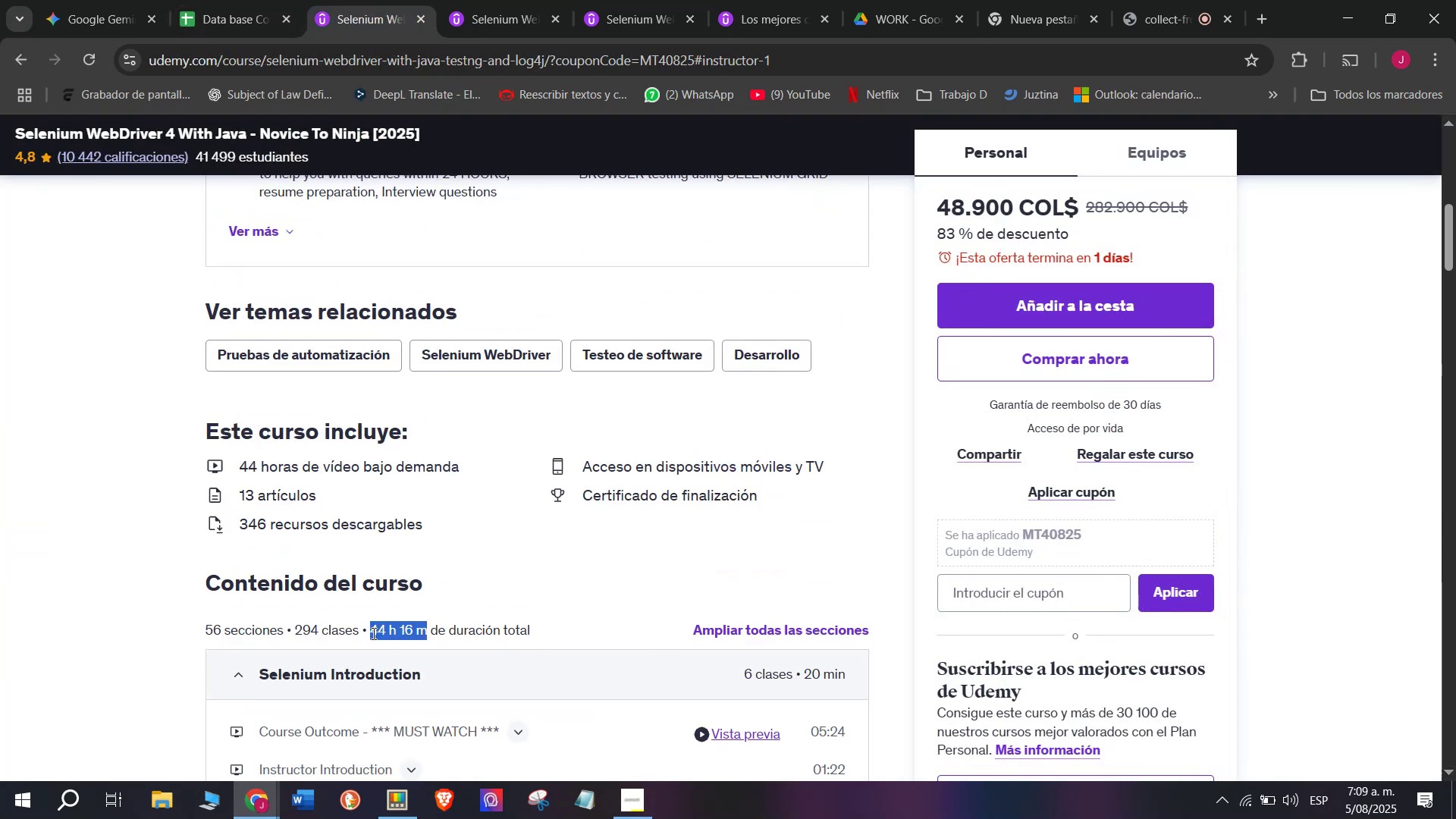 
key(Control+C)
 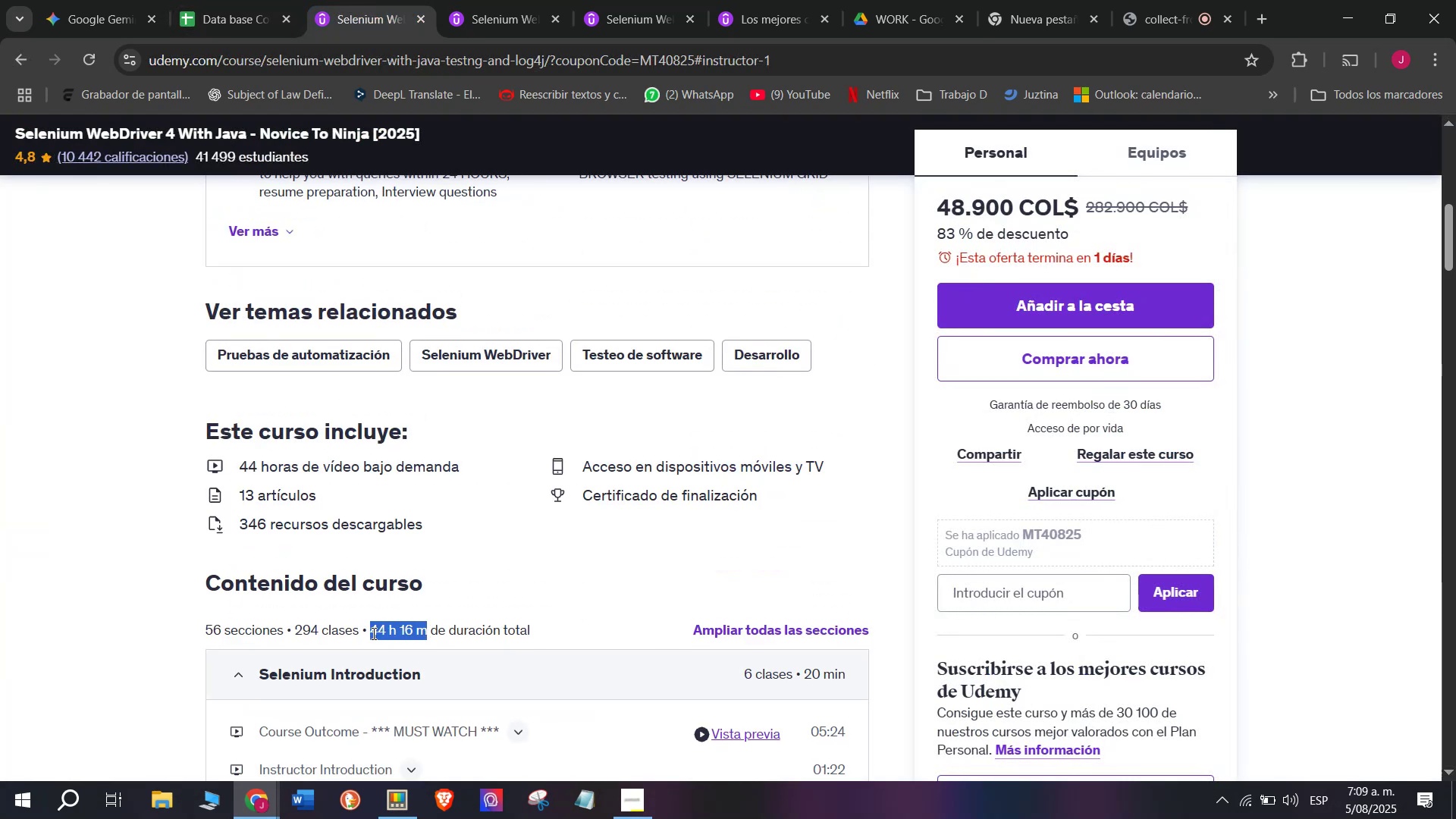 
key(Control+ControlLeft)
 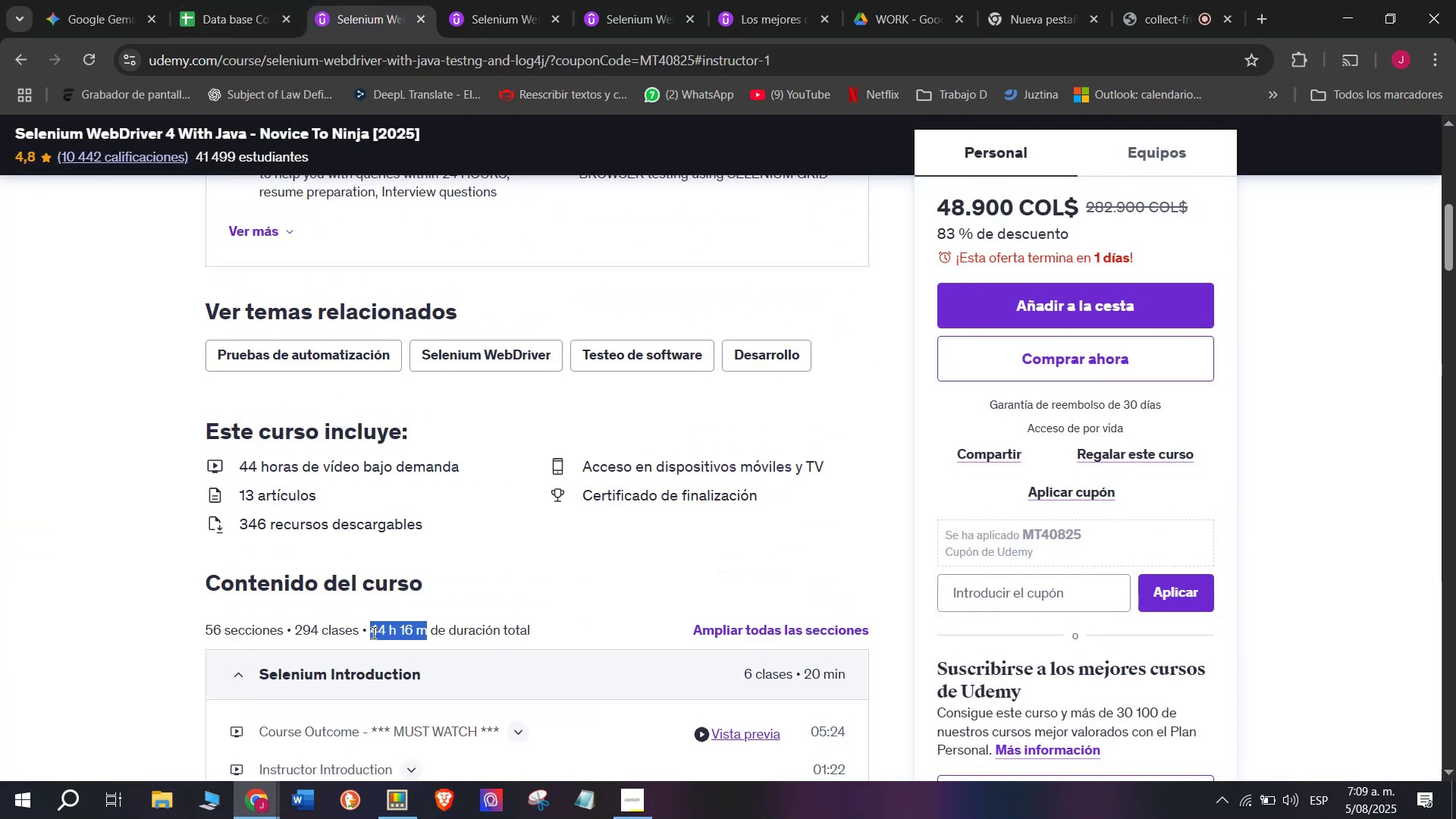 
key(Break)
 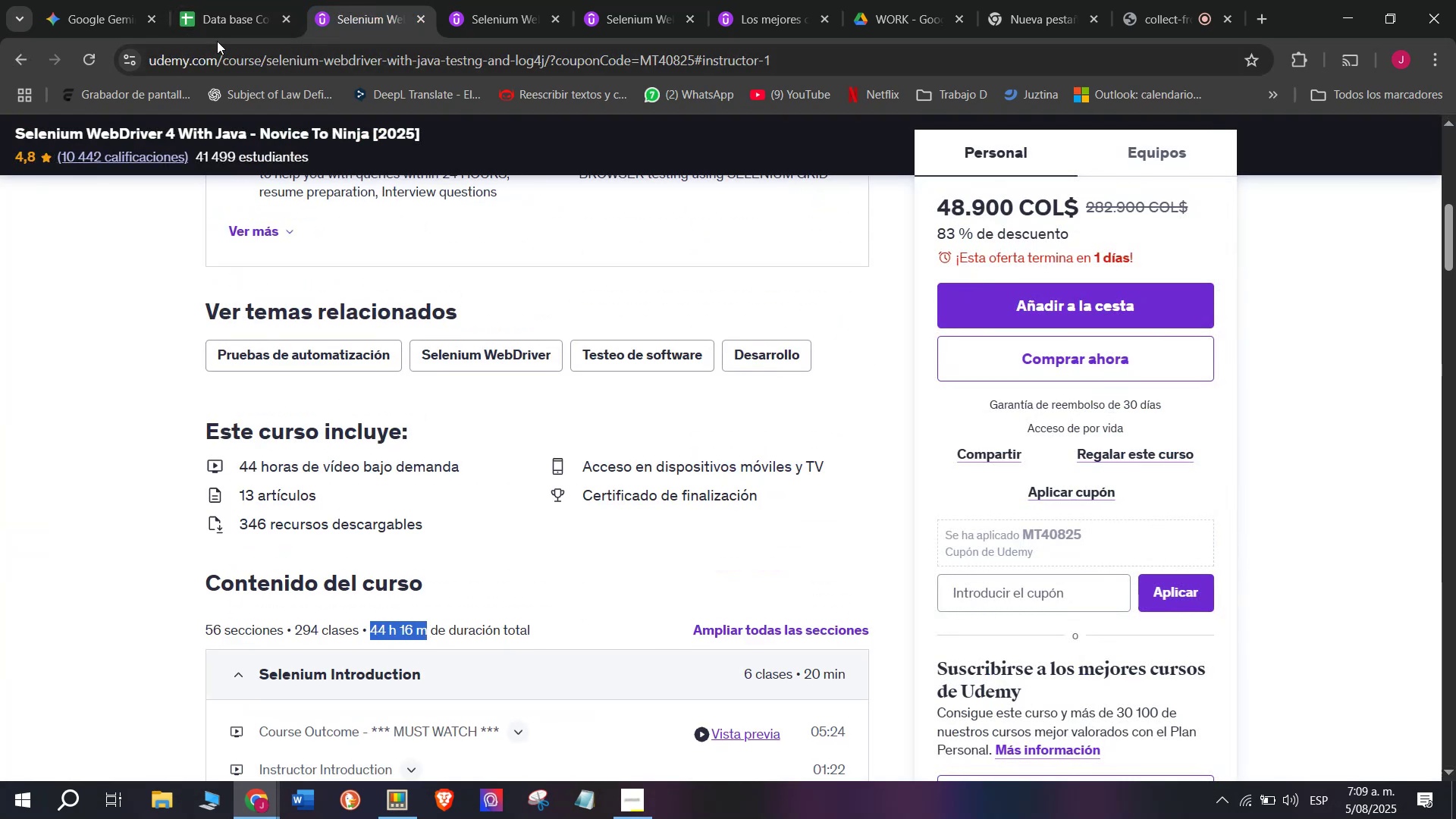 
key(Control+C)
 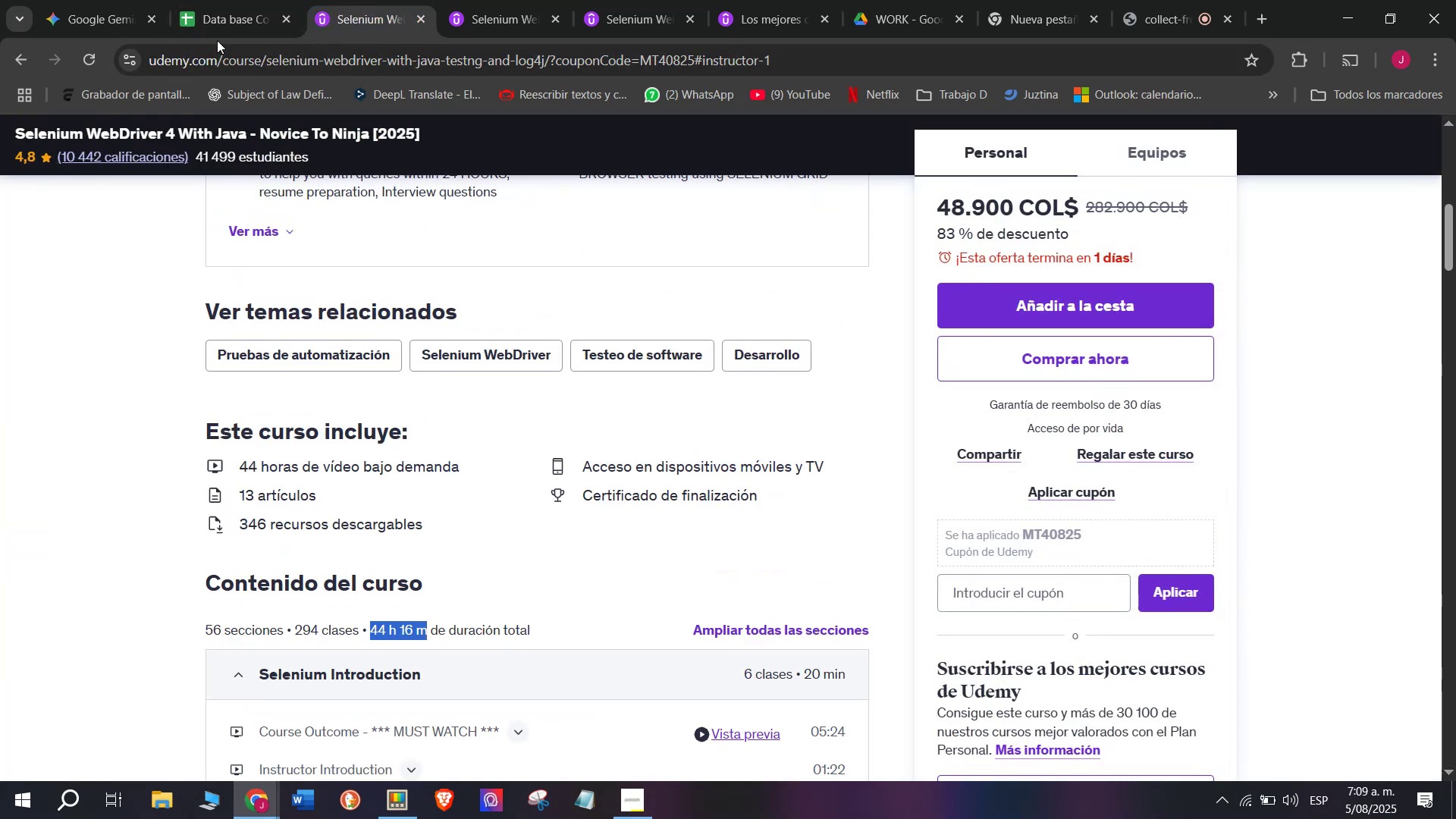 
double_click([217, 30])
 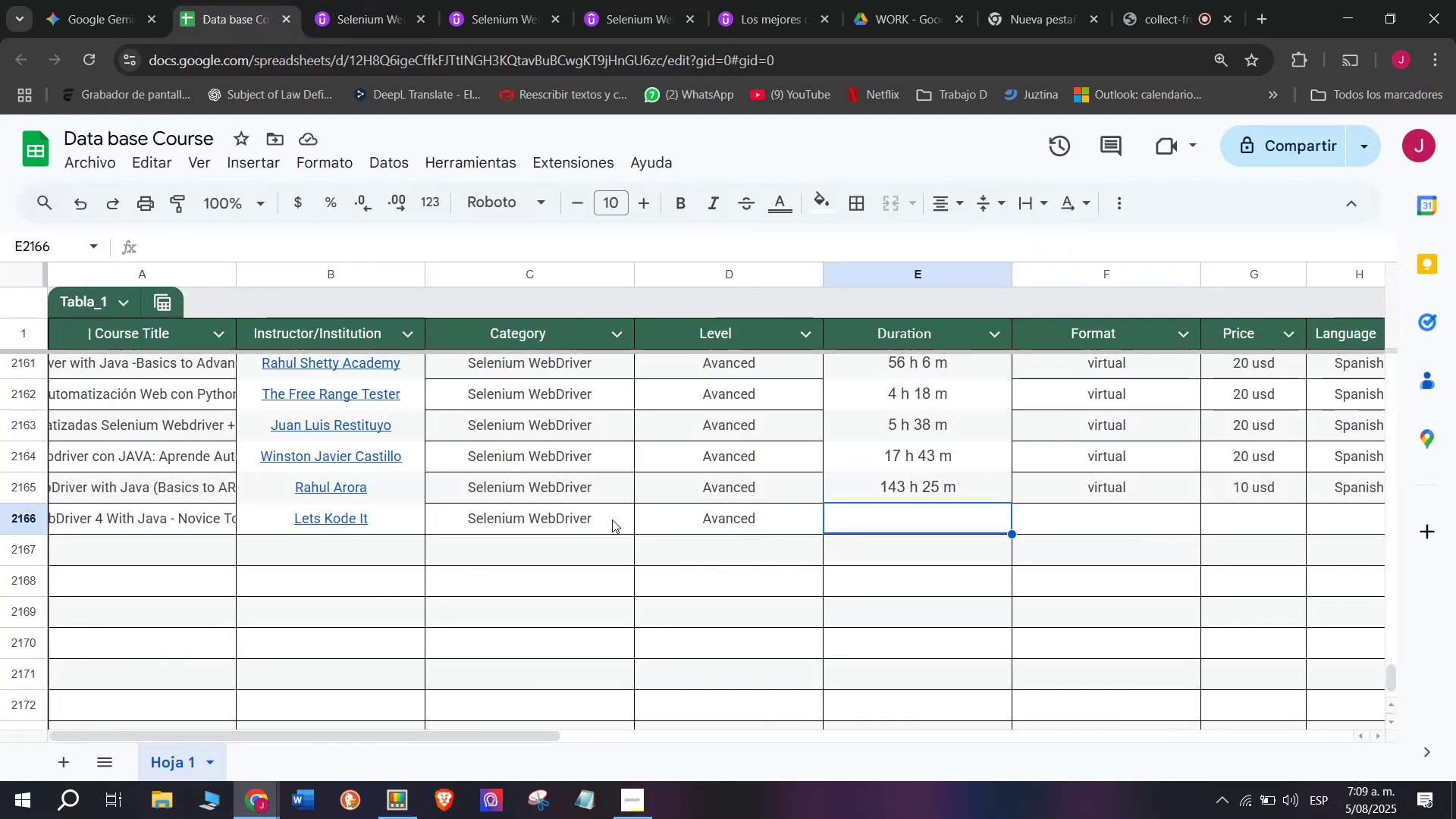 
key(Control+ControlLeft)
 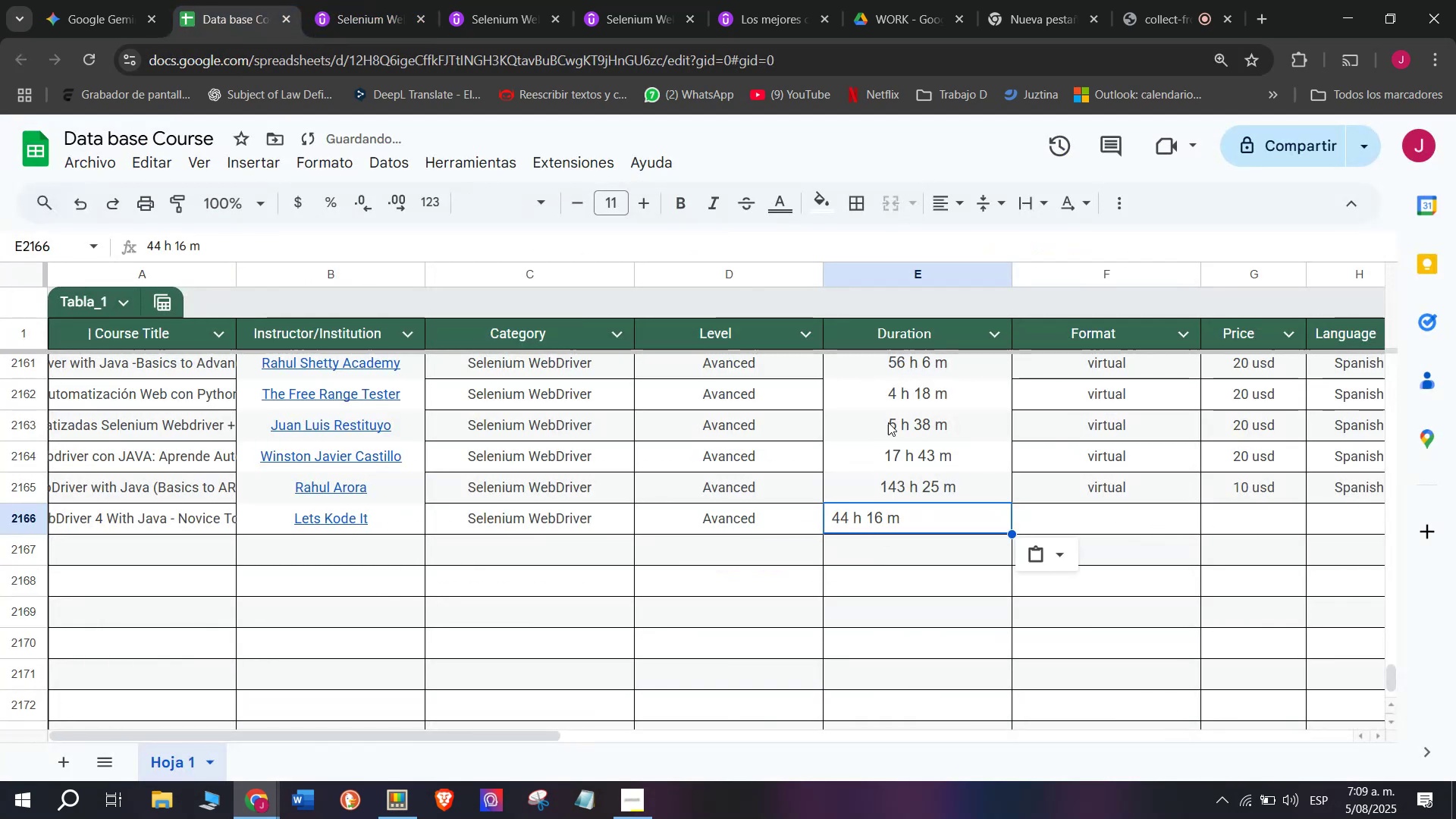 
key(Z)
 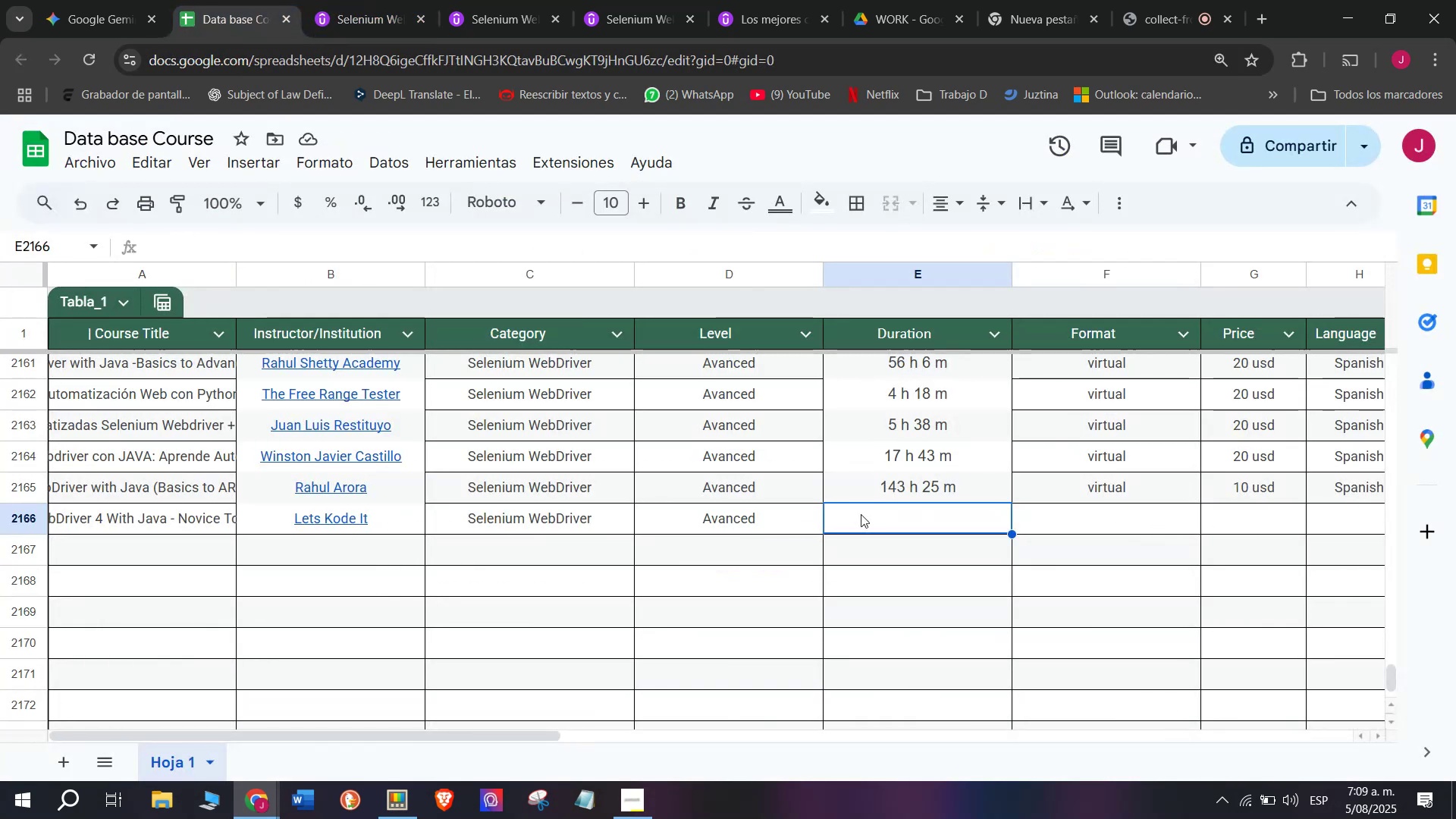 
key(Control+V)
 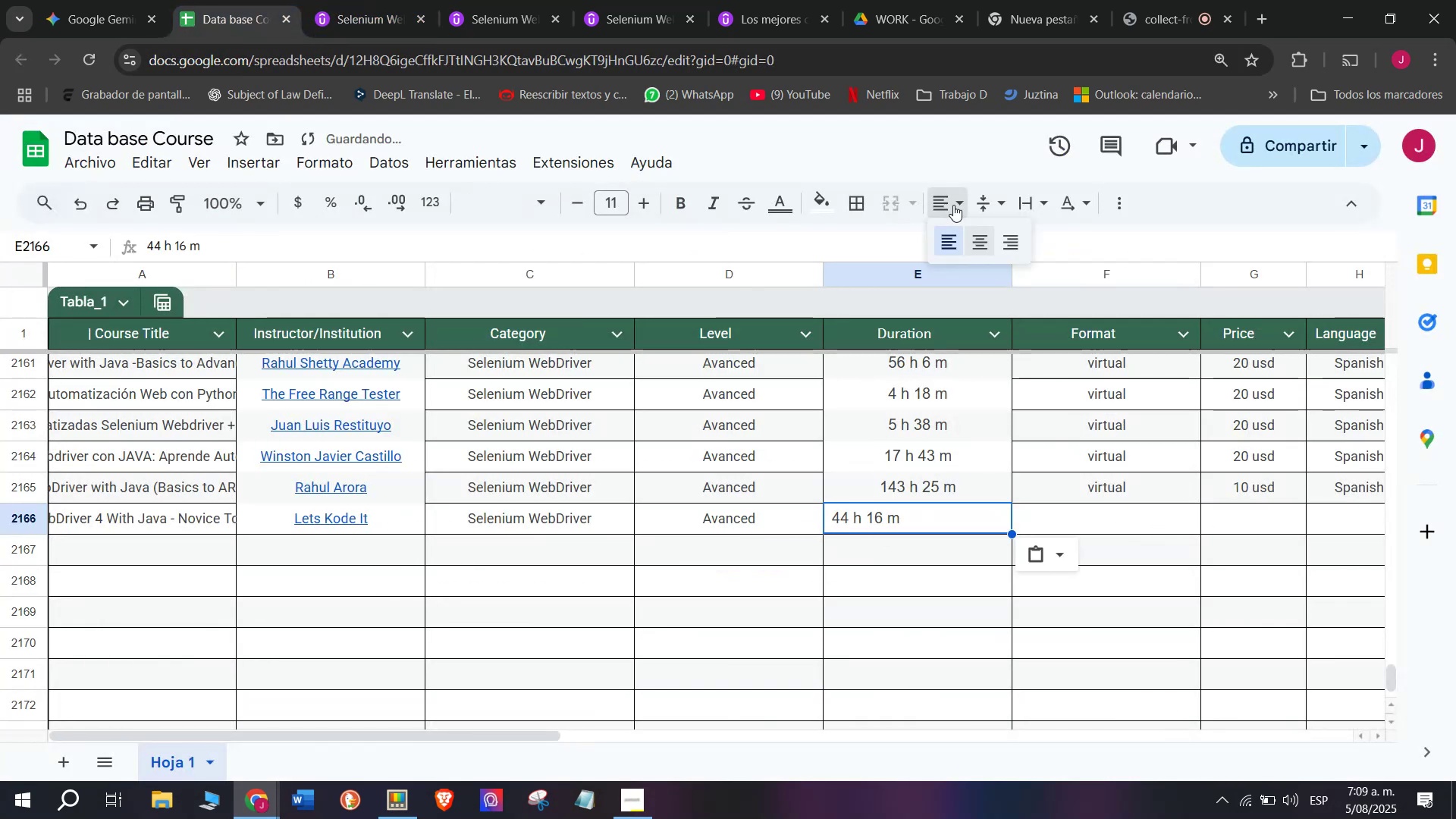 
double_click([981, 234])
 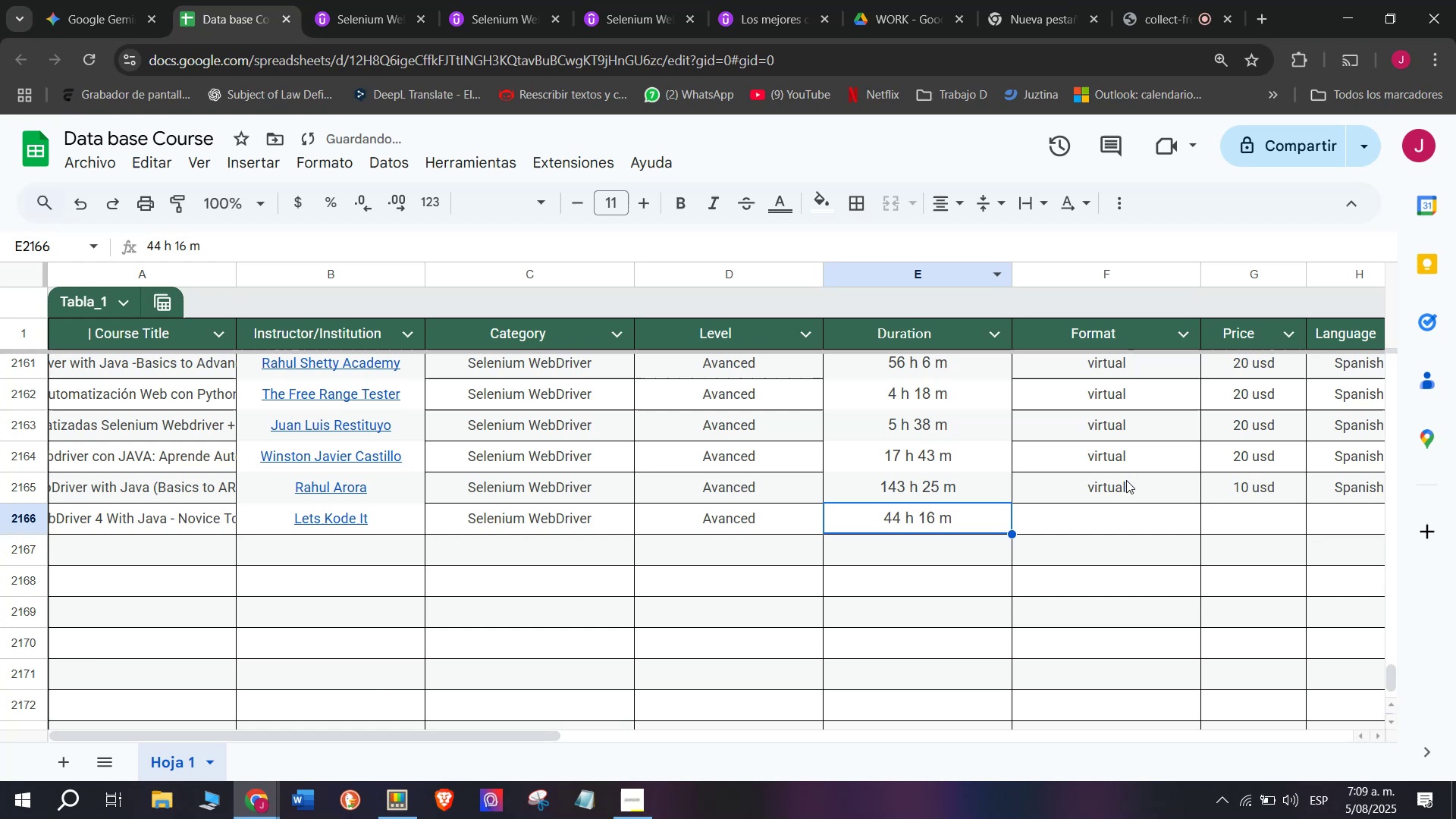 
left_click([1131, 488])
 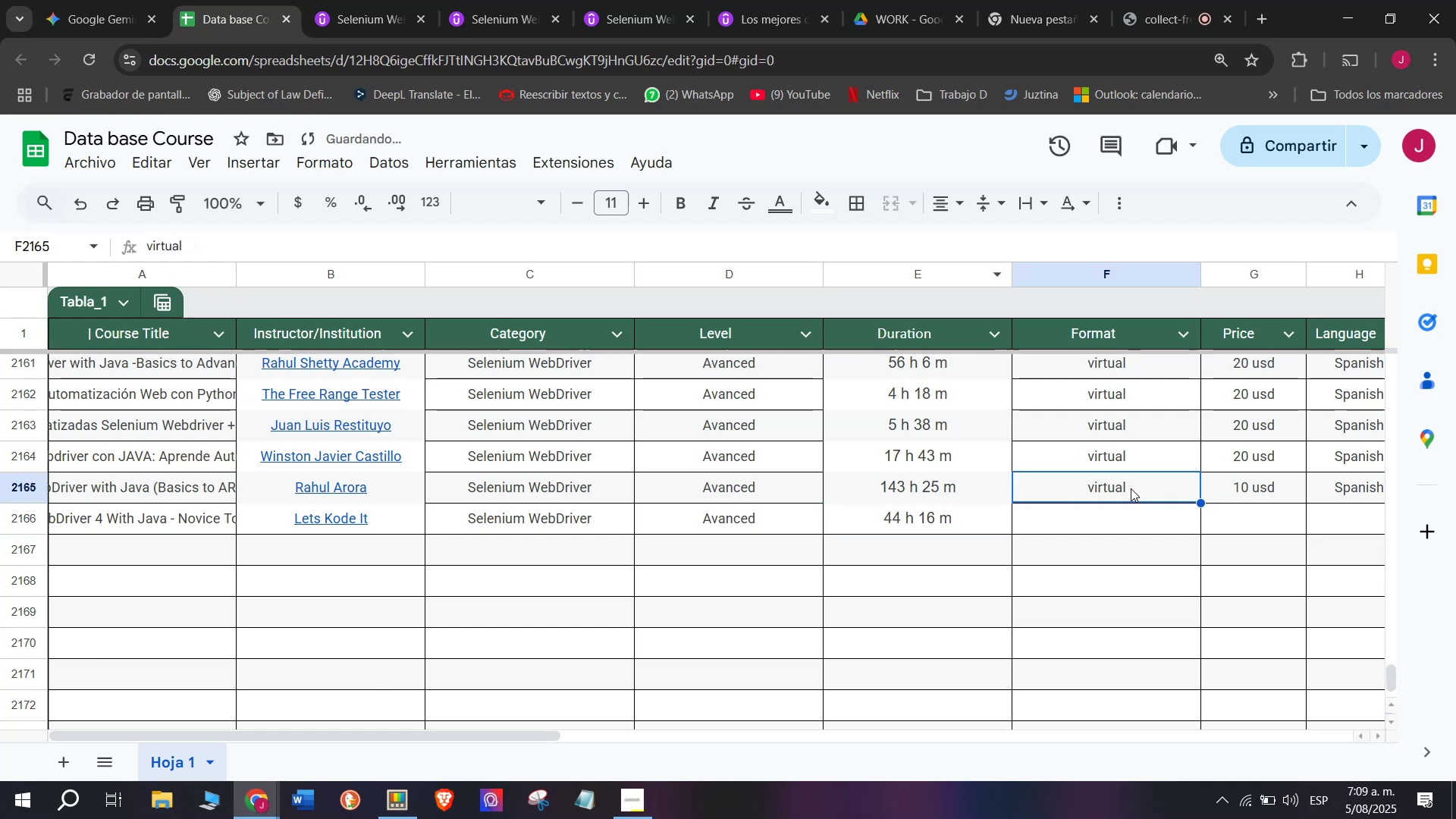 
key(Break)
 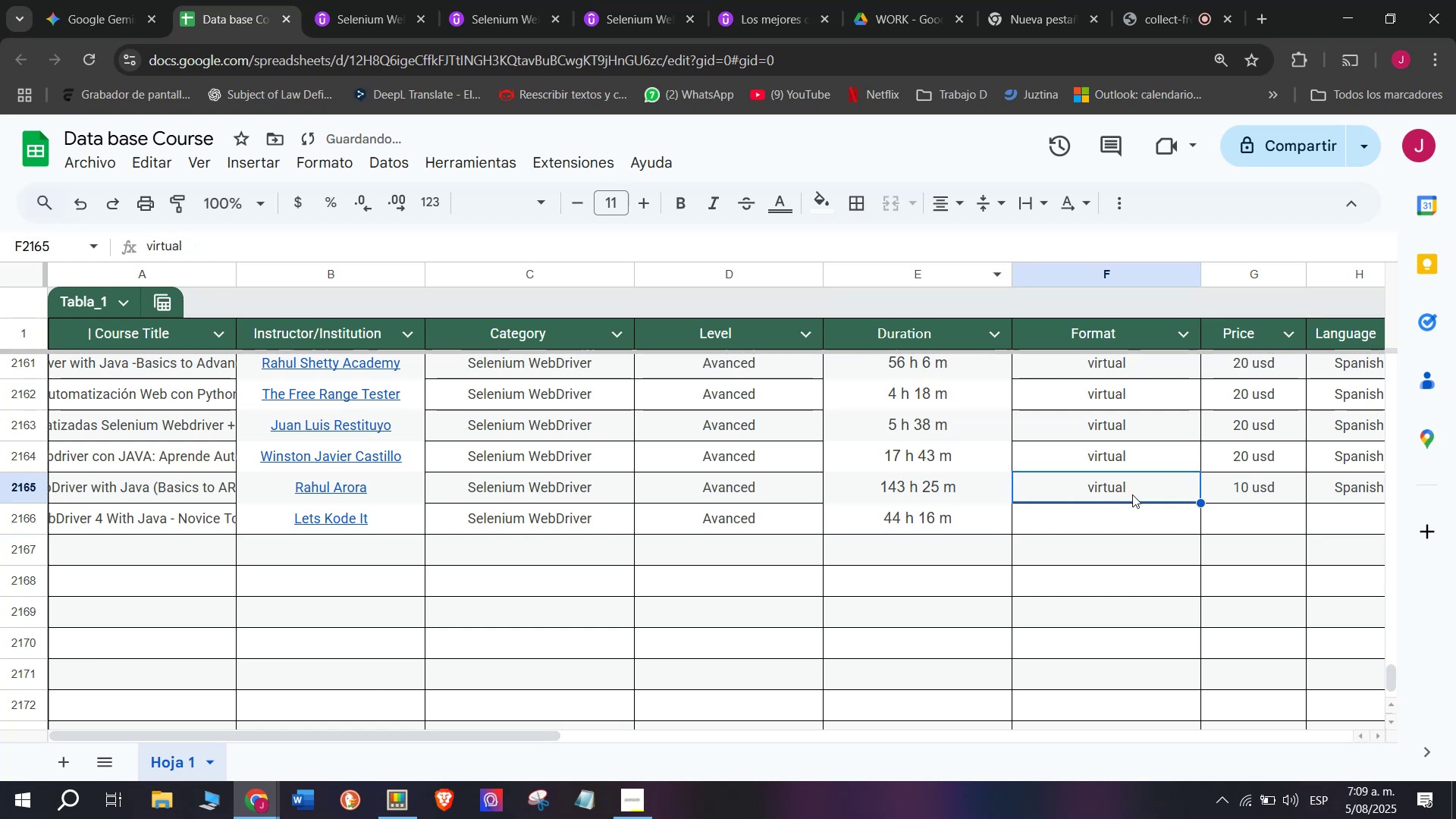 
key(Control+ControlLeft)
 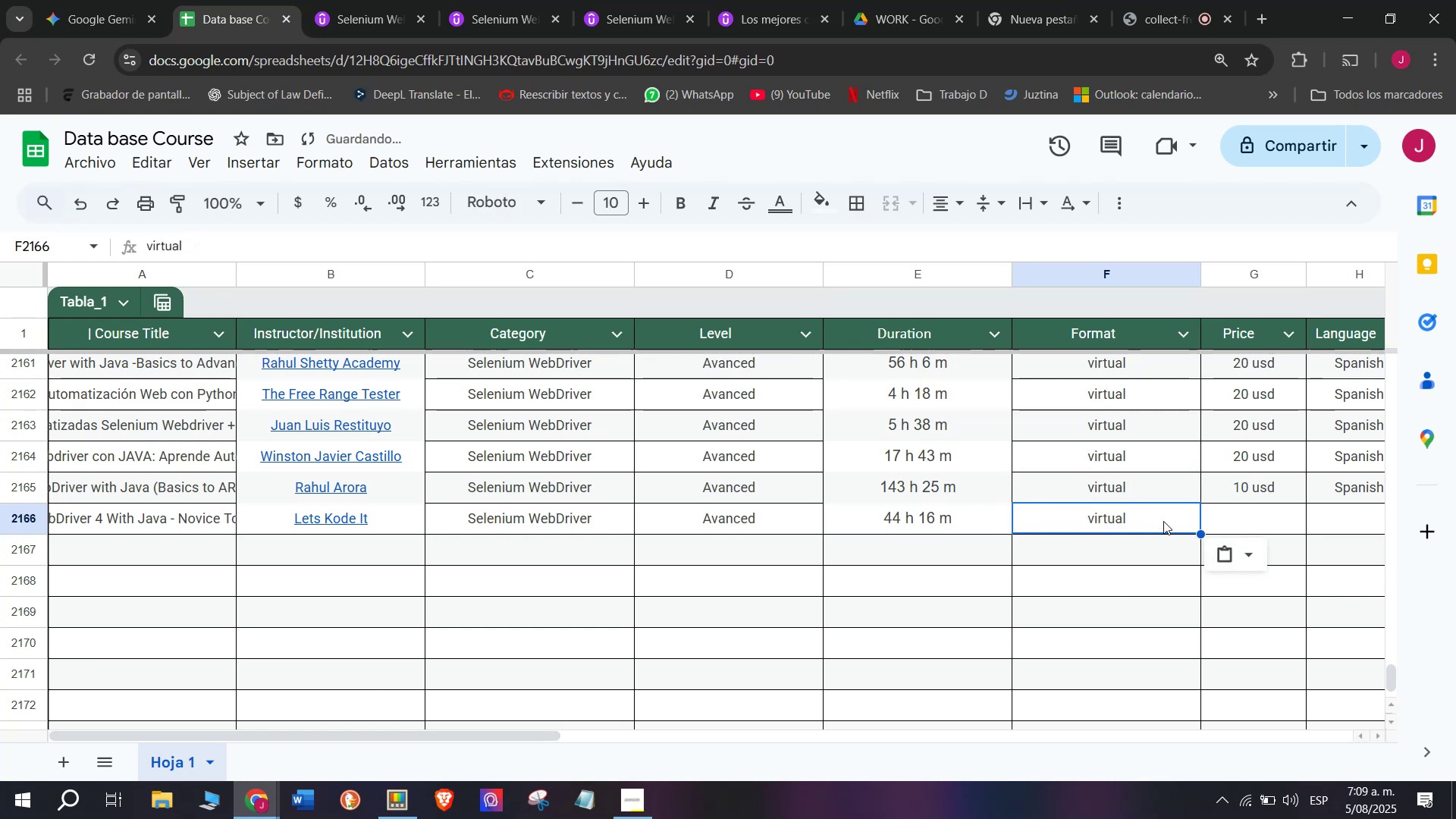 
key(Control+C)
 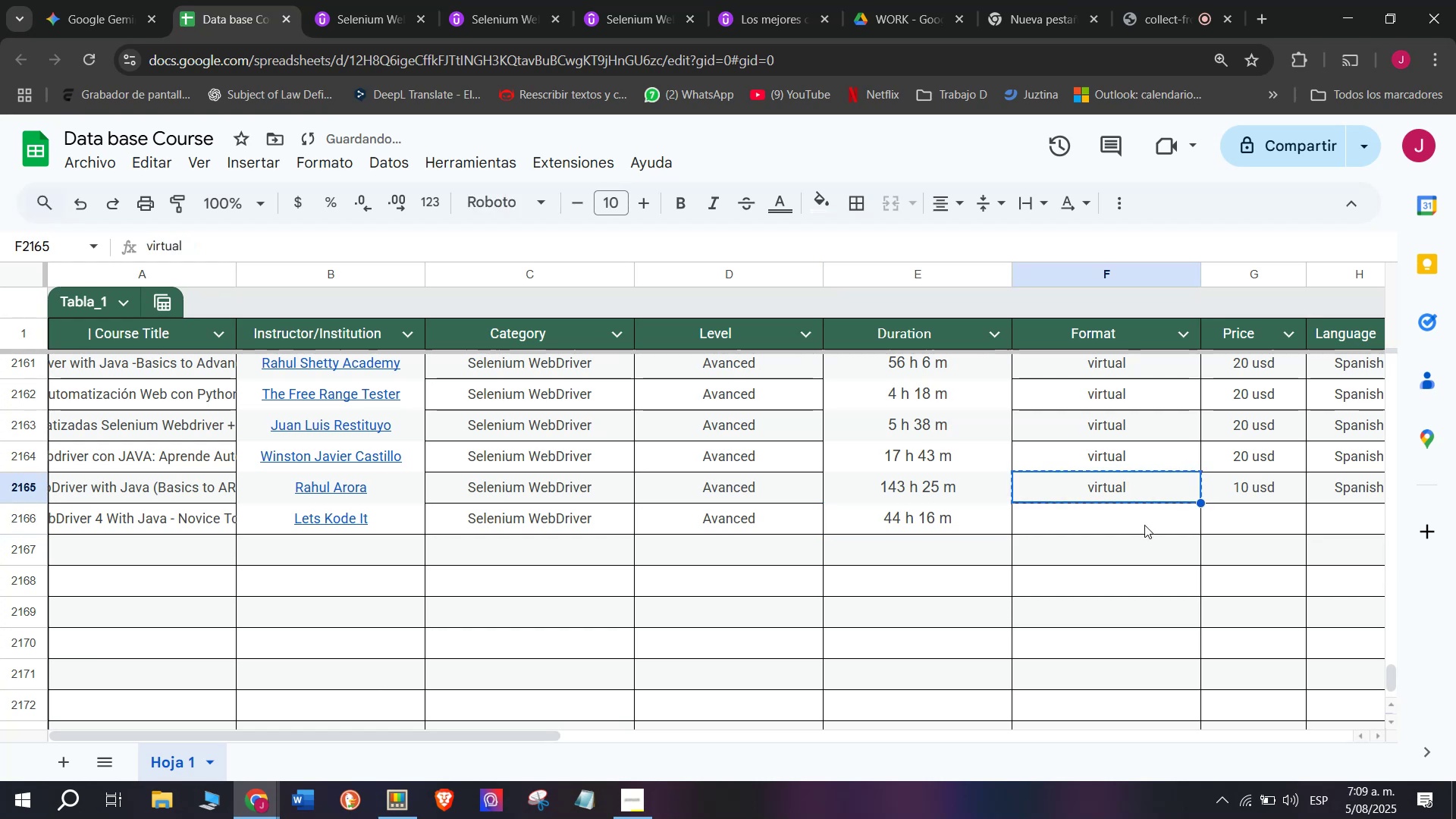 
double_click([1144, 525])
 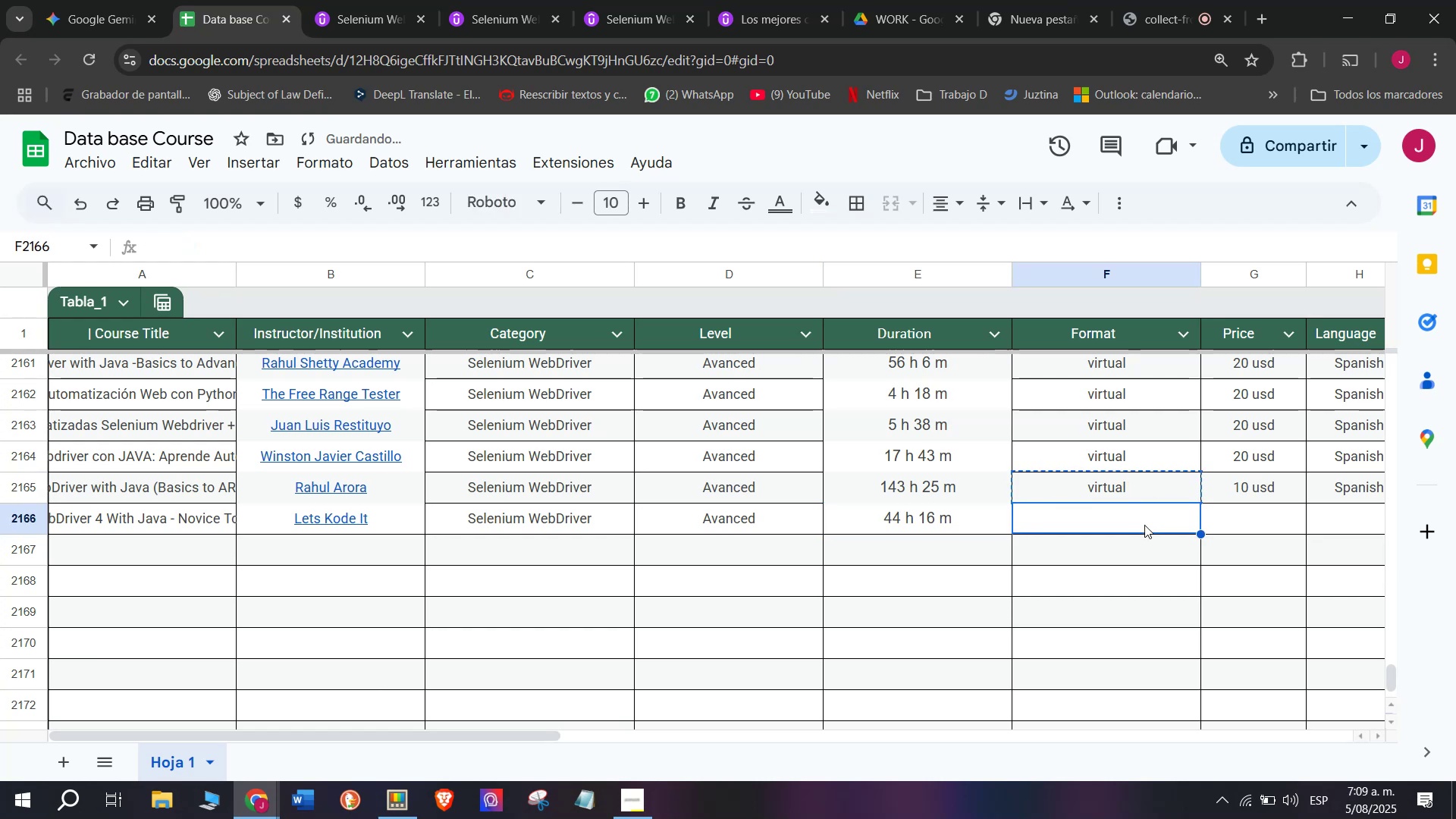 
key(Control+ControlLeft)
 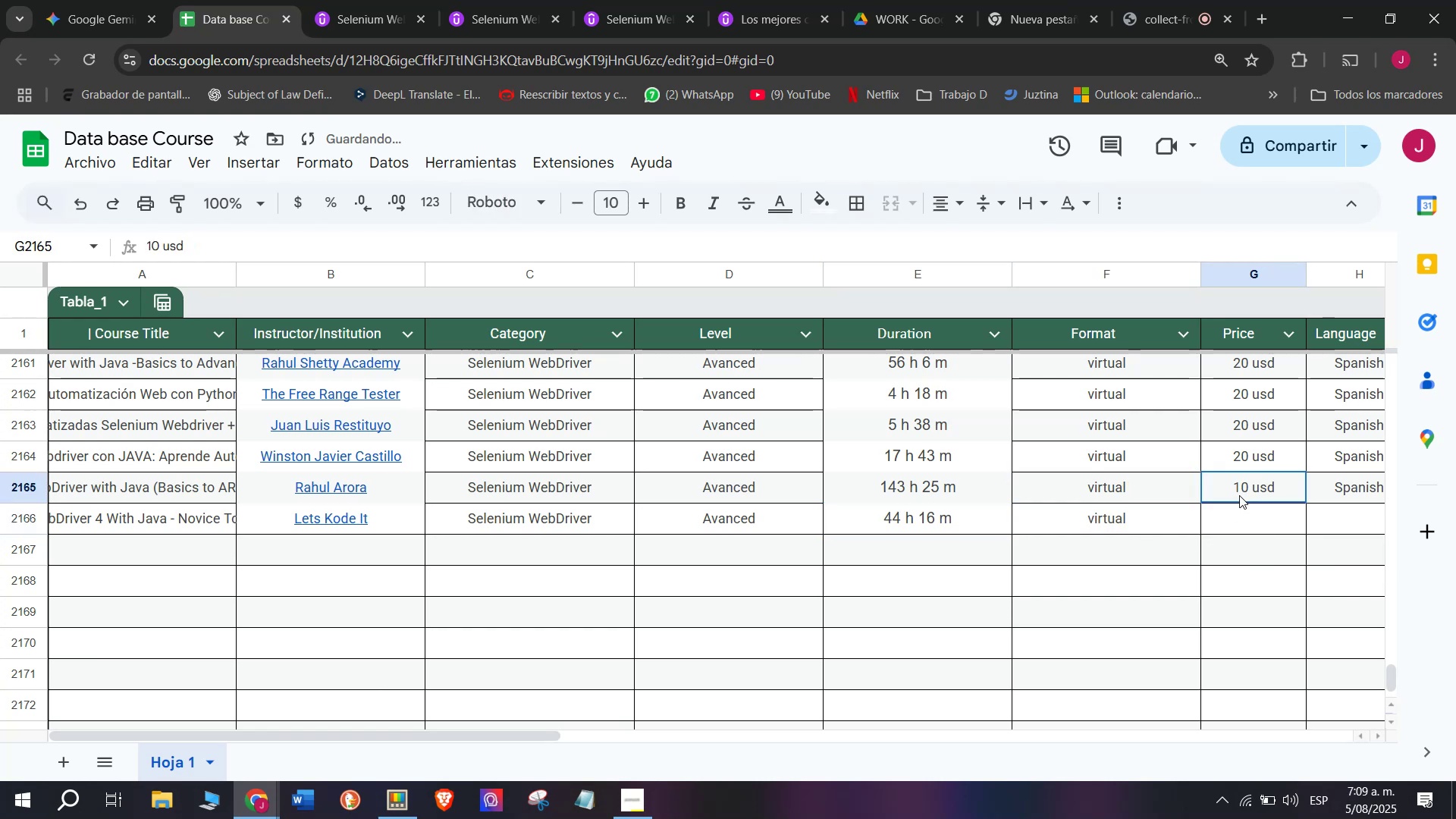 
key(Z)
 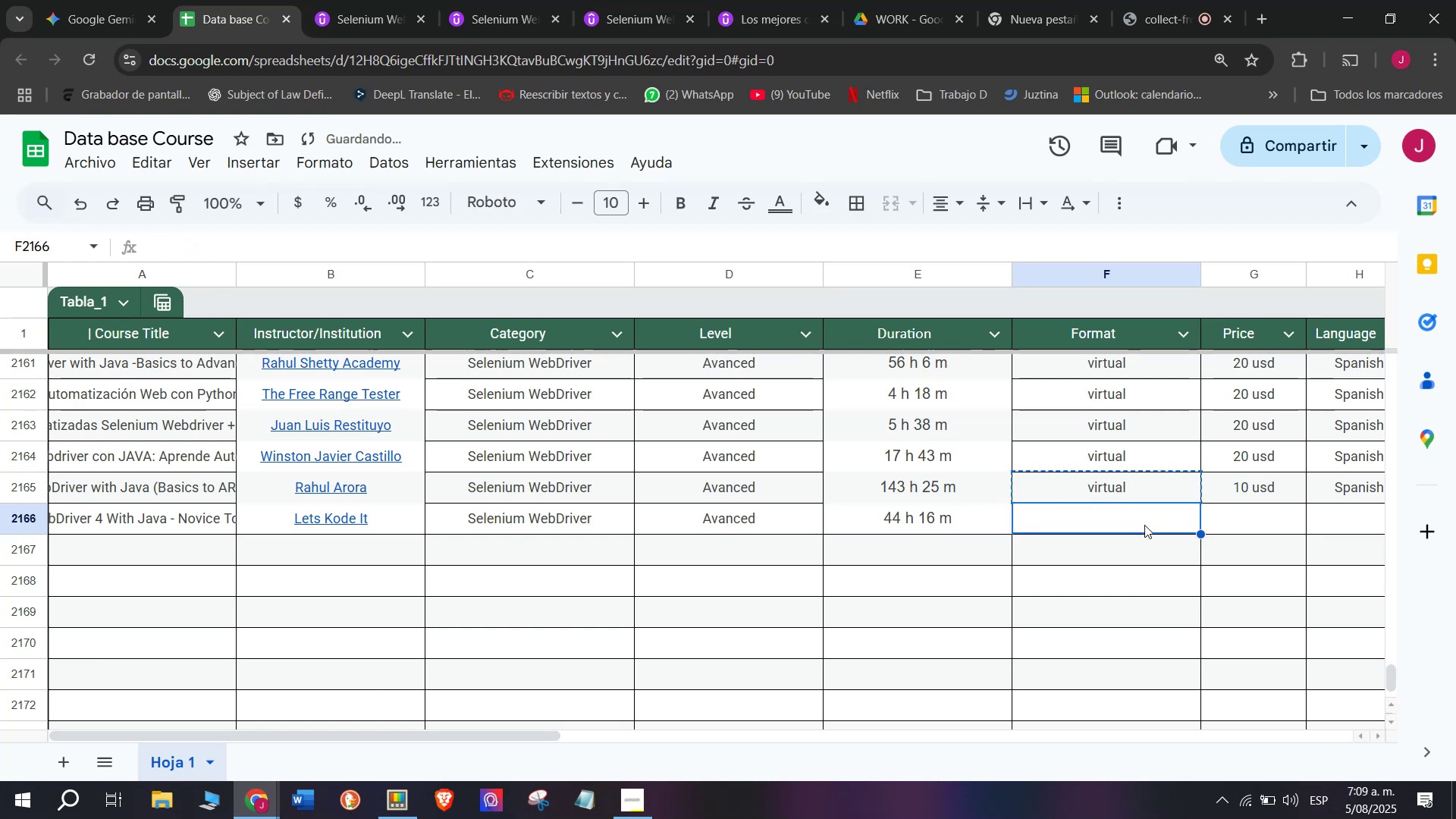 
key(Control+V)
 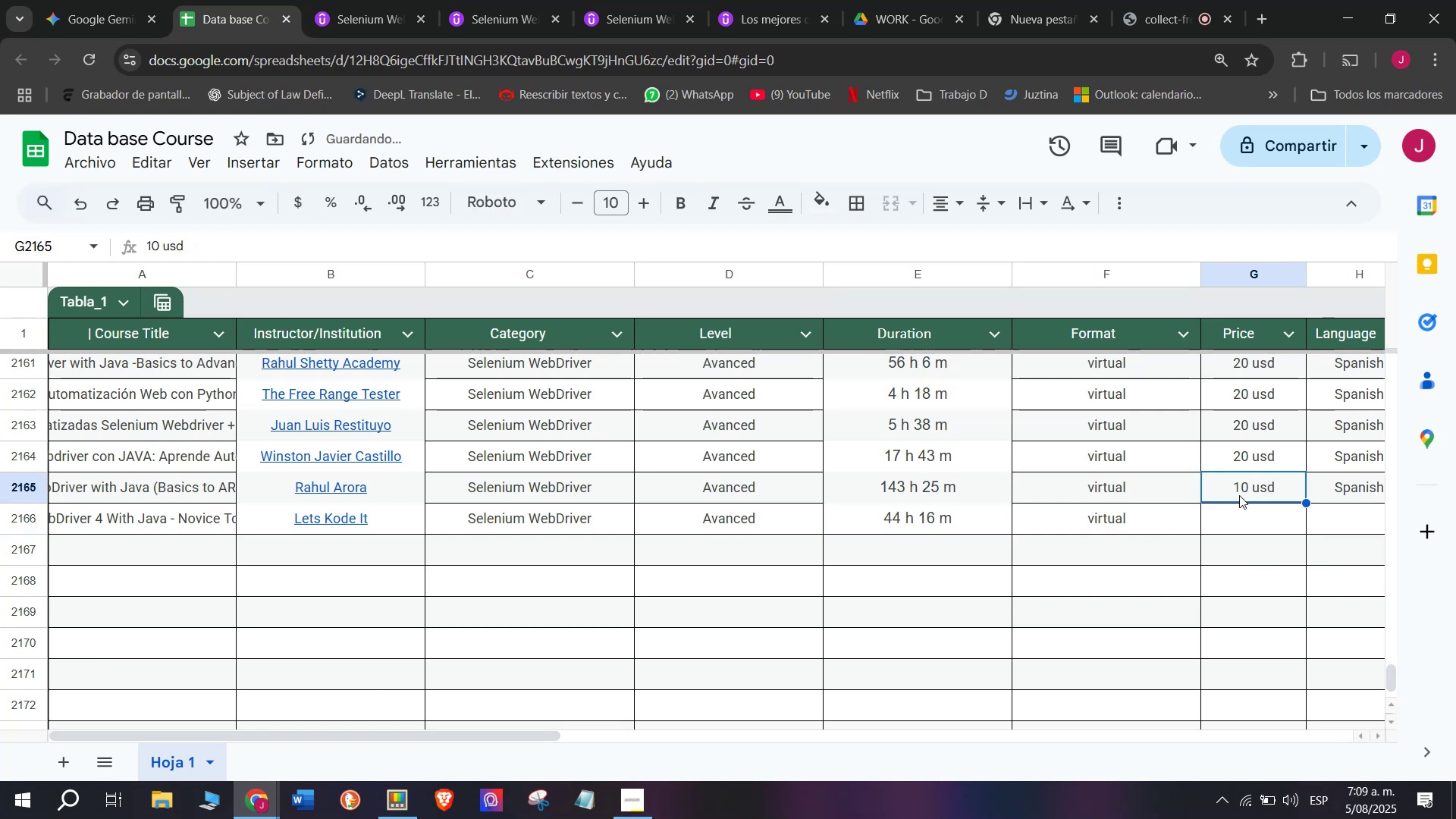 
key(Break)
 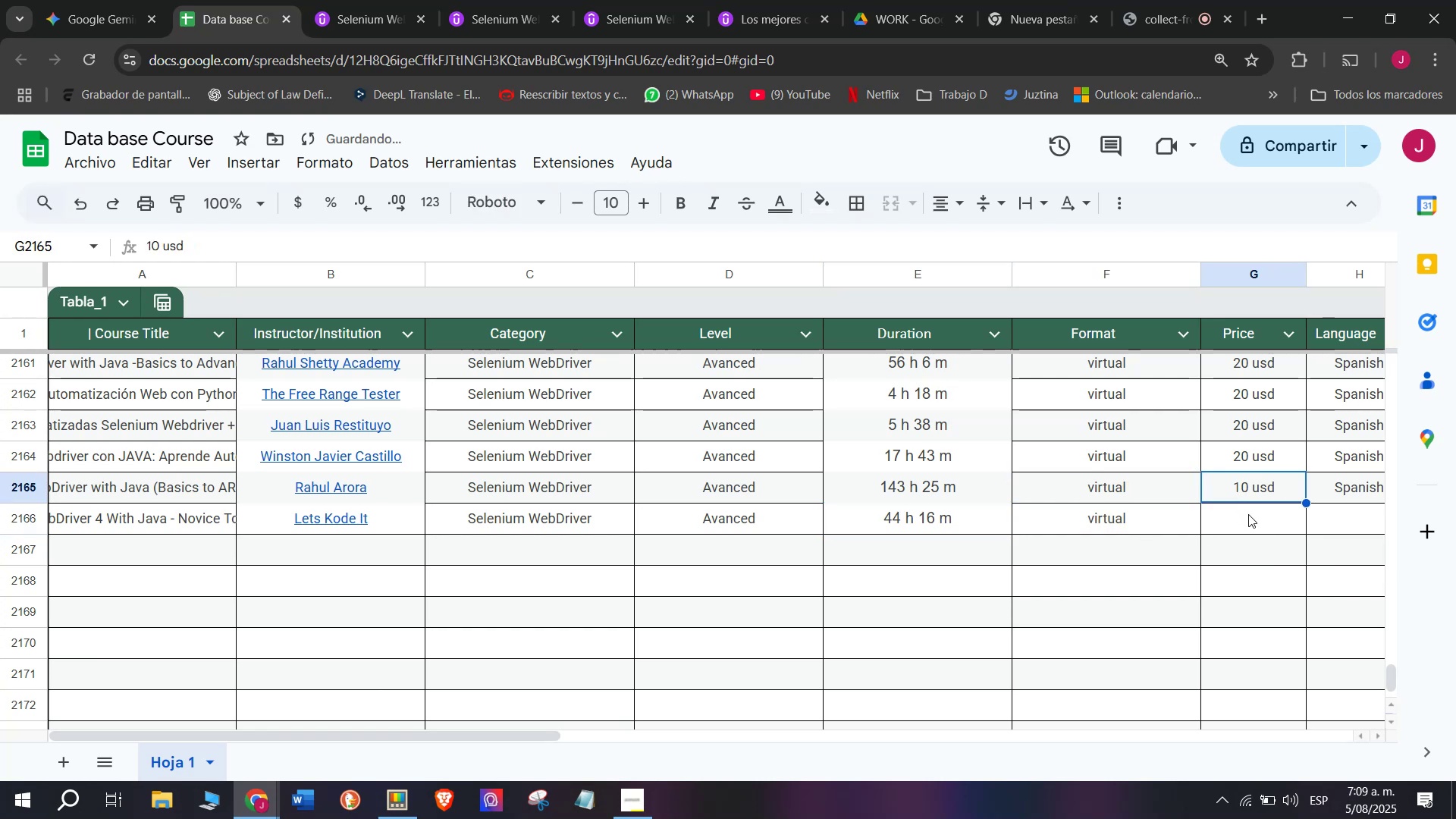 
key(Control+ControlLeft)
 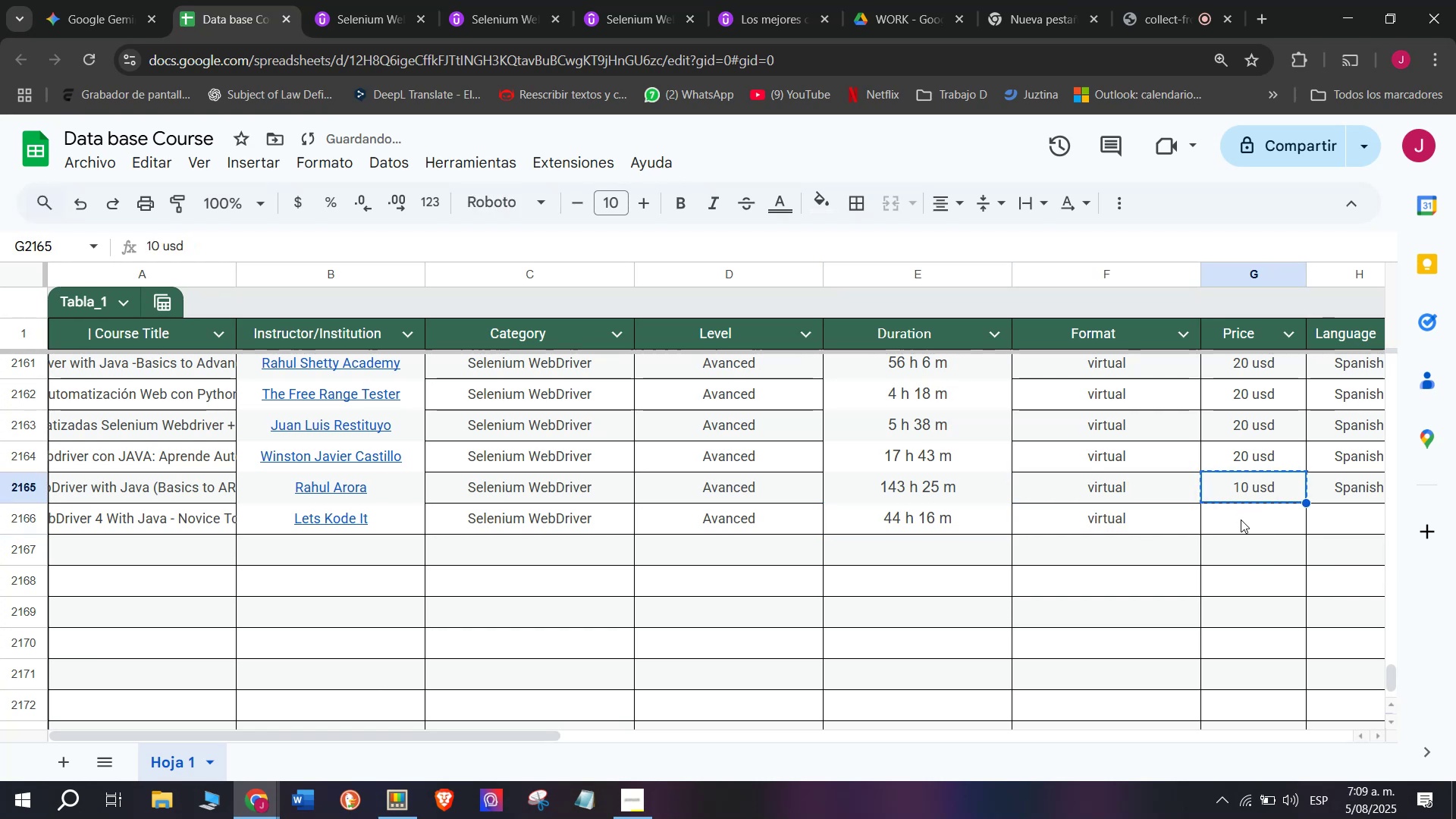 
key(Control+C)
 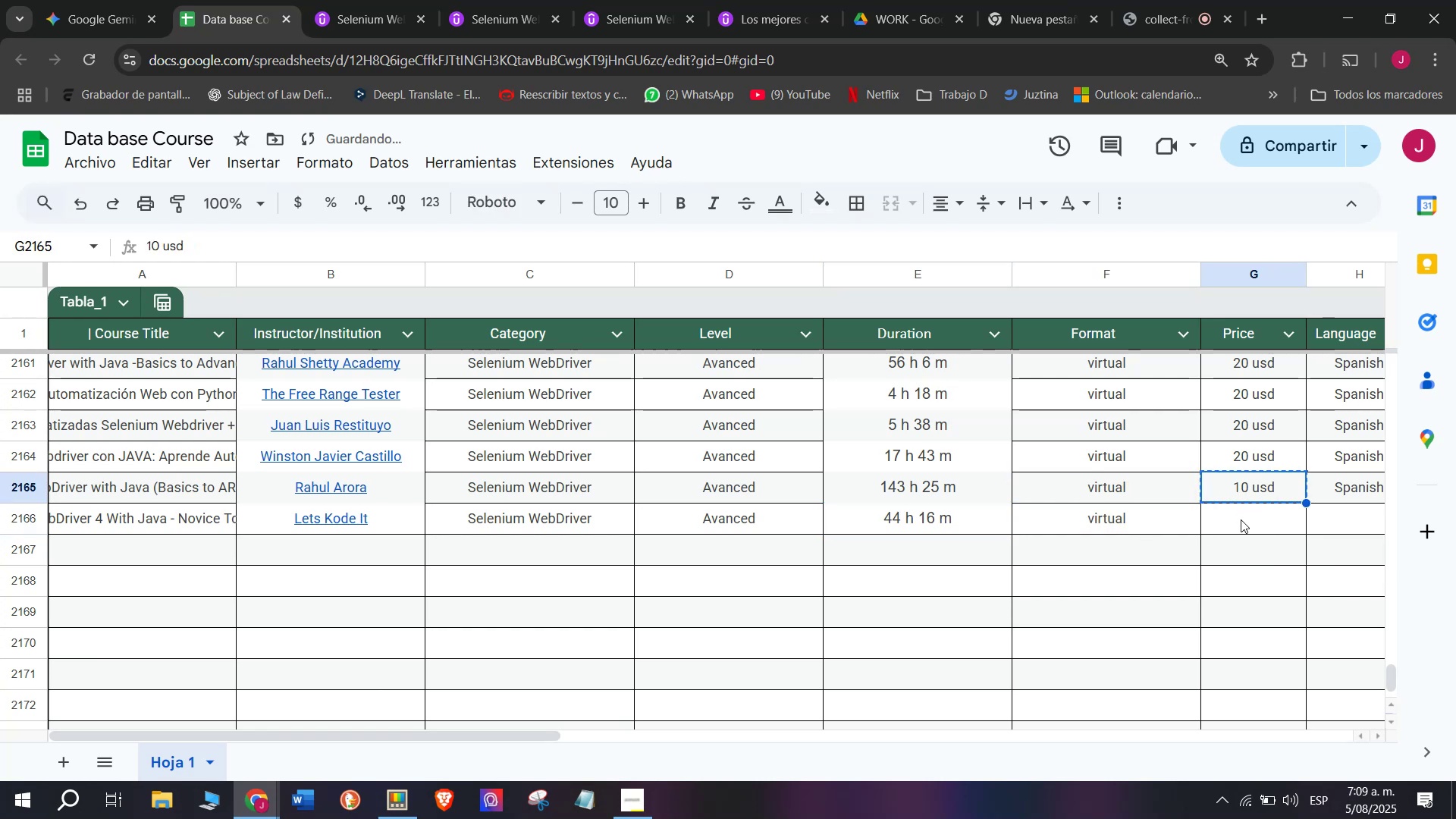 
left_click([1241, 519])
 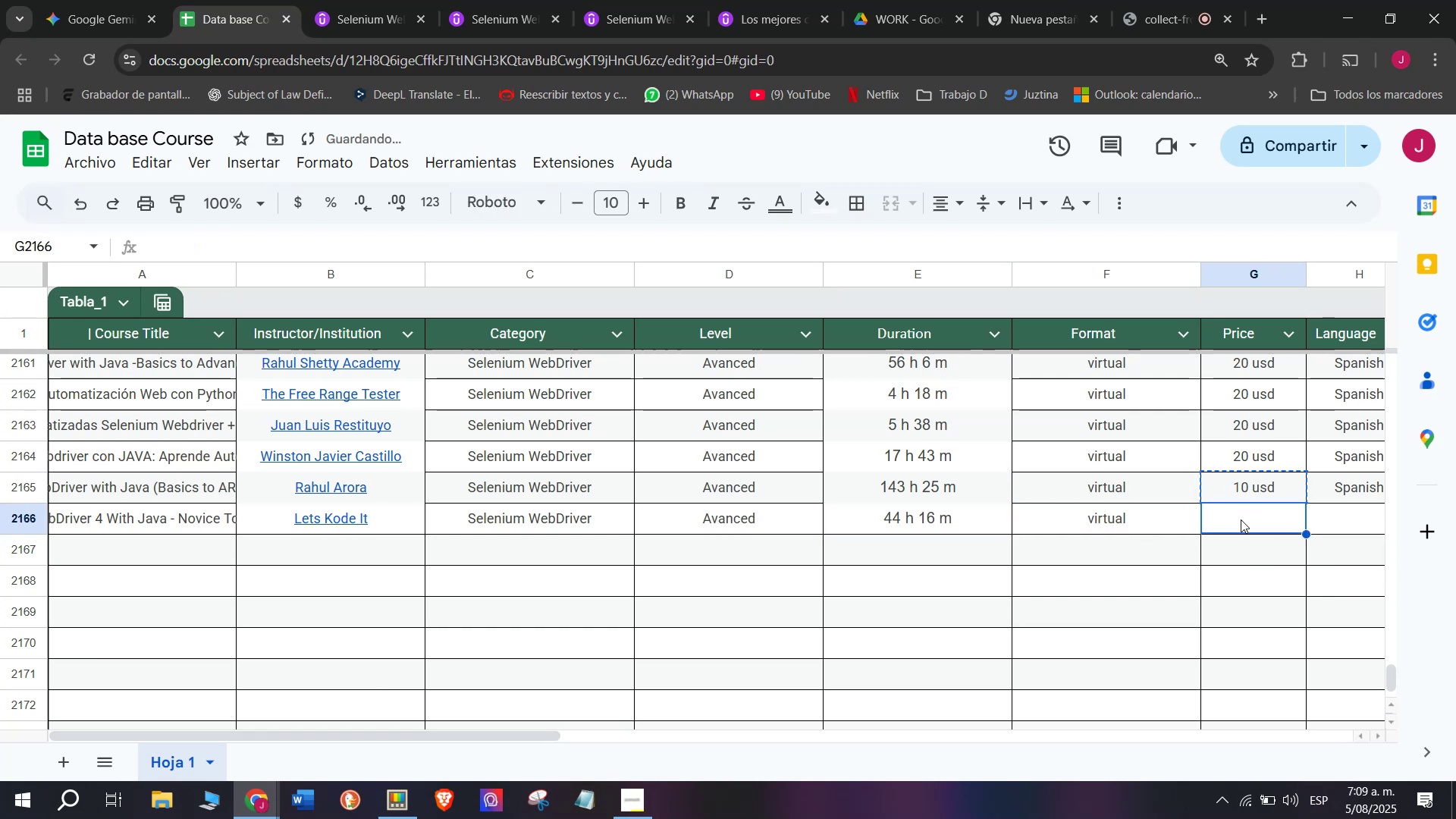 
key(Z)
 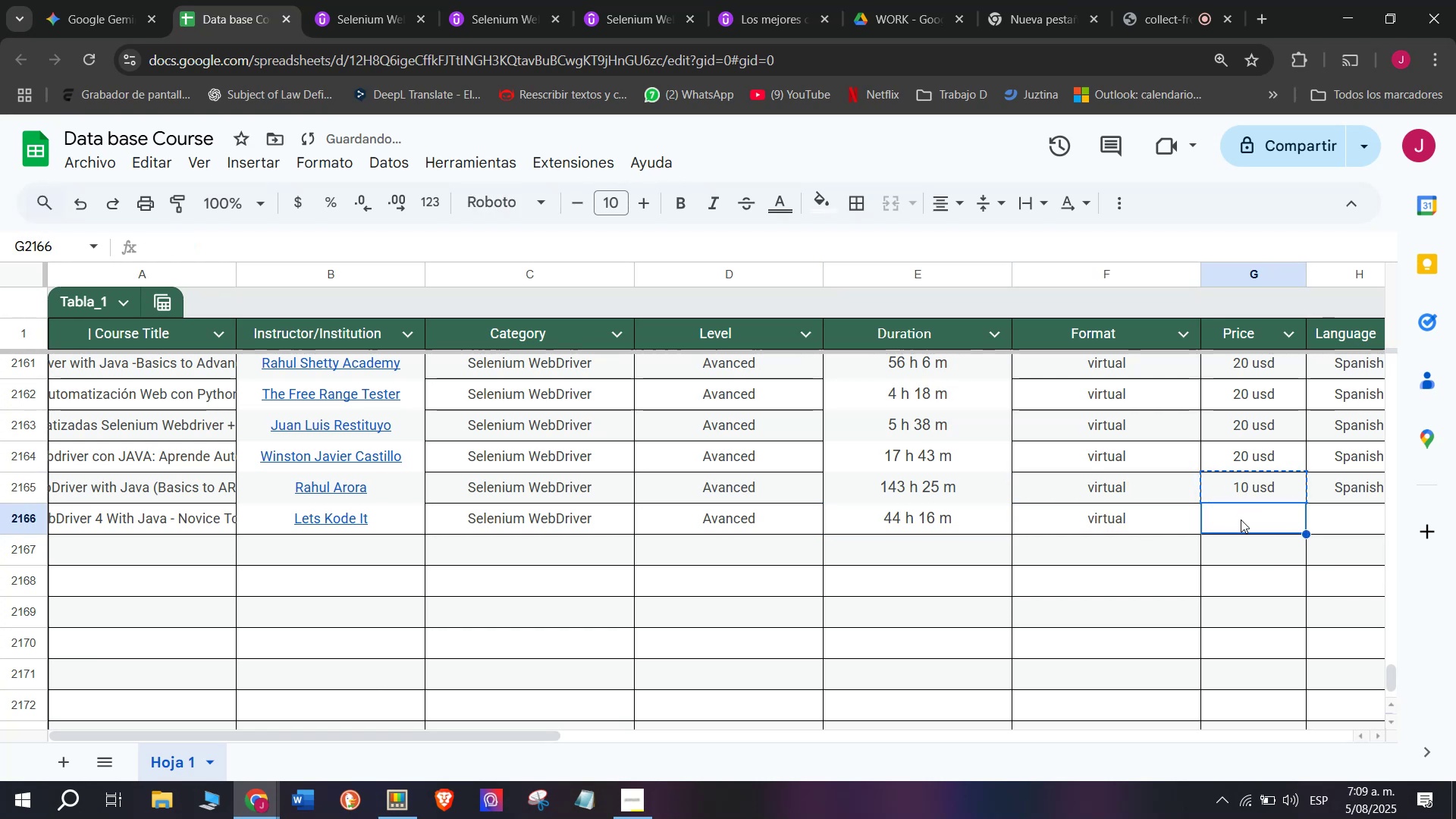 
key(Control+ControlLeft)
 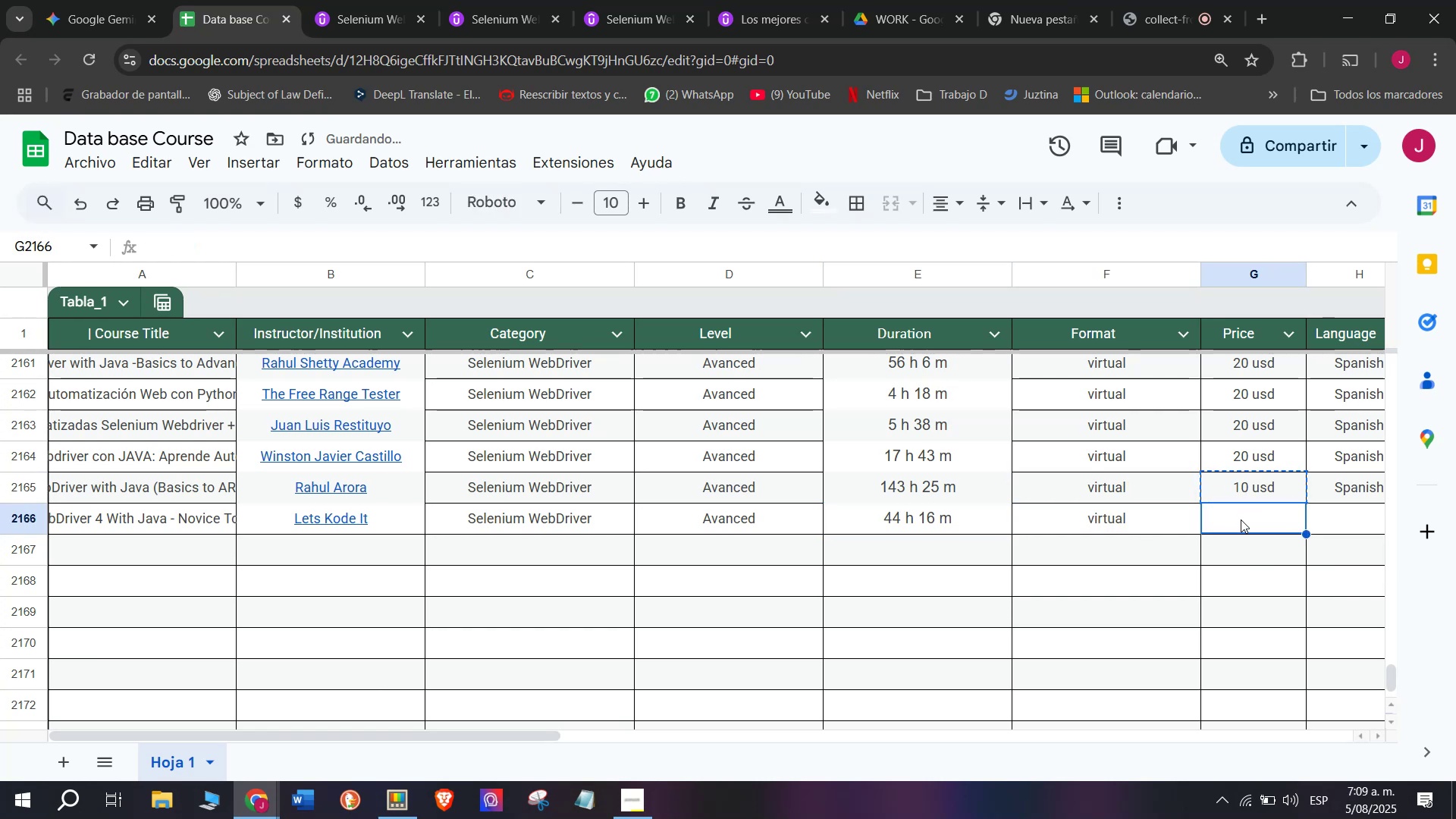 
key(Control+V)
 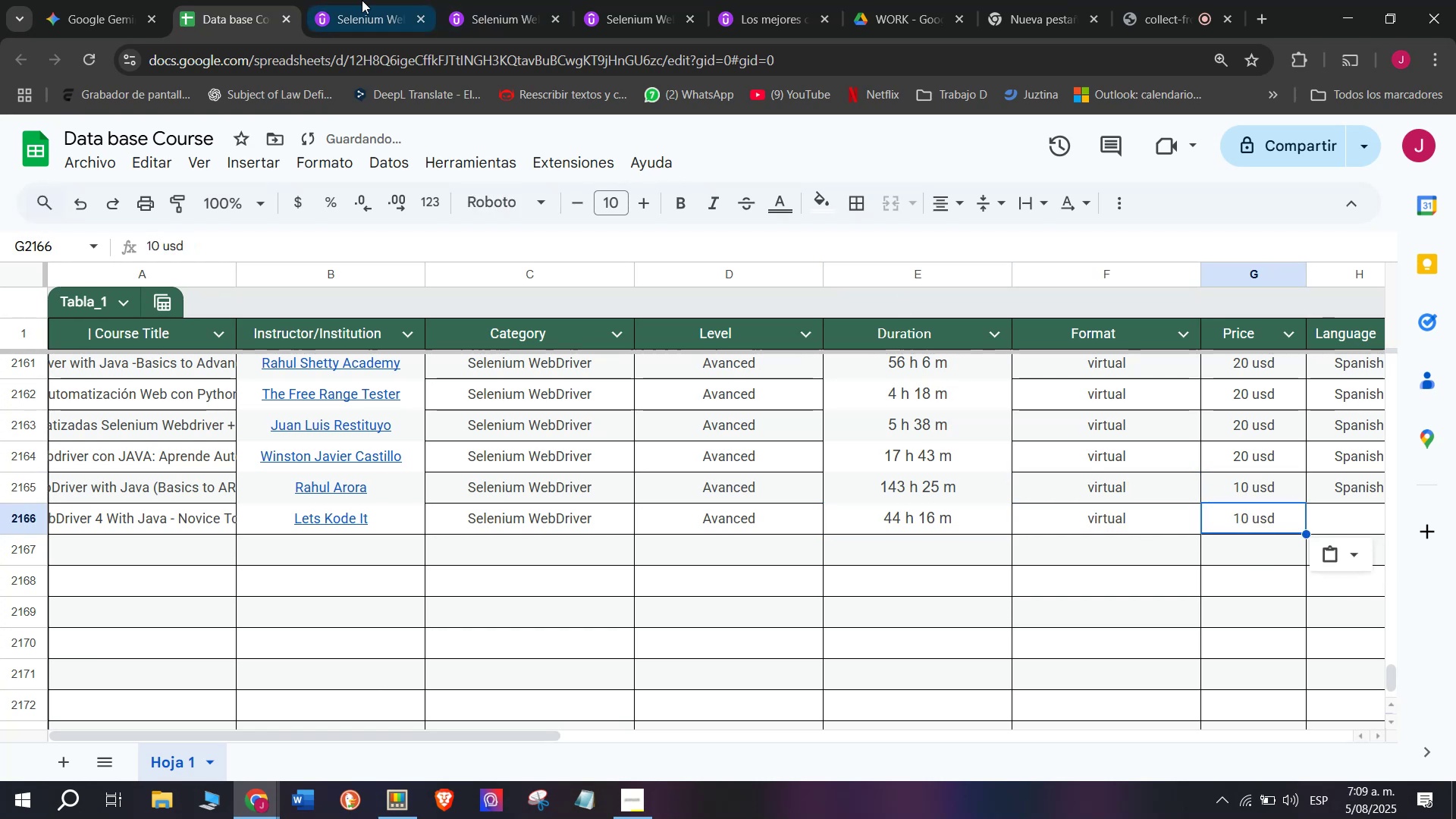 
left_click([351, 0])
 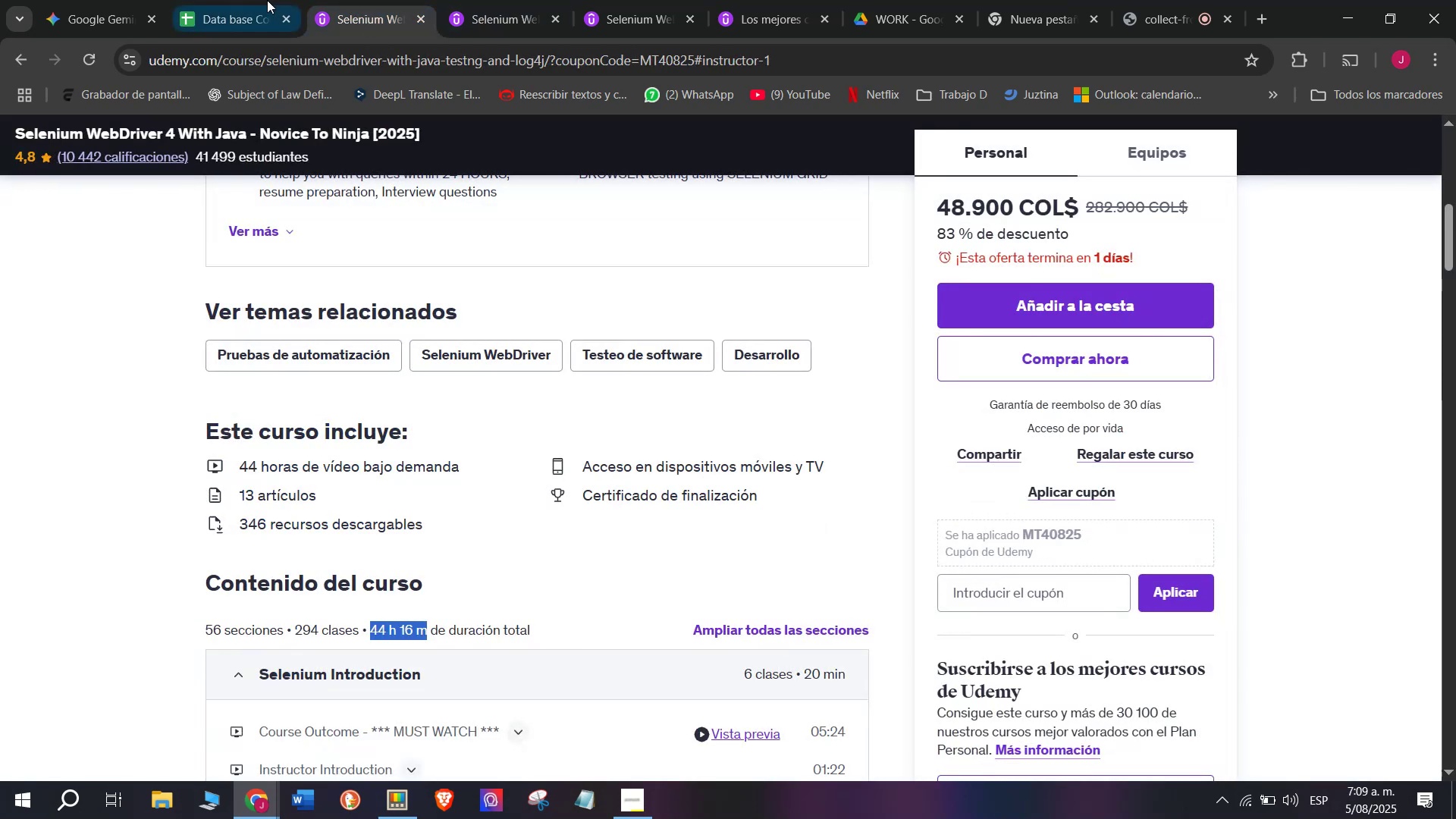 
left_click([231, 0])
 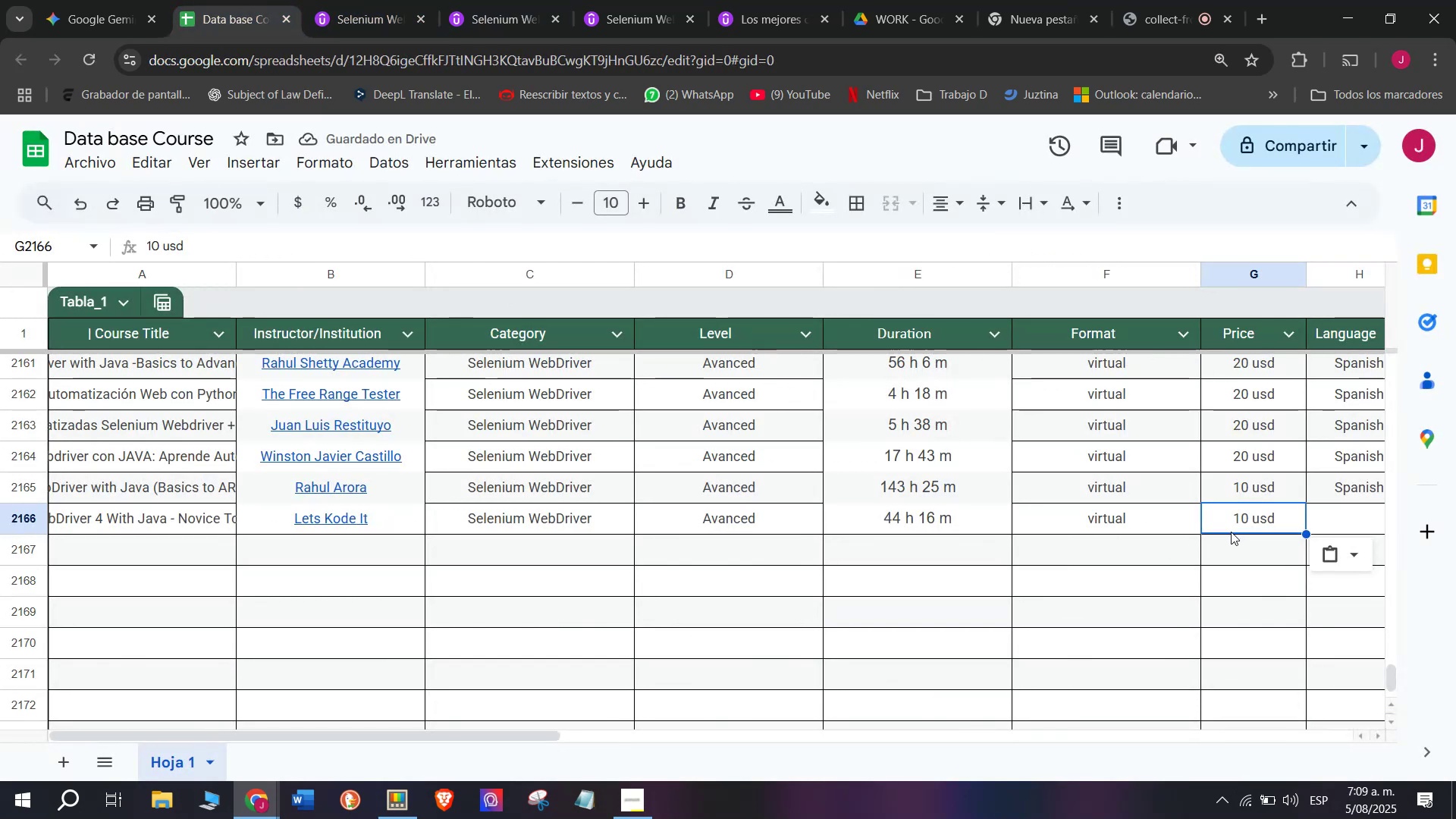 
double_click([1231, 531])
 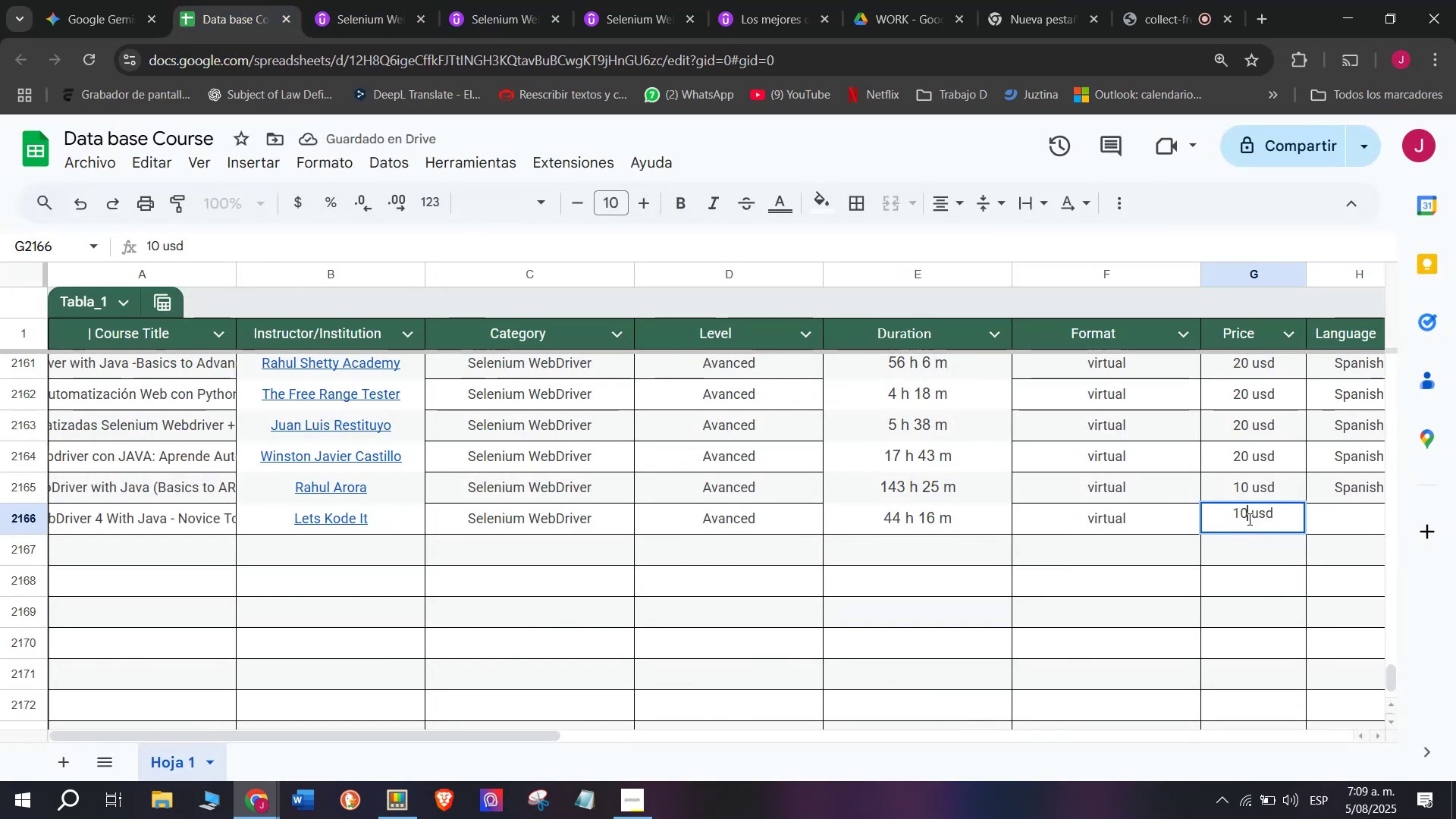 
key(Q)
 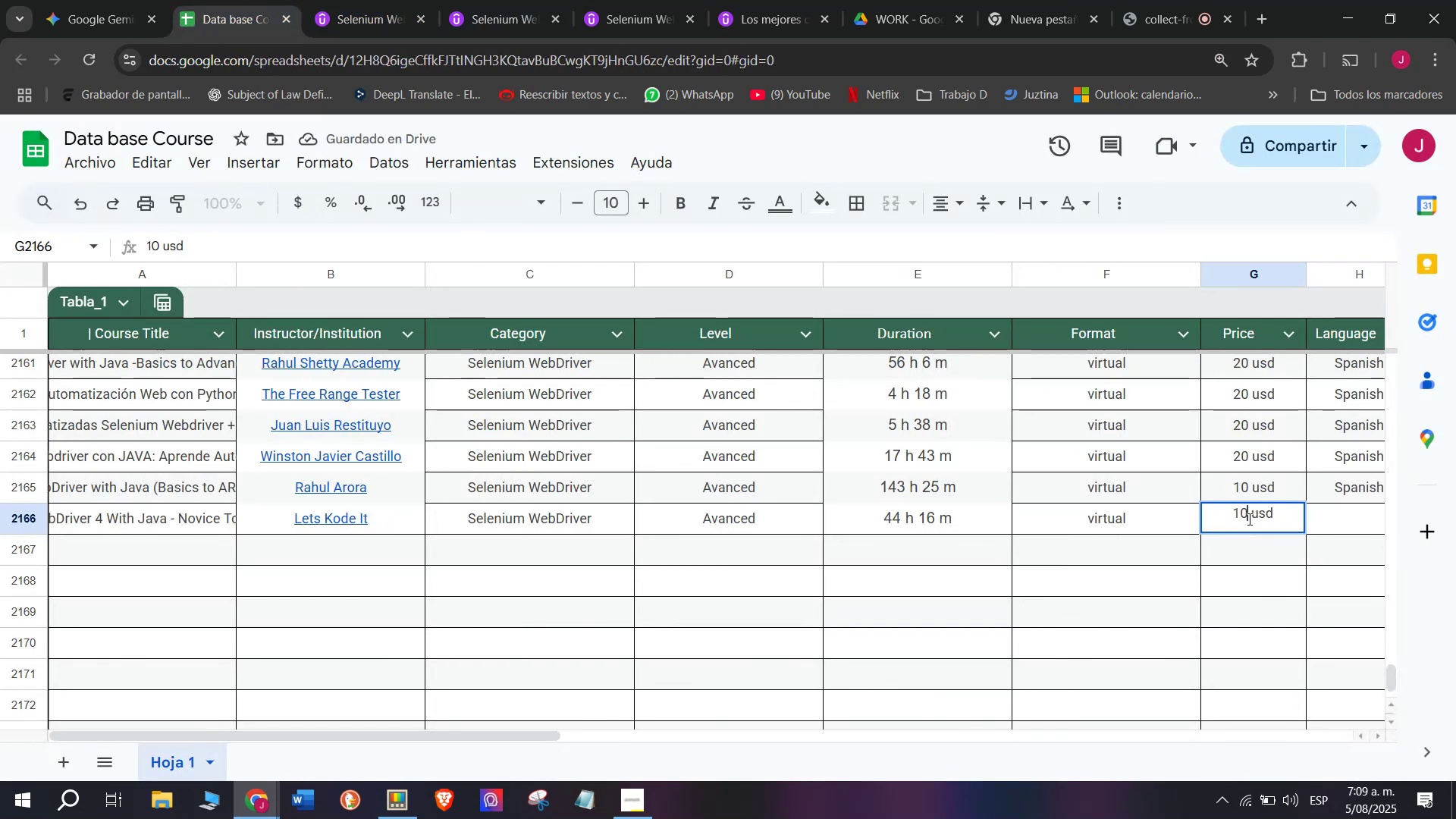 
key(Backspace)
 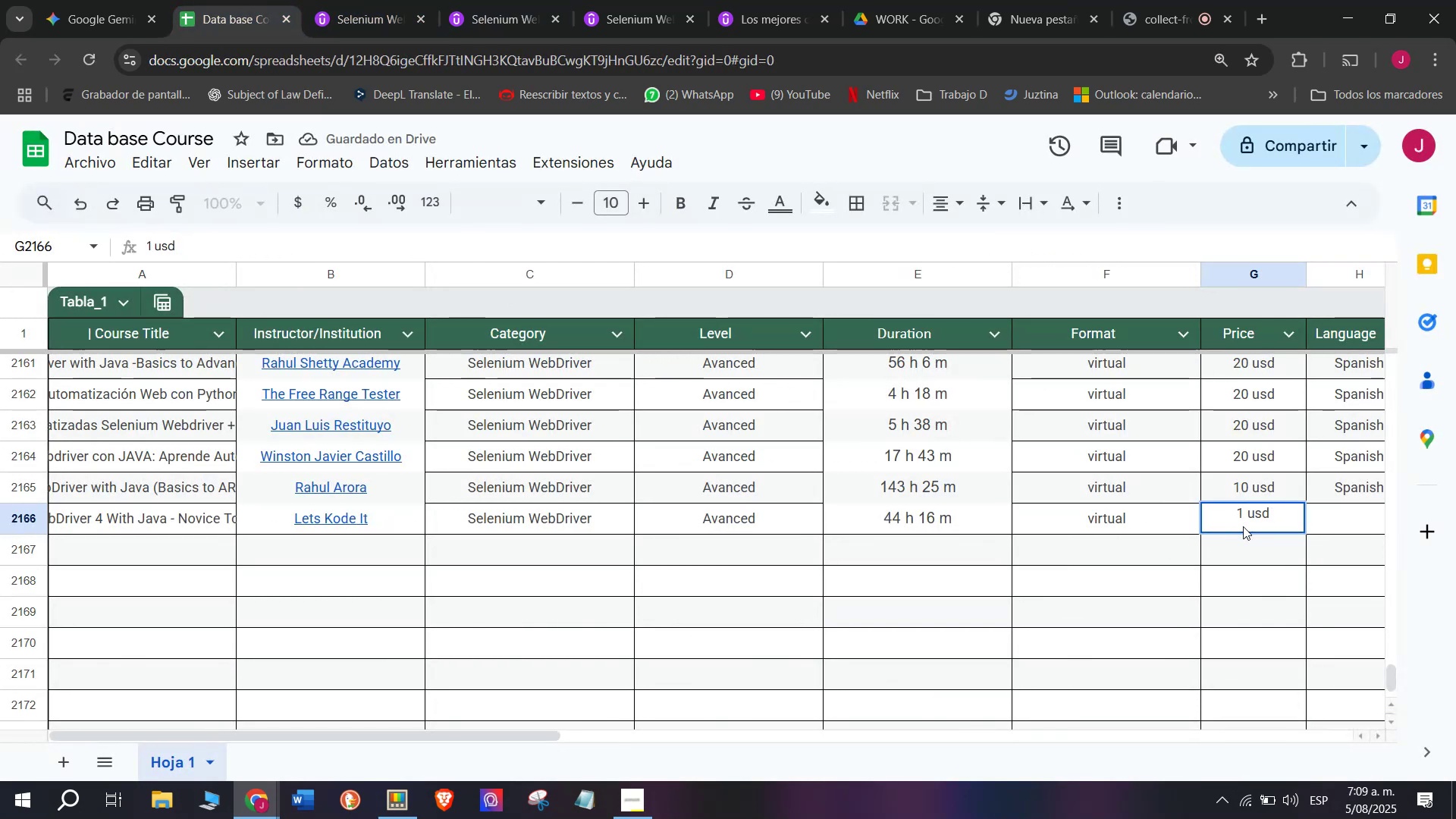 
key(3)
 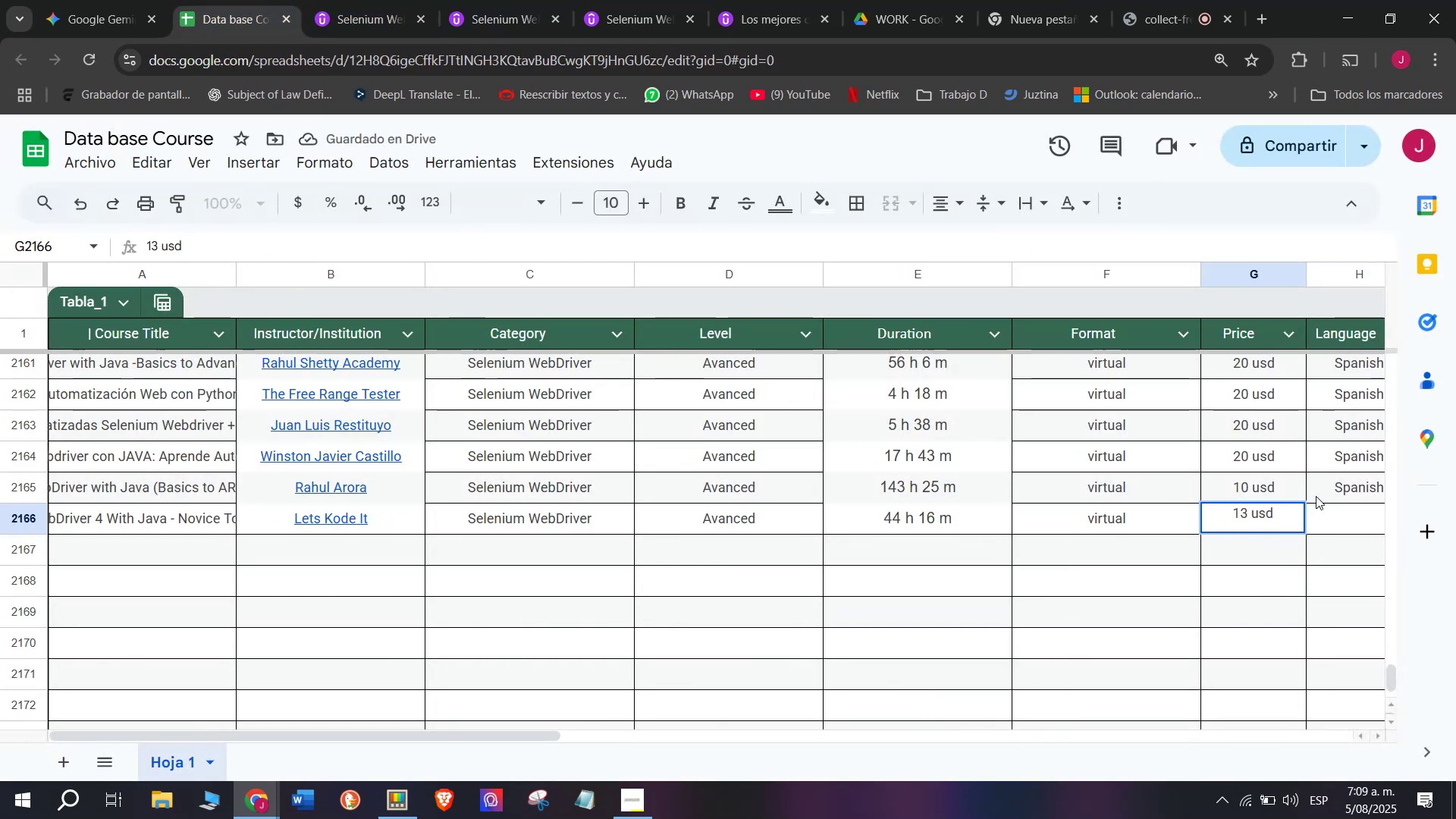 
left_click([1320, 488])
 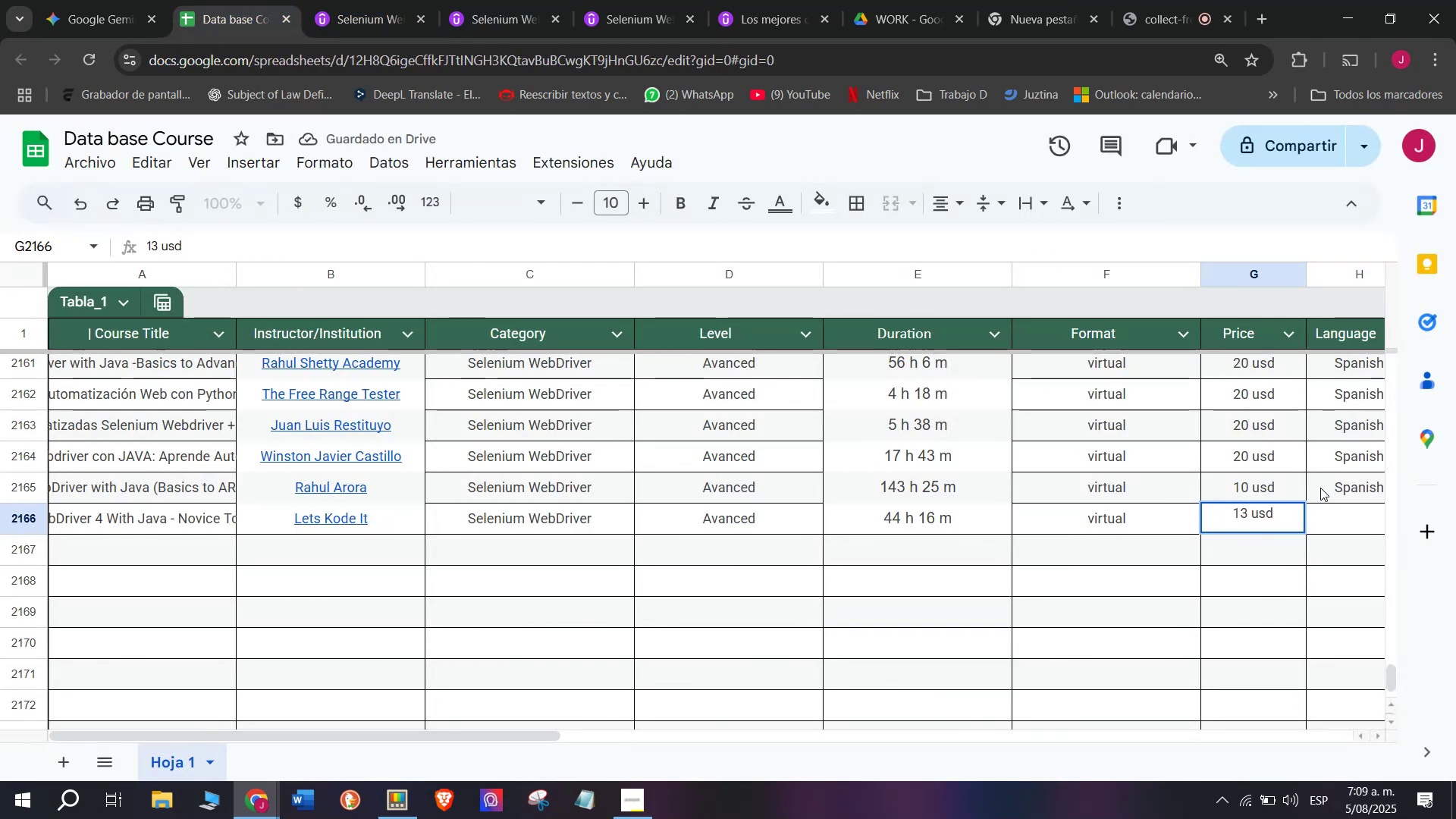 
key(Control+ControlLeft)
 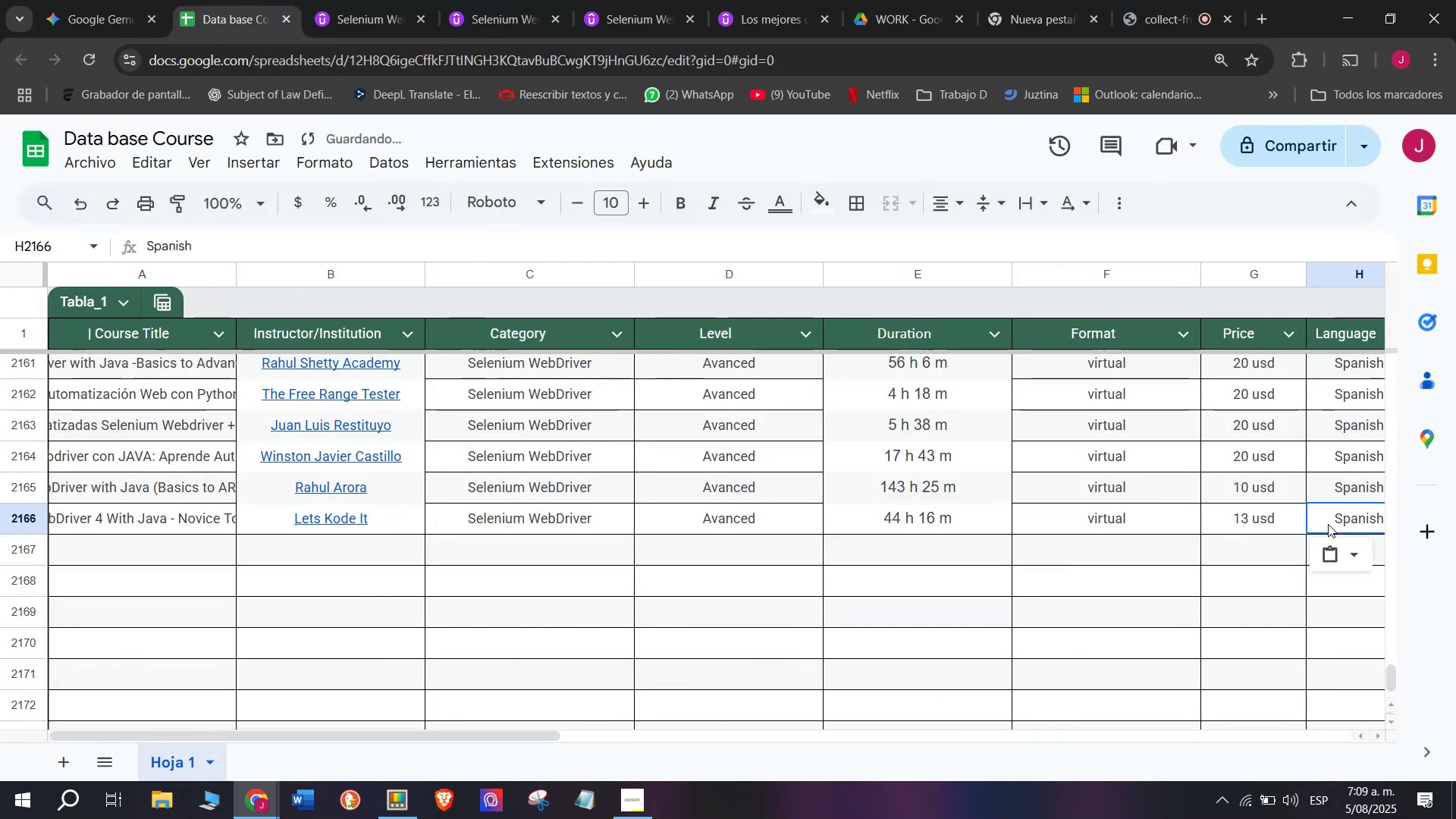 
key(Break)
 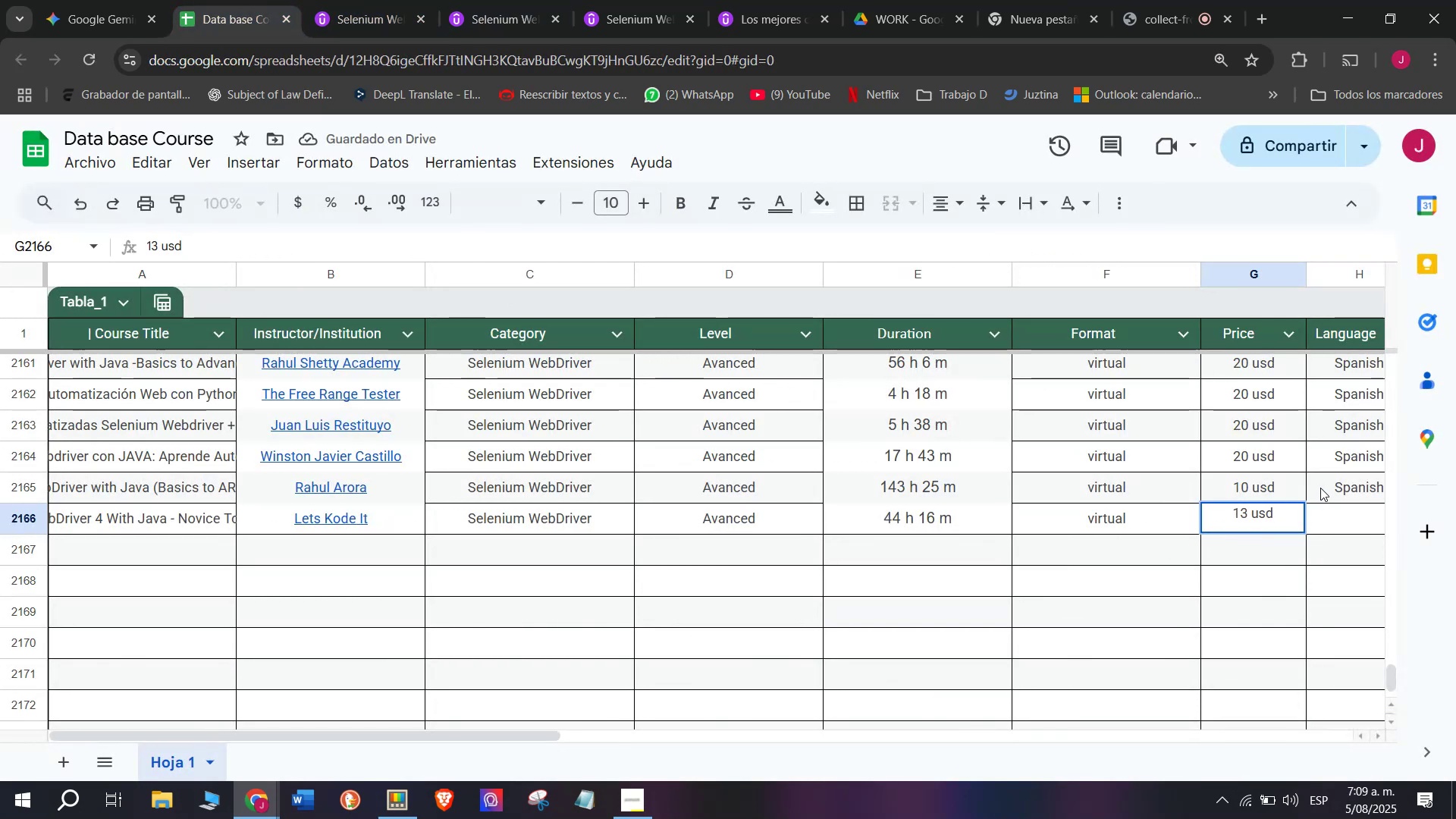 
key(Control+C)
 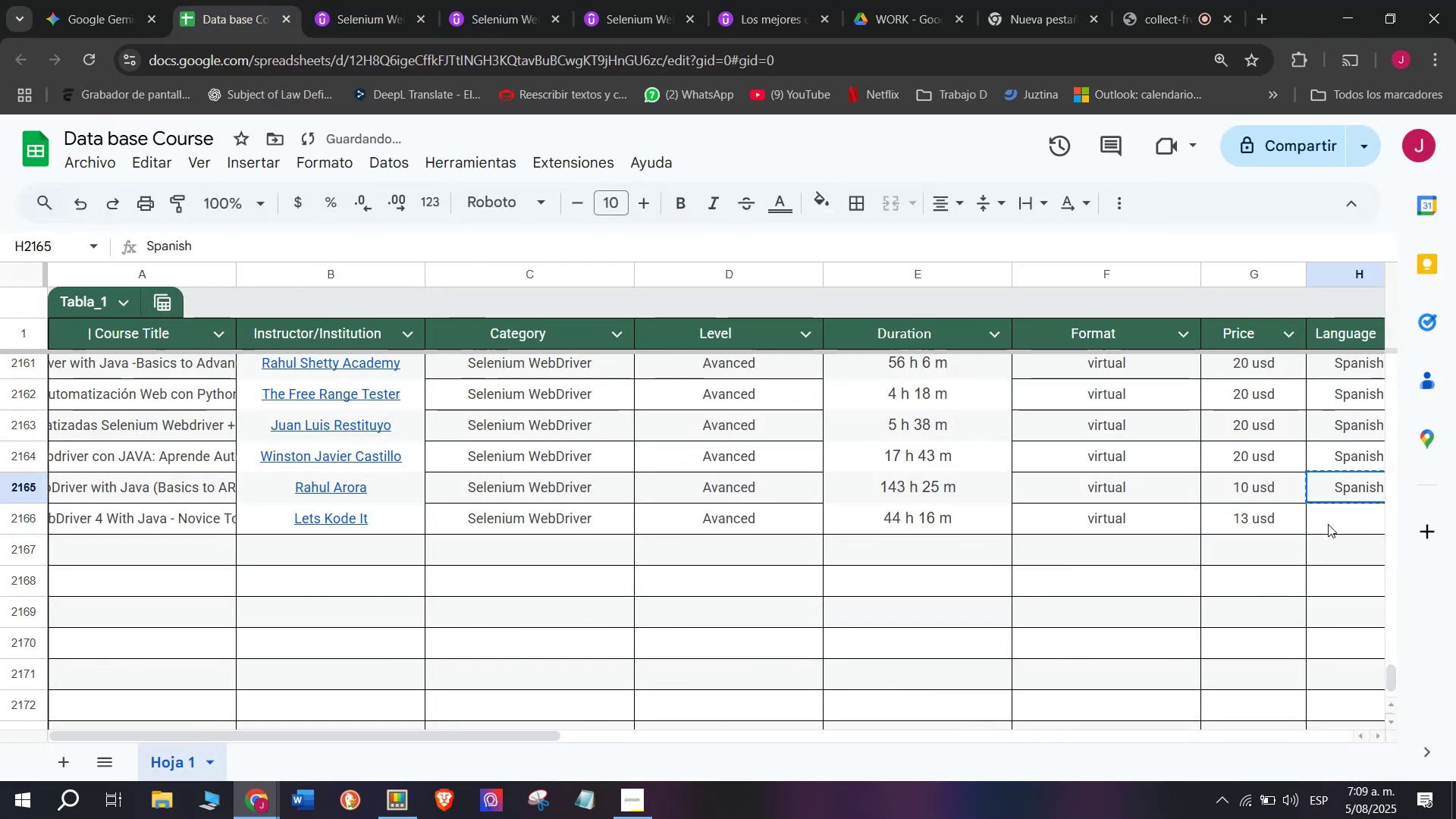 
double_click([1328, 524])
 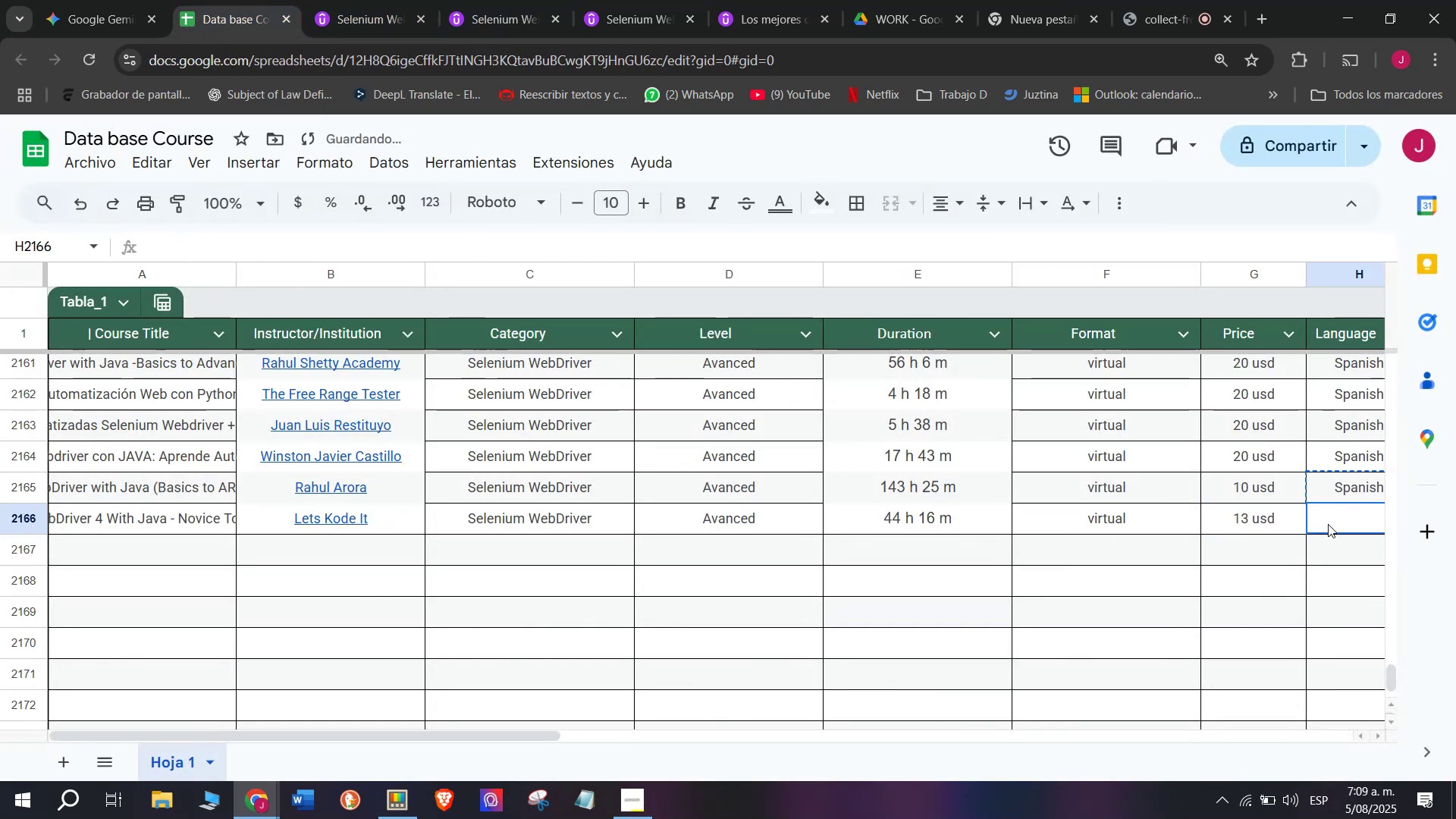 
key(Z)
 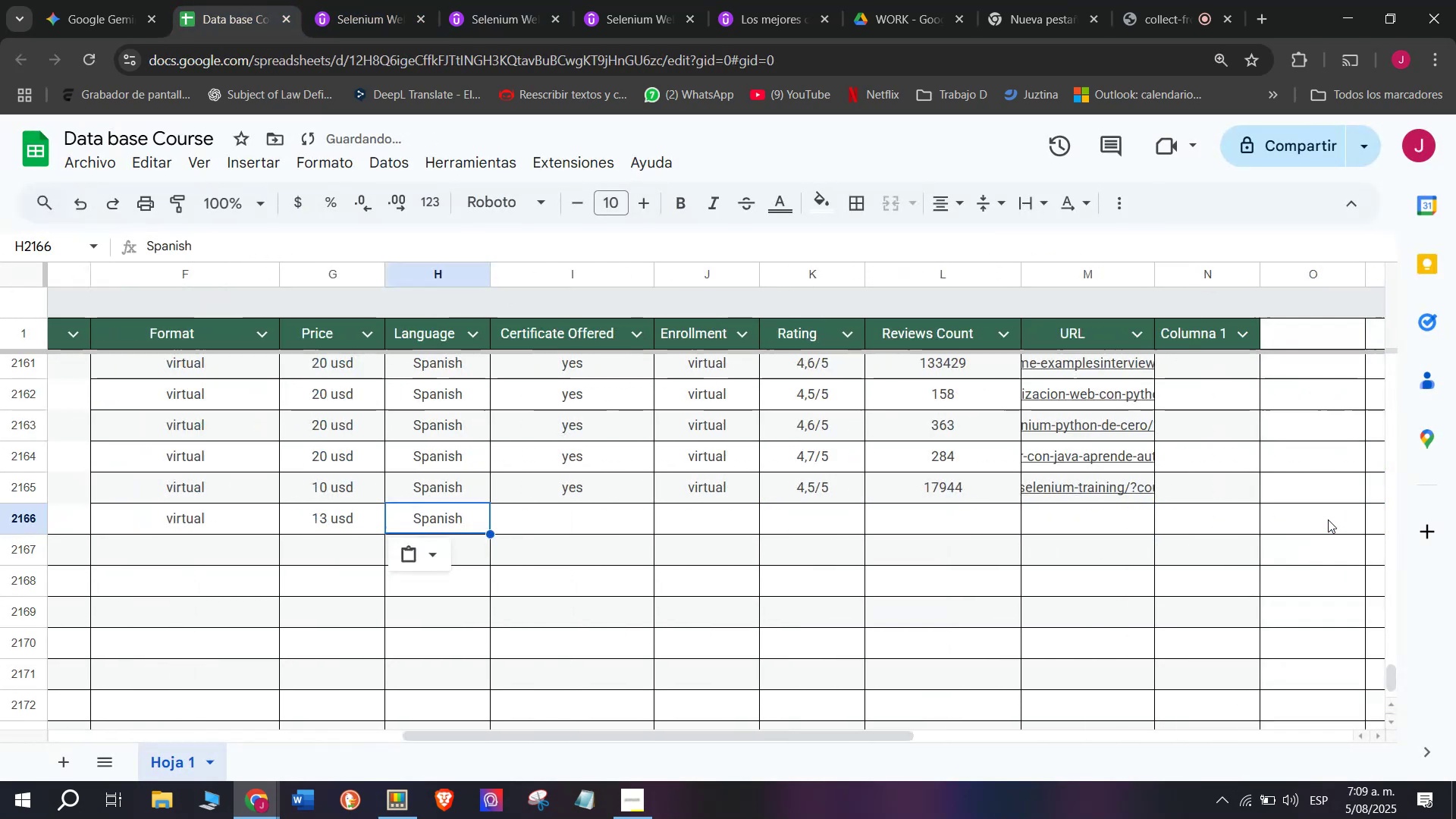 
key(Control+ControlLeft)
 